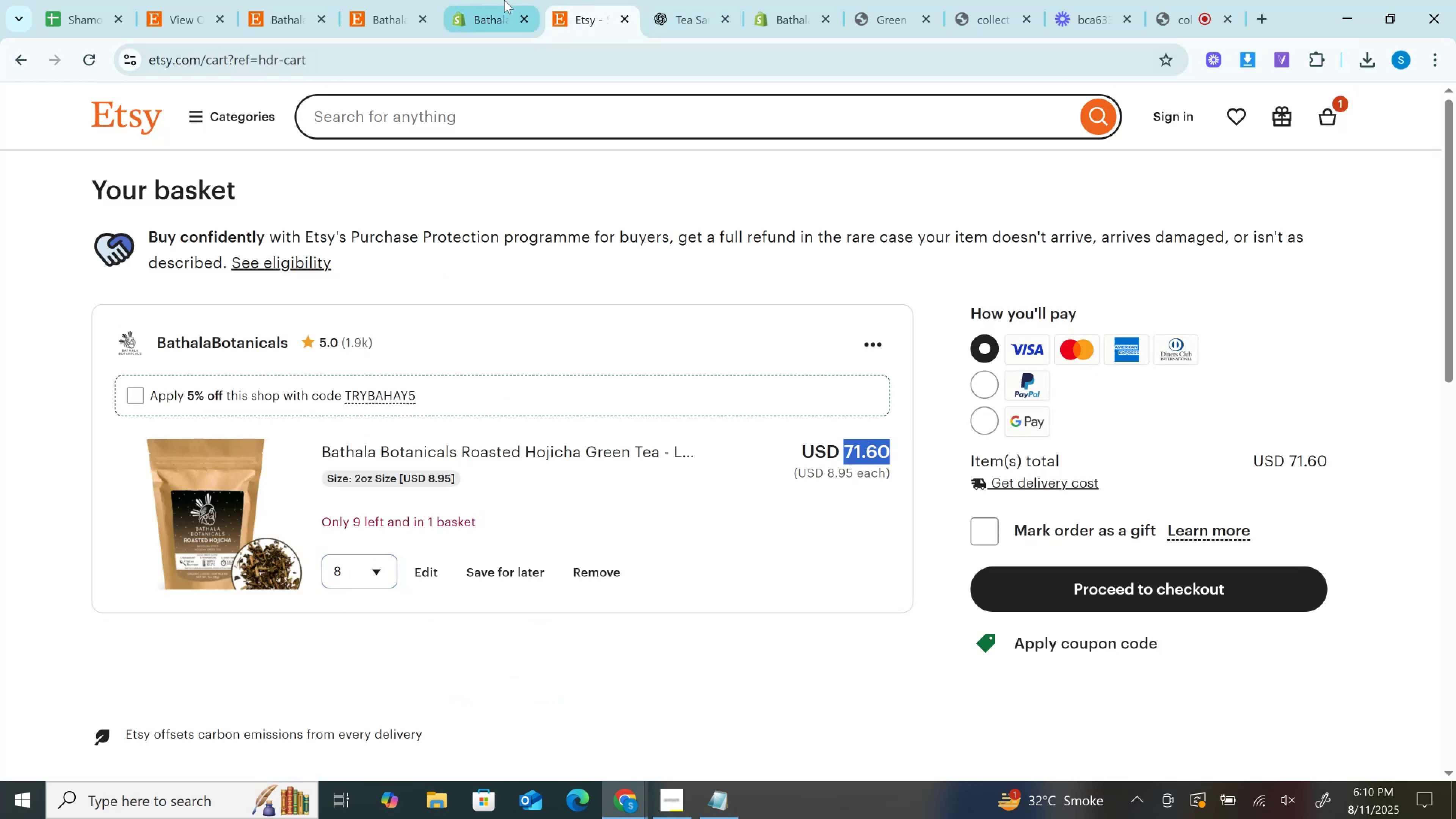 
left_click([504, 0])
 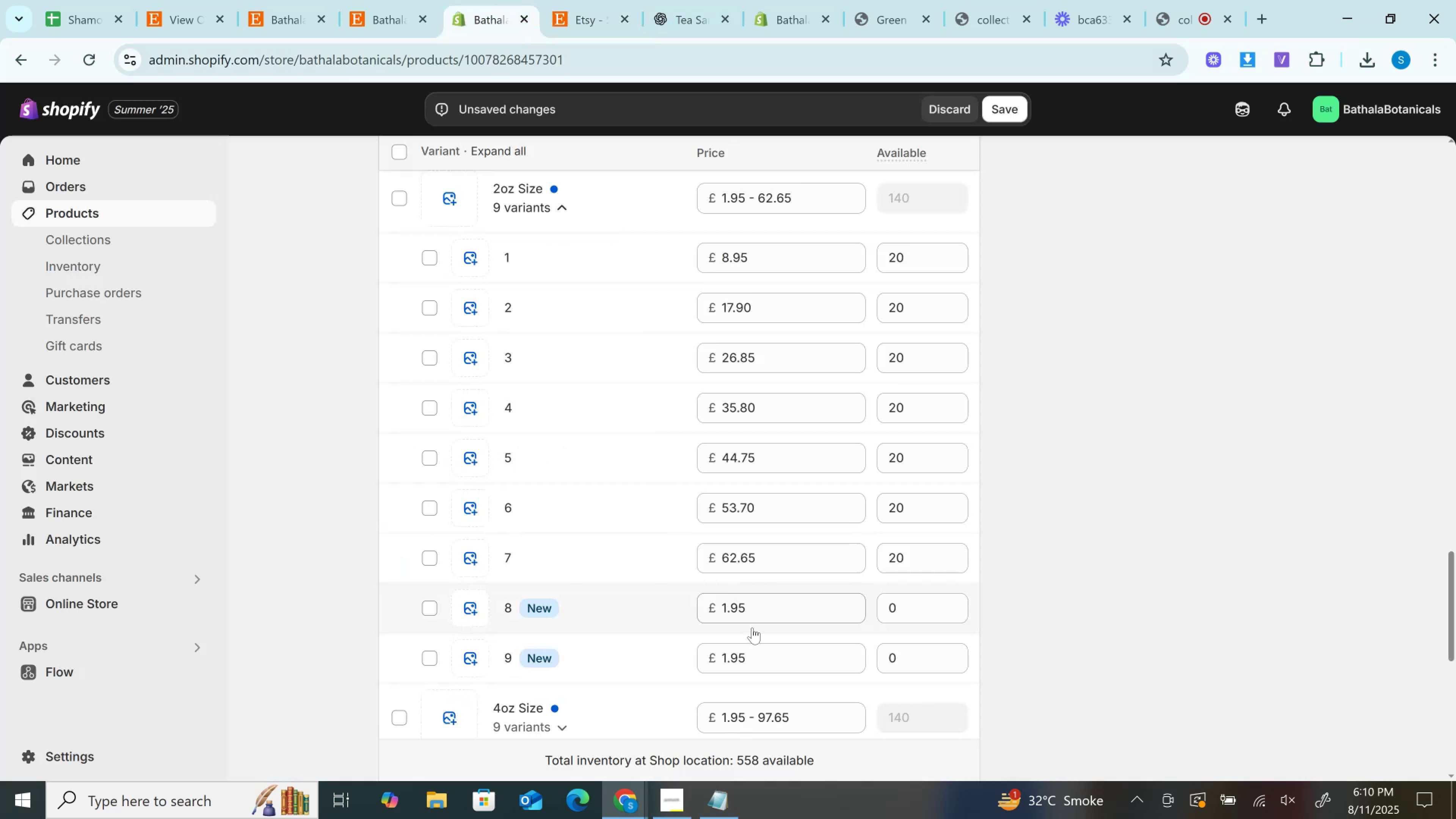 
left_click([766, 606])
 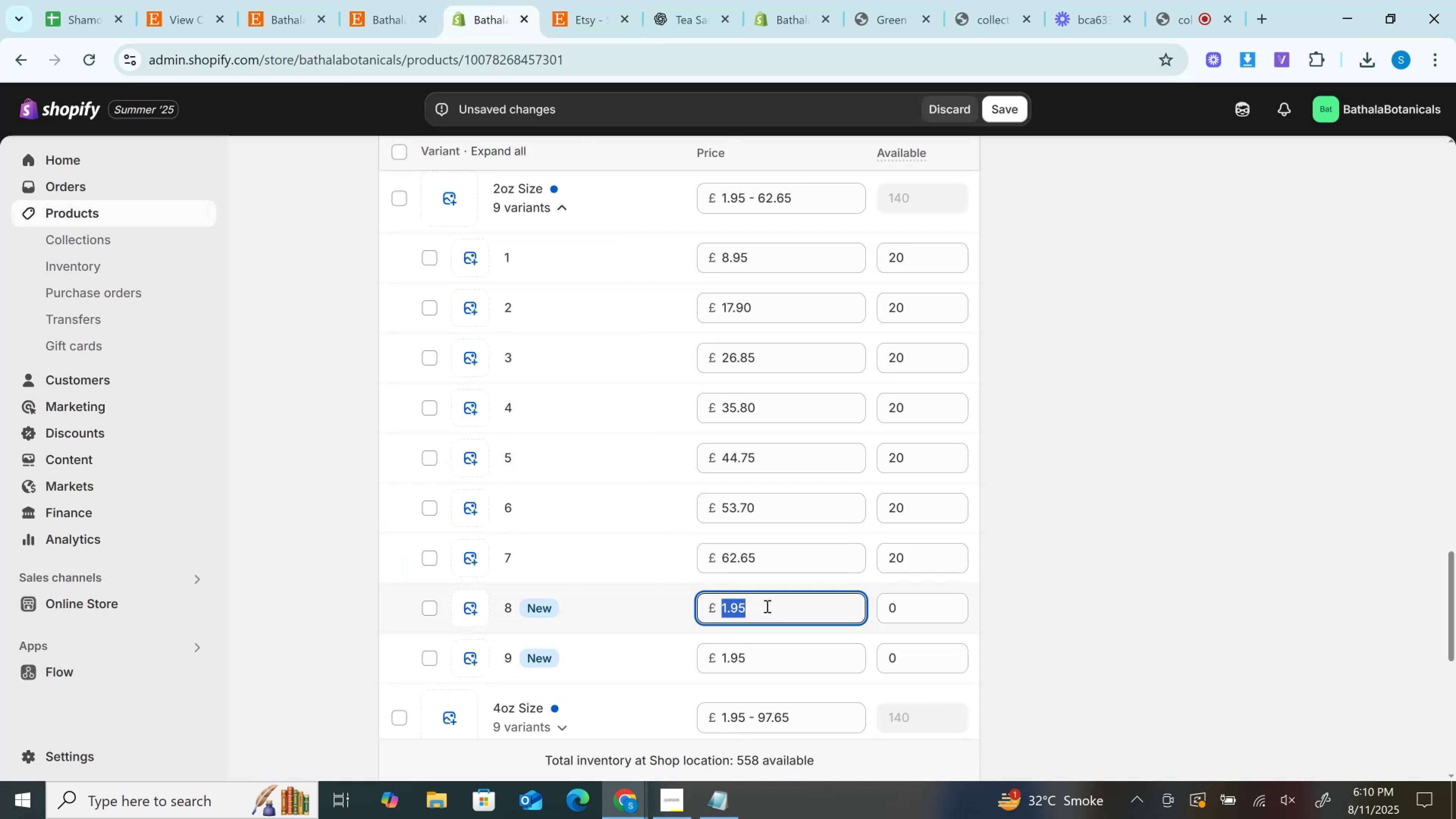 
key(Control+V)
 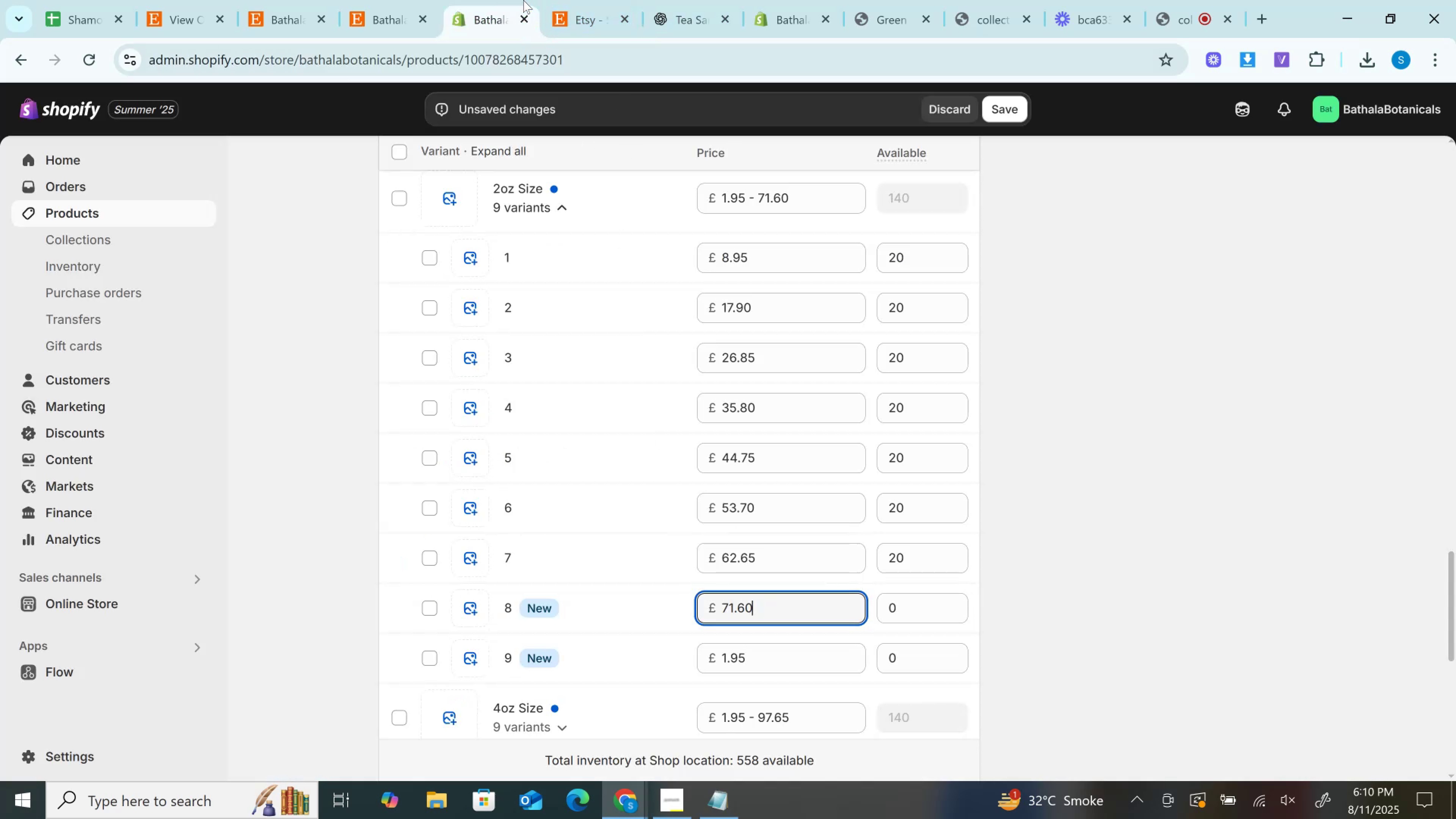 
left_click([516, 0])
 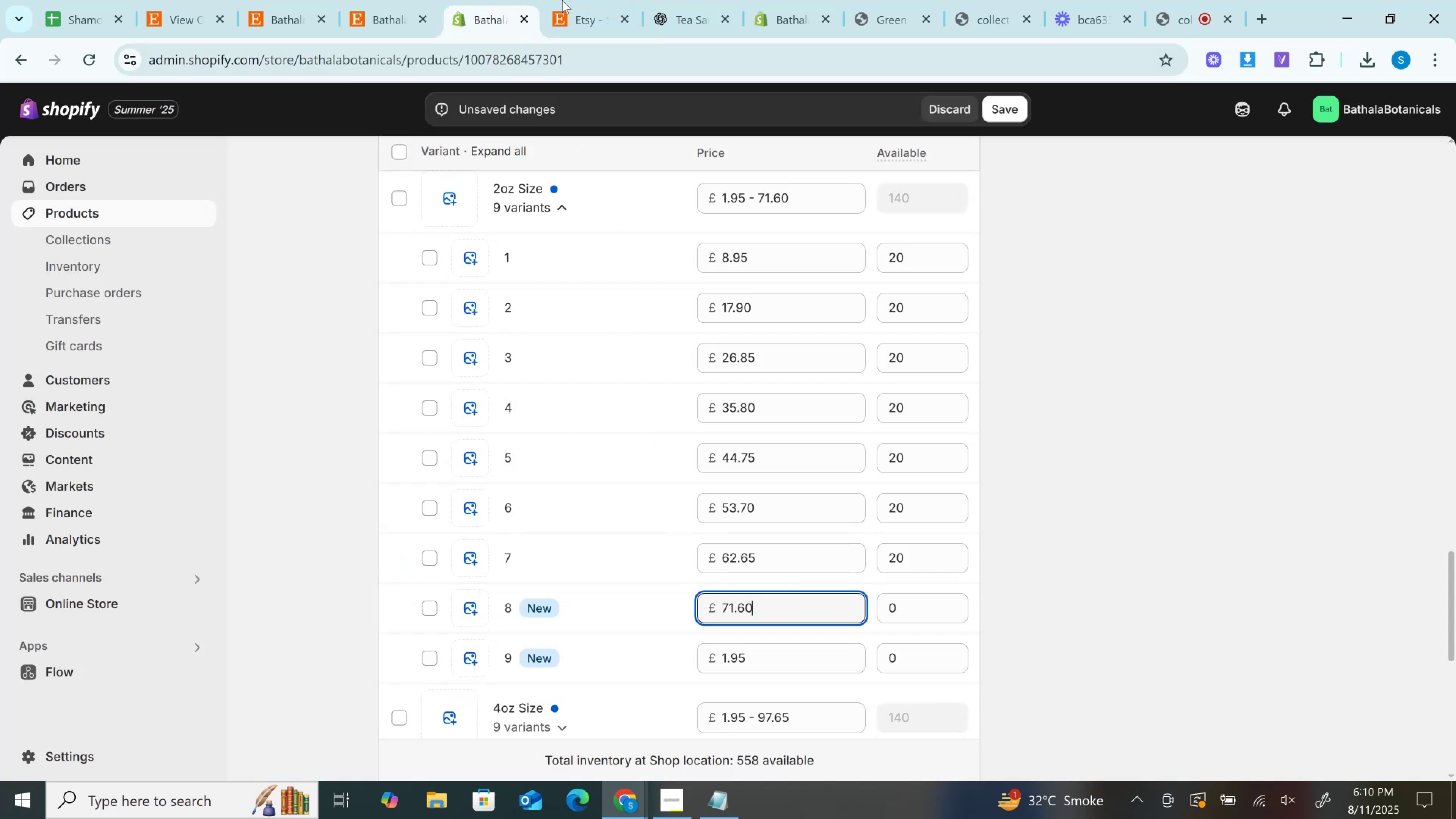 
left_click([562, 0])
 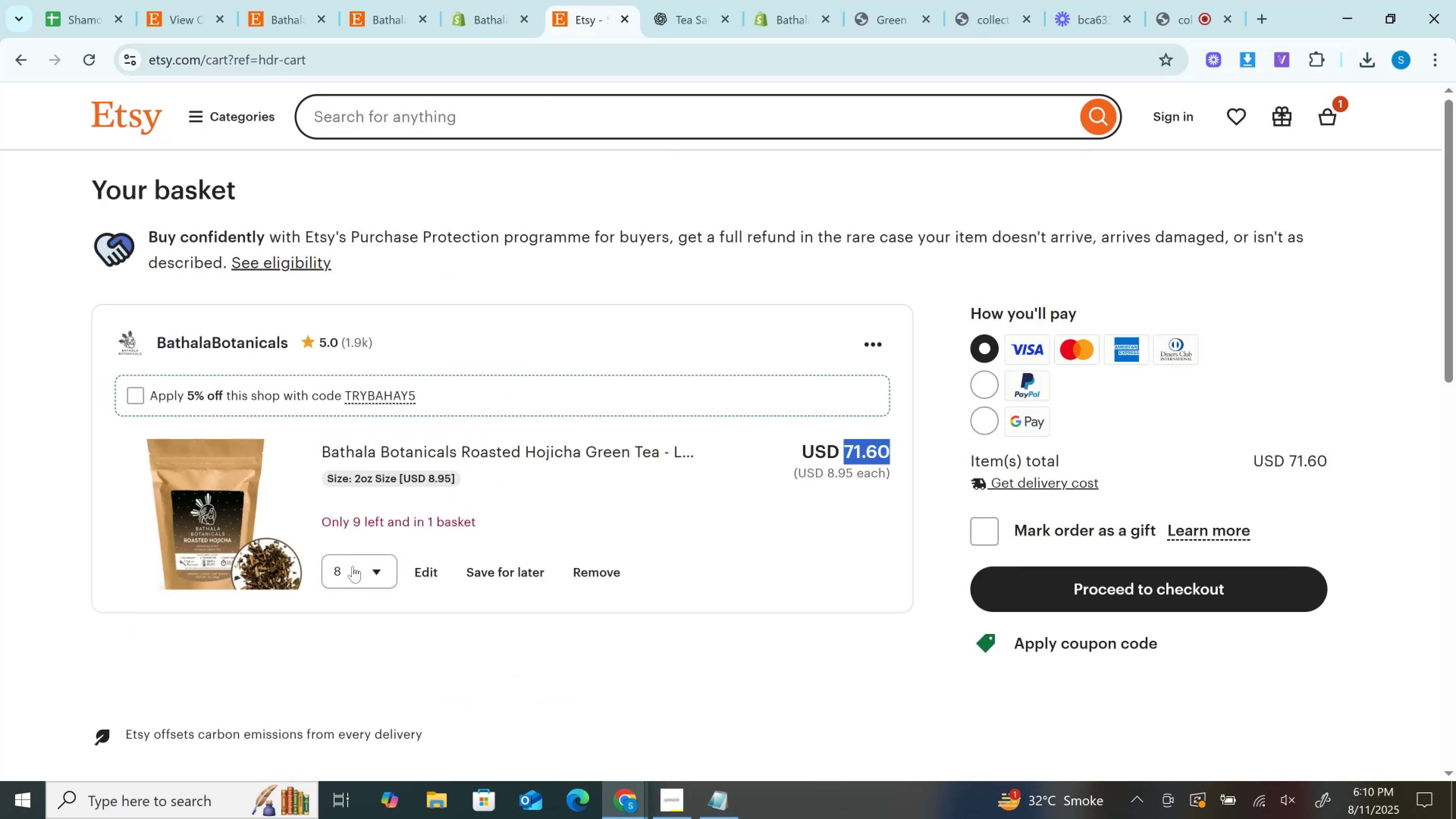 
left_click([350, 585])
 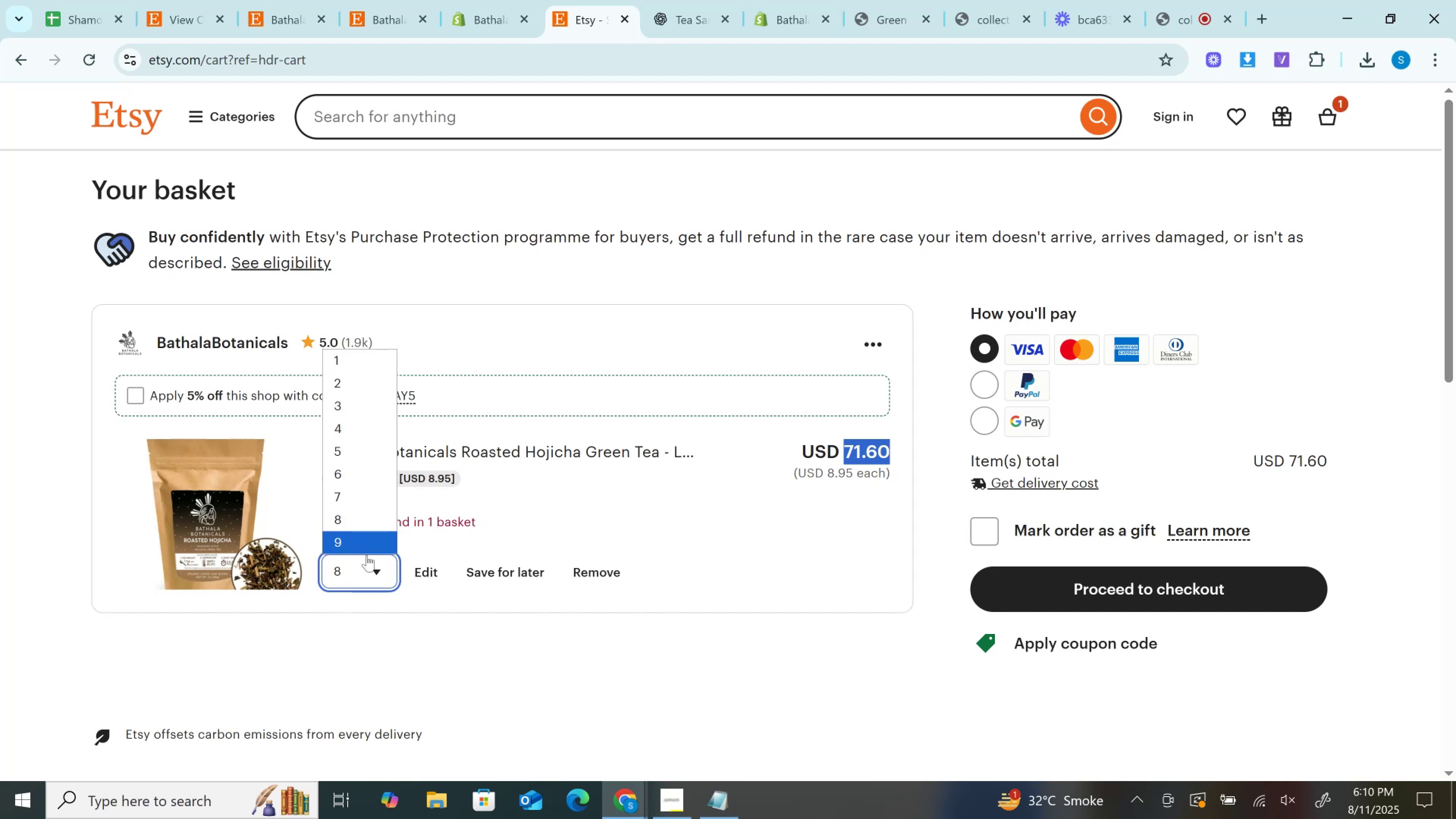 
left_click([367, 555])
 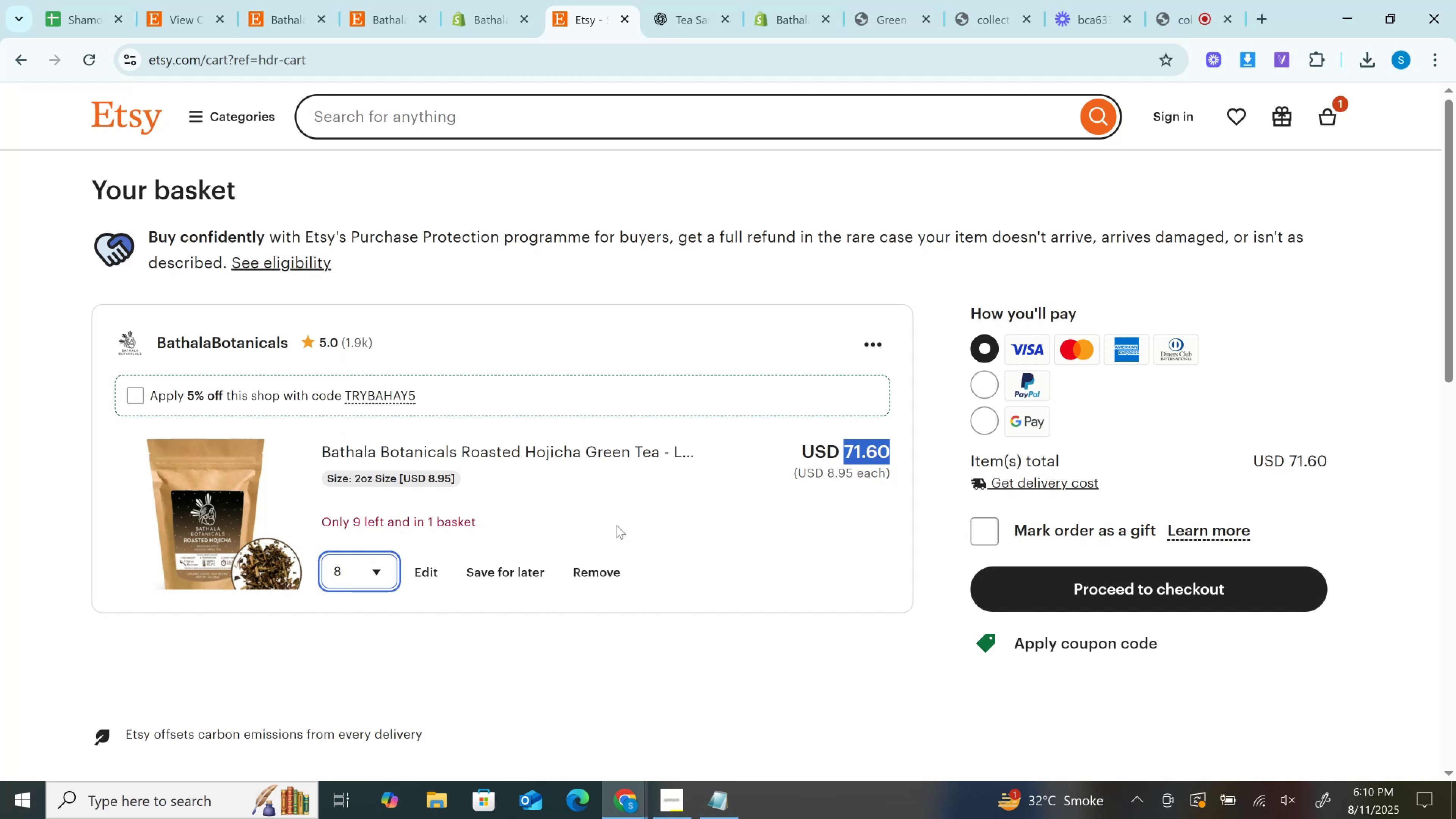 
left_click([363, 570])
 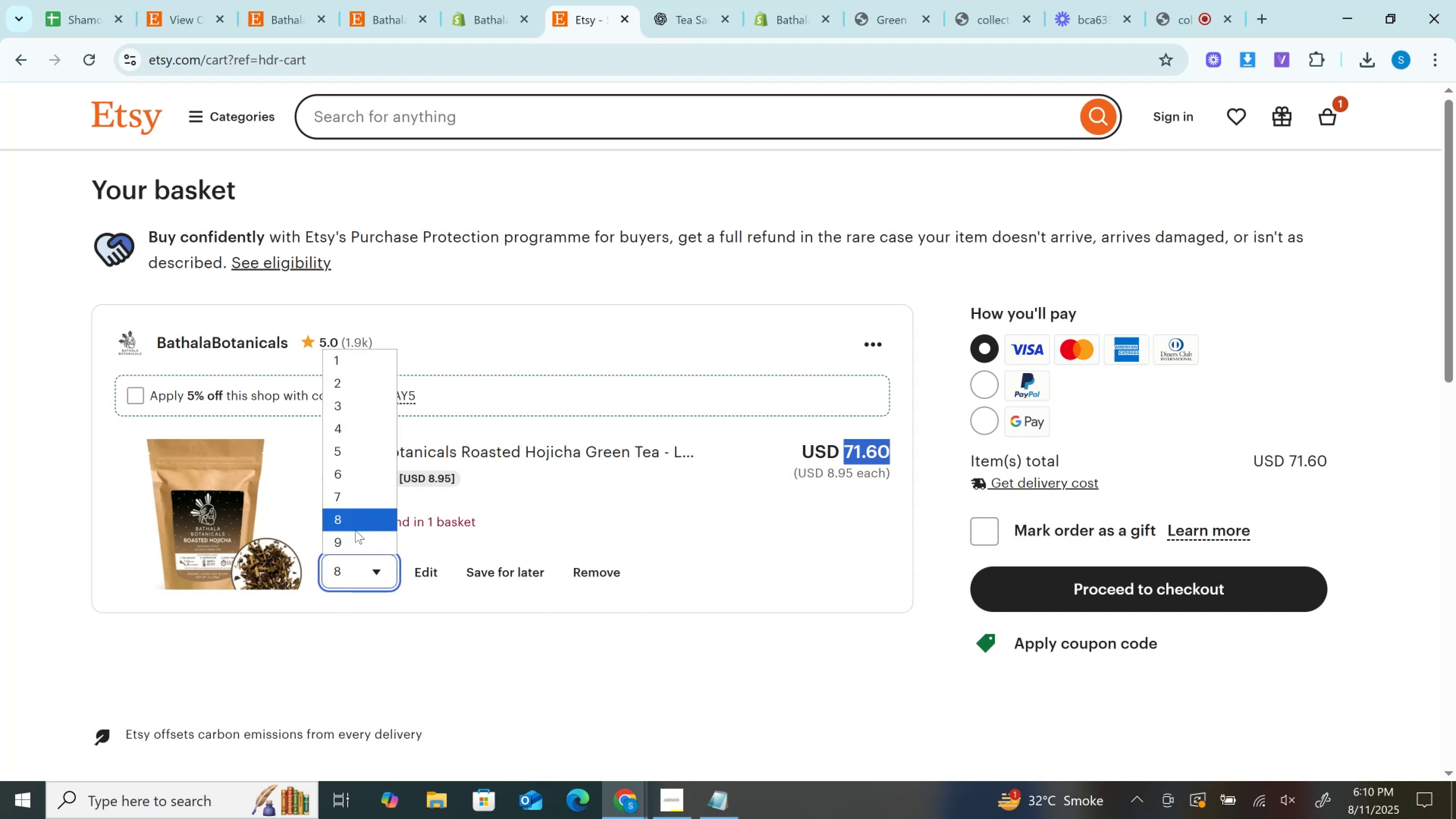 
left_click([355, 530])
 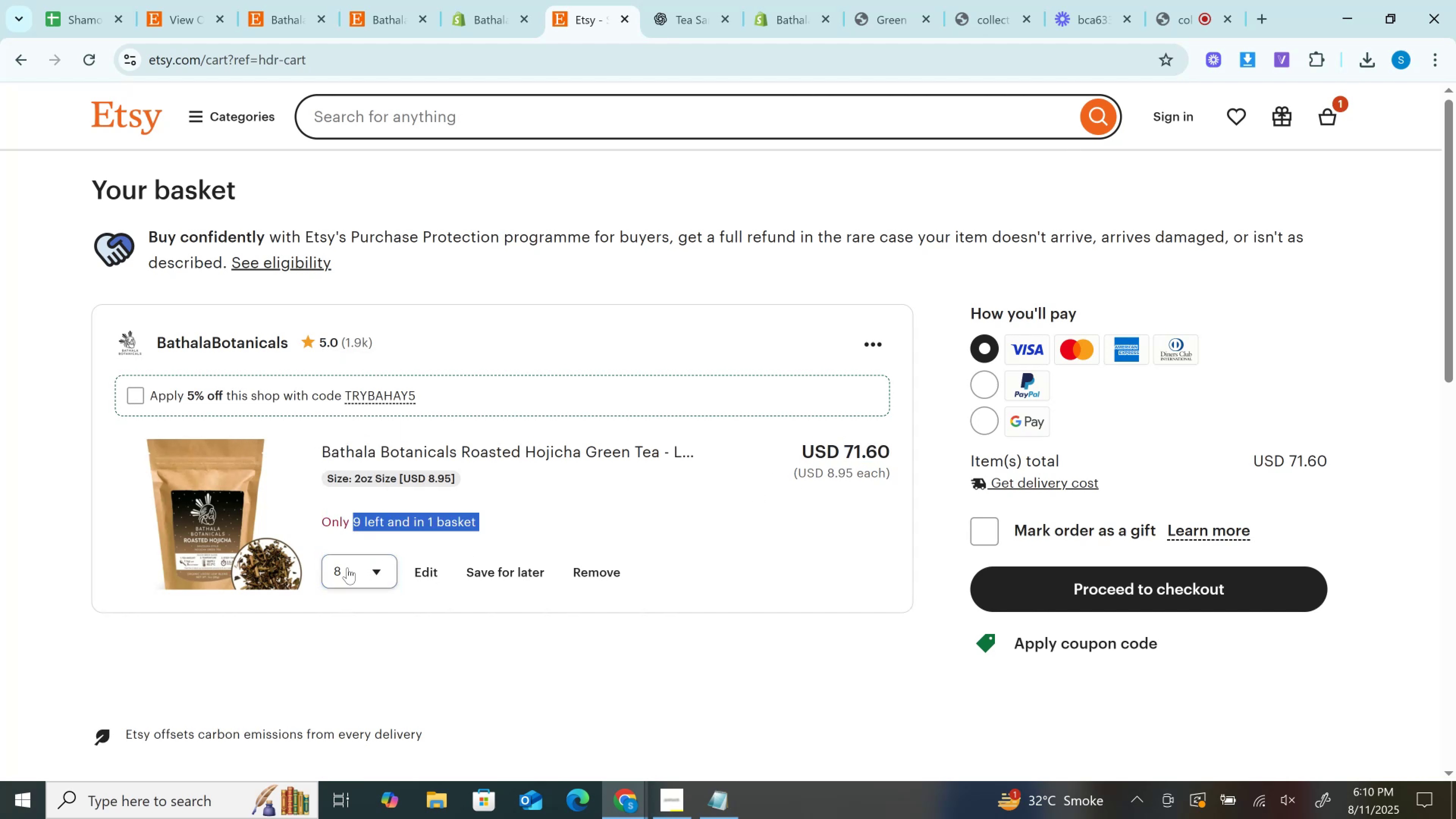 
left_click([347, 568])
 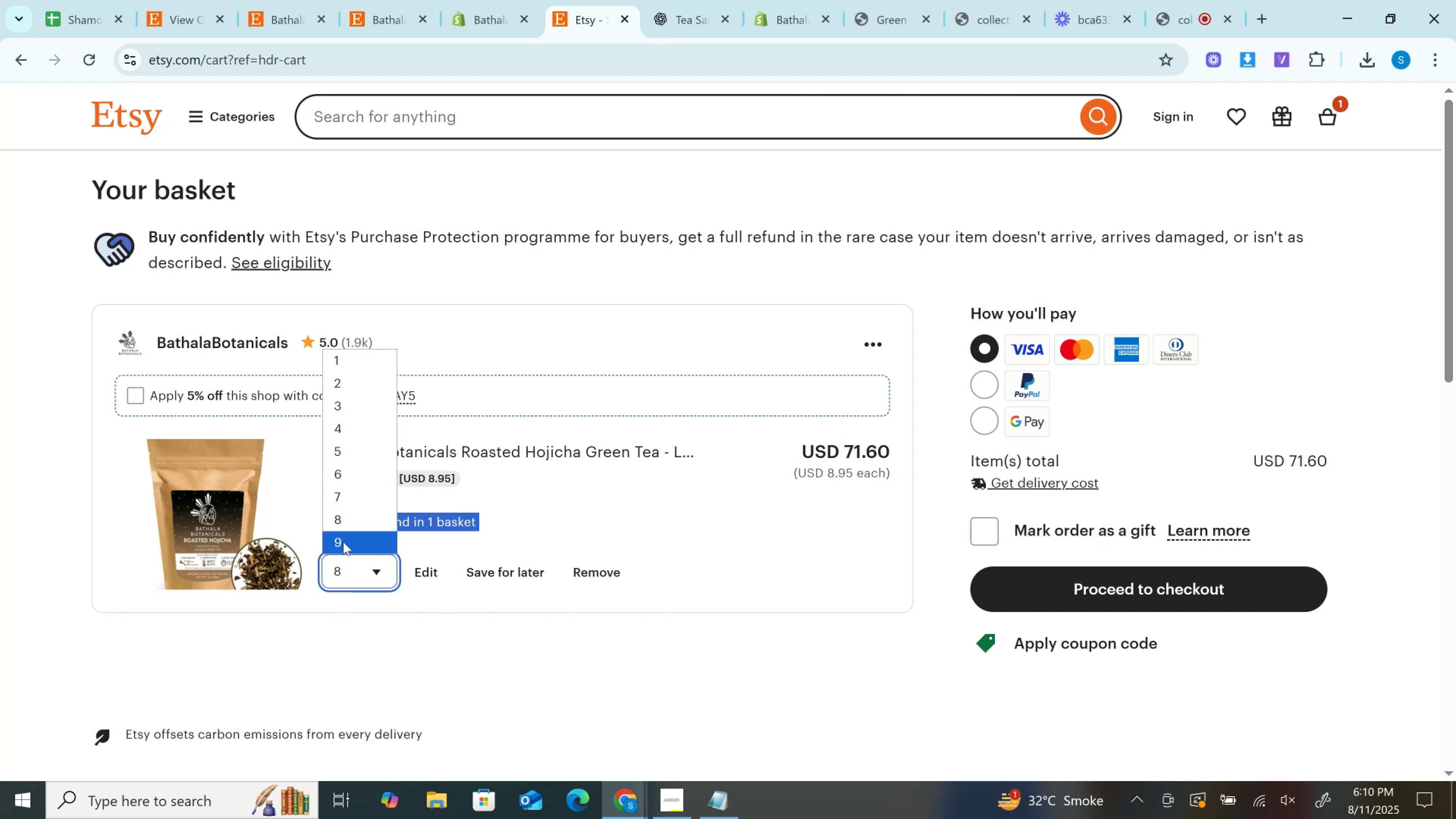 
left_click([343, 542])
 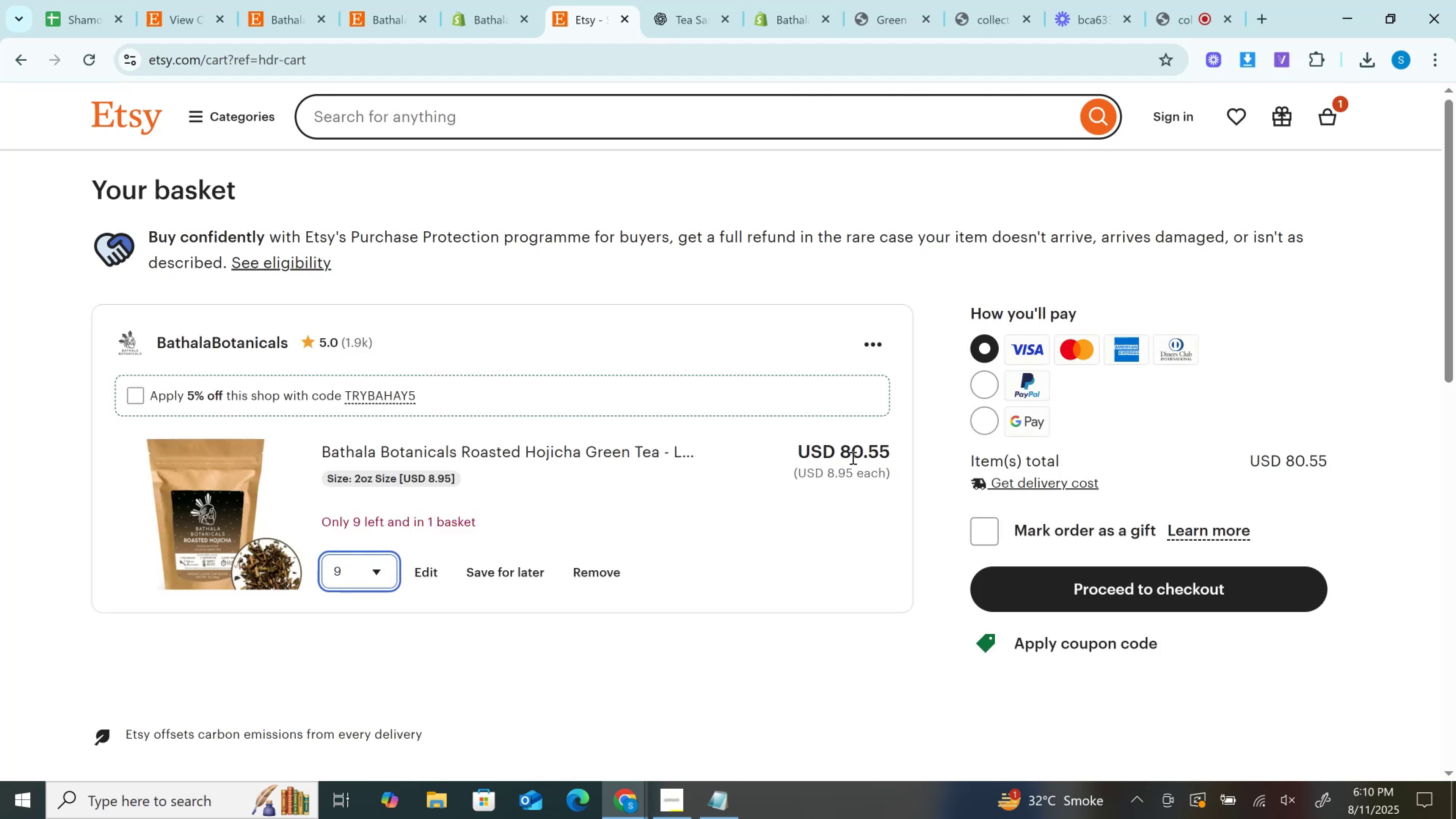 
double_click([852, 458])
 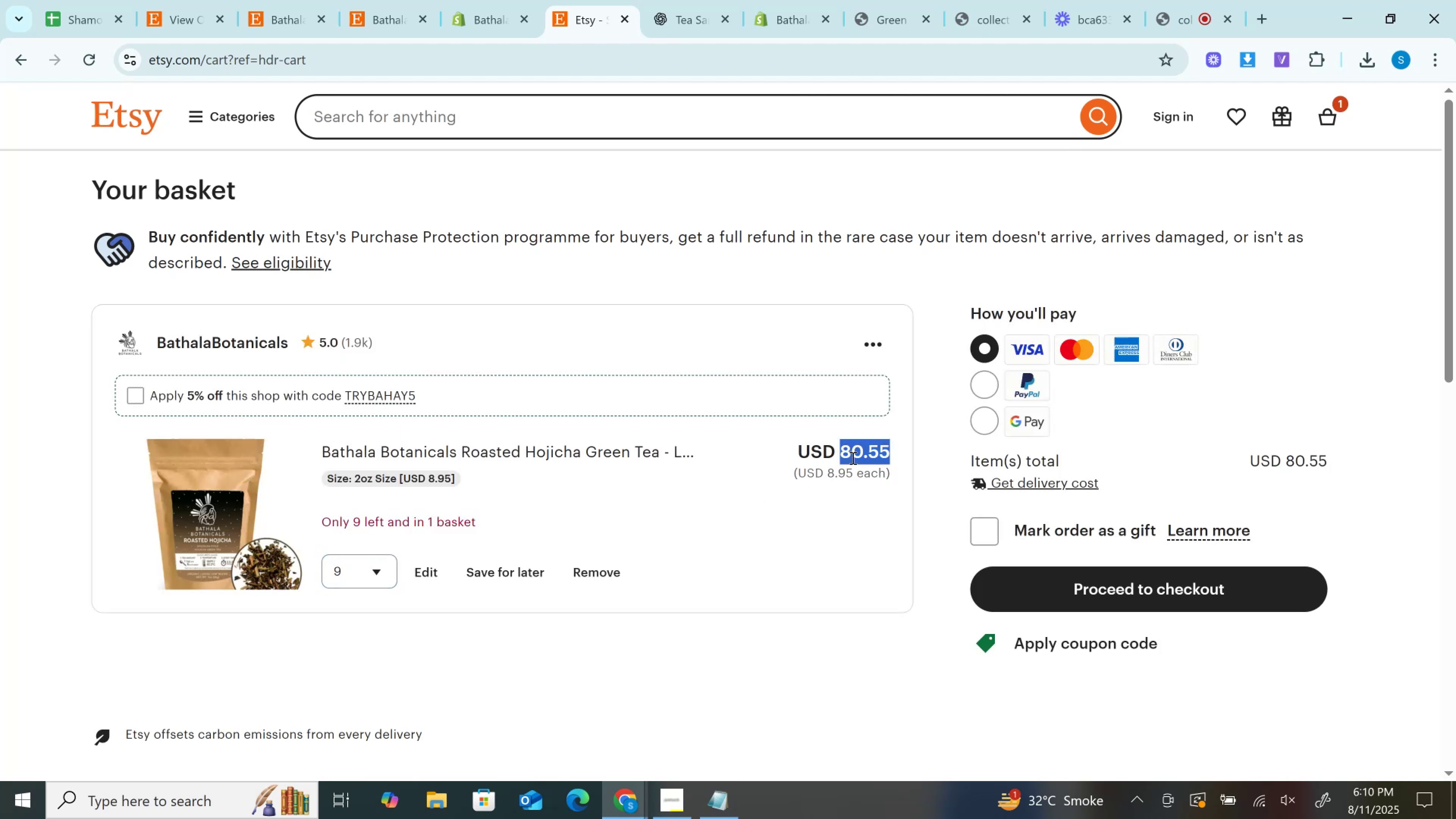 
key(Control+C)
 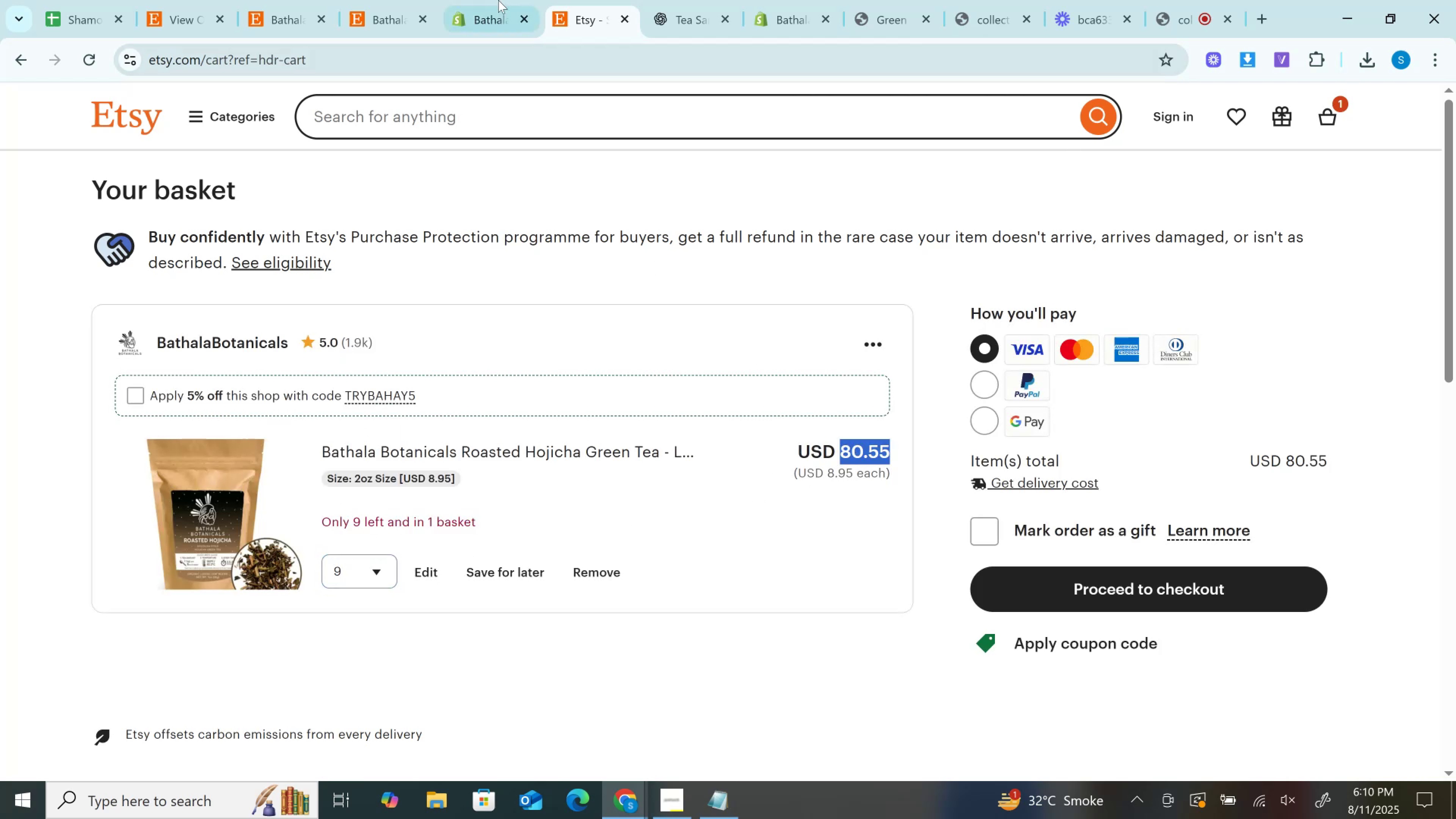 
left_click([496, 0])
 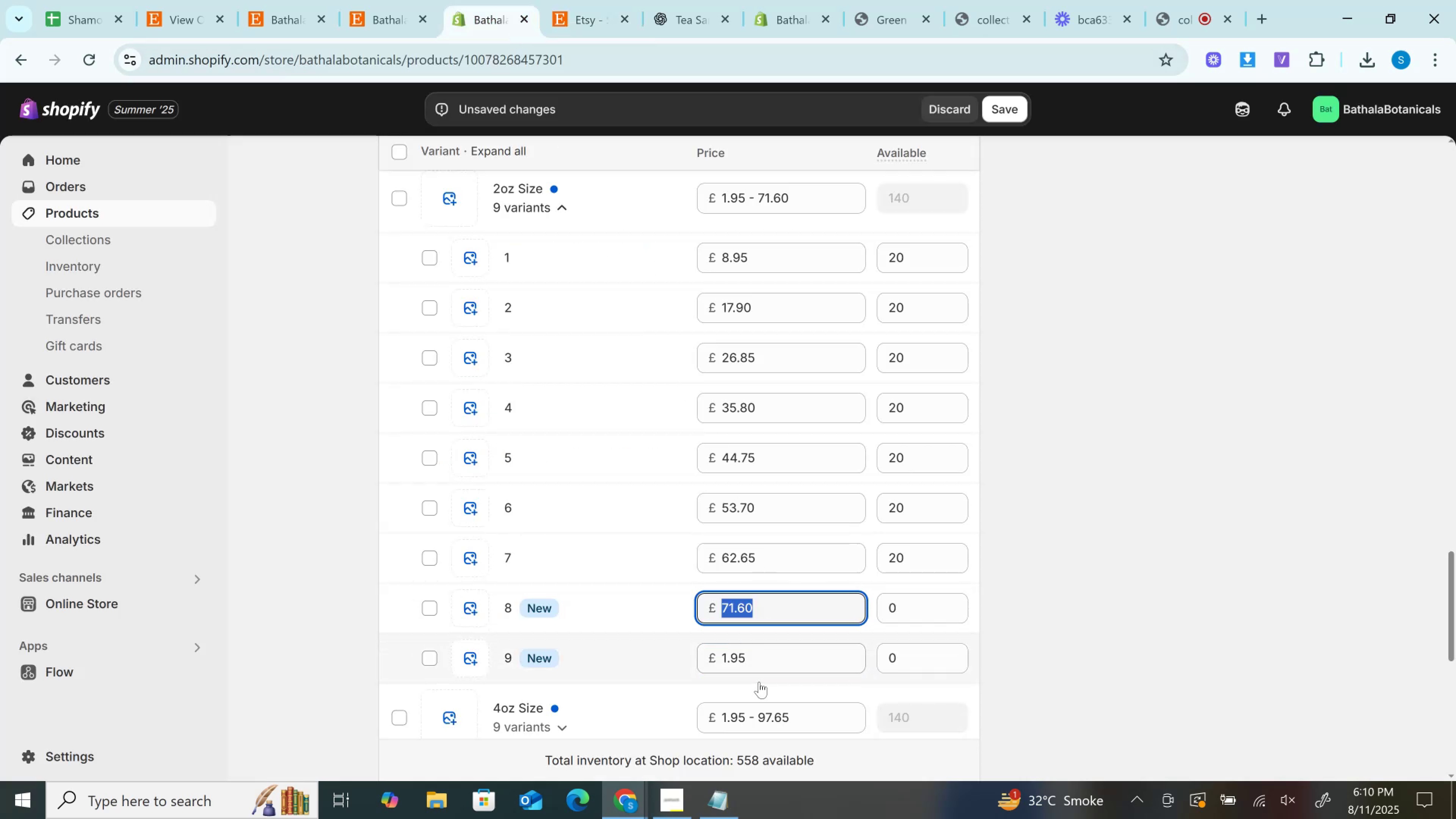 
left_click([753, 659])
 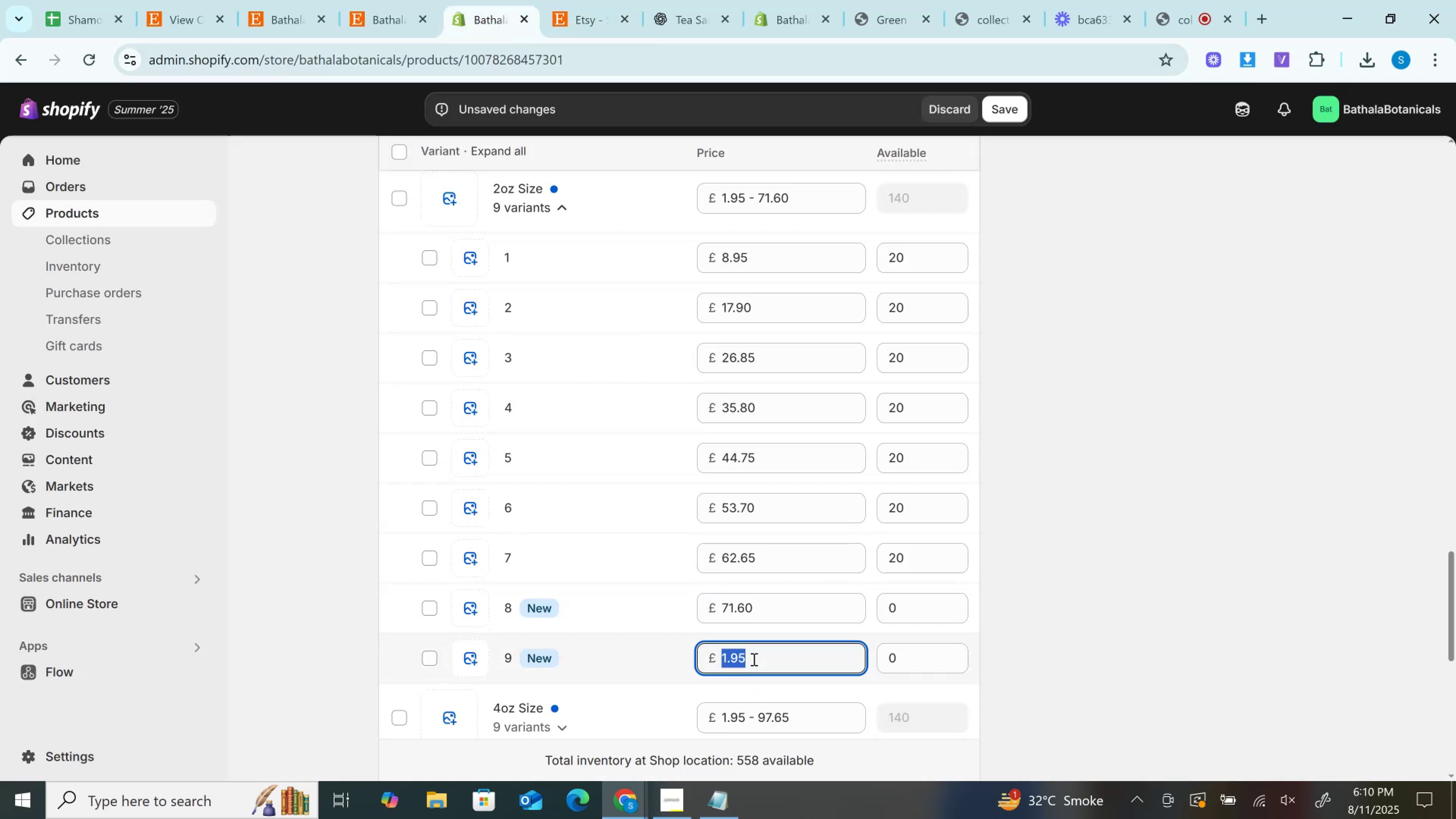 
key(Control+V)
 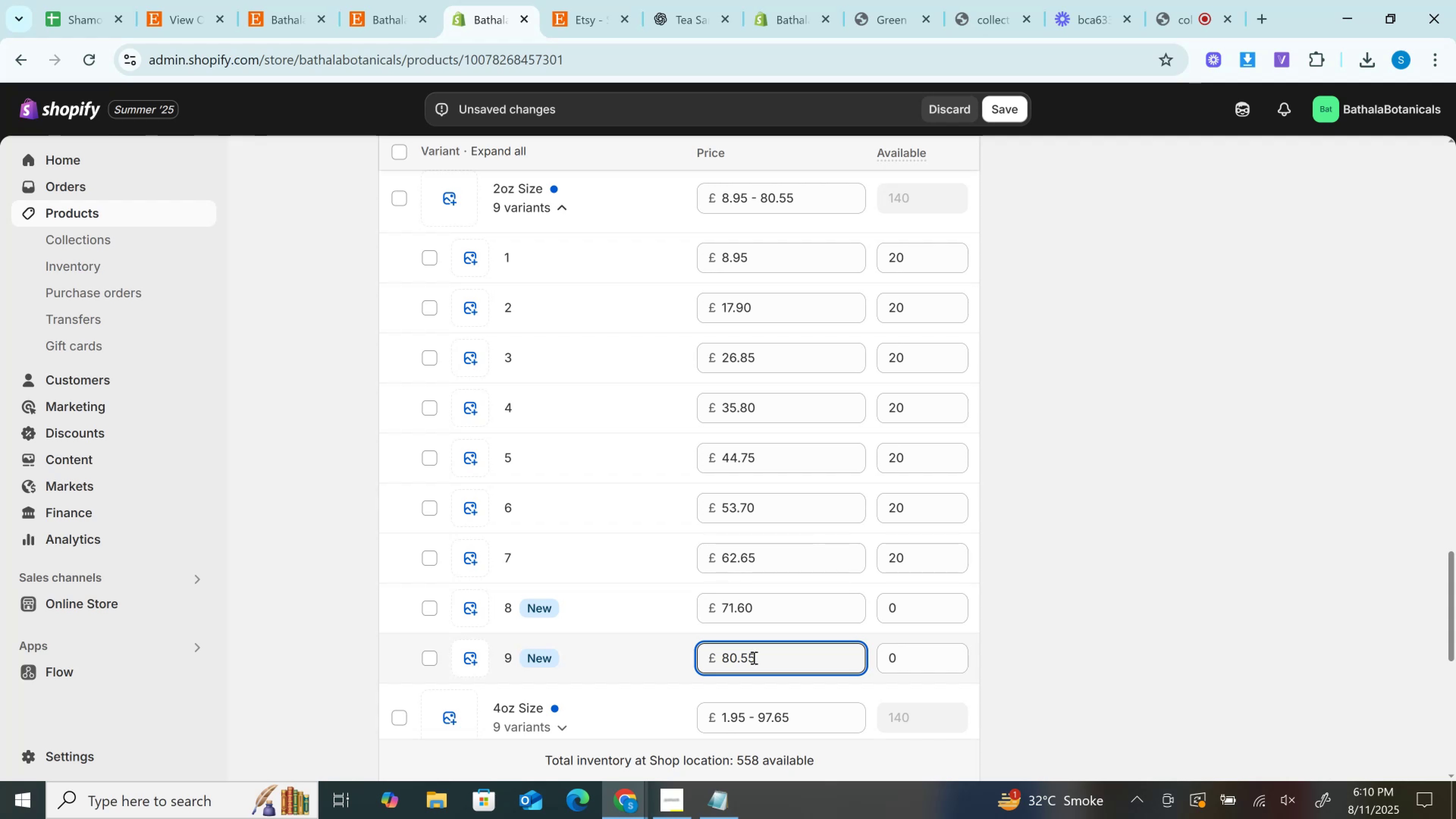 
wait(17.99)
 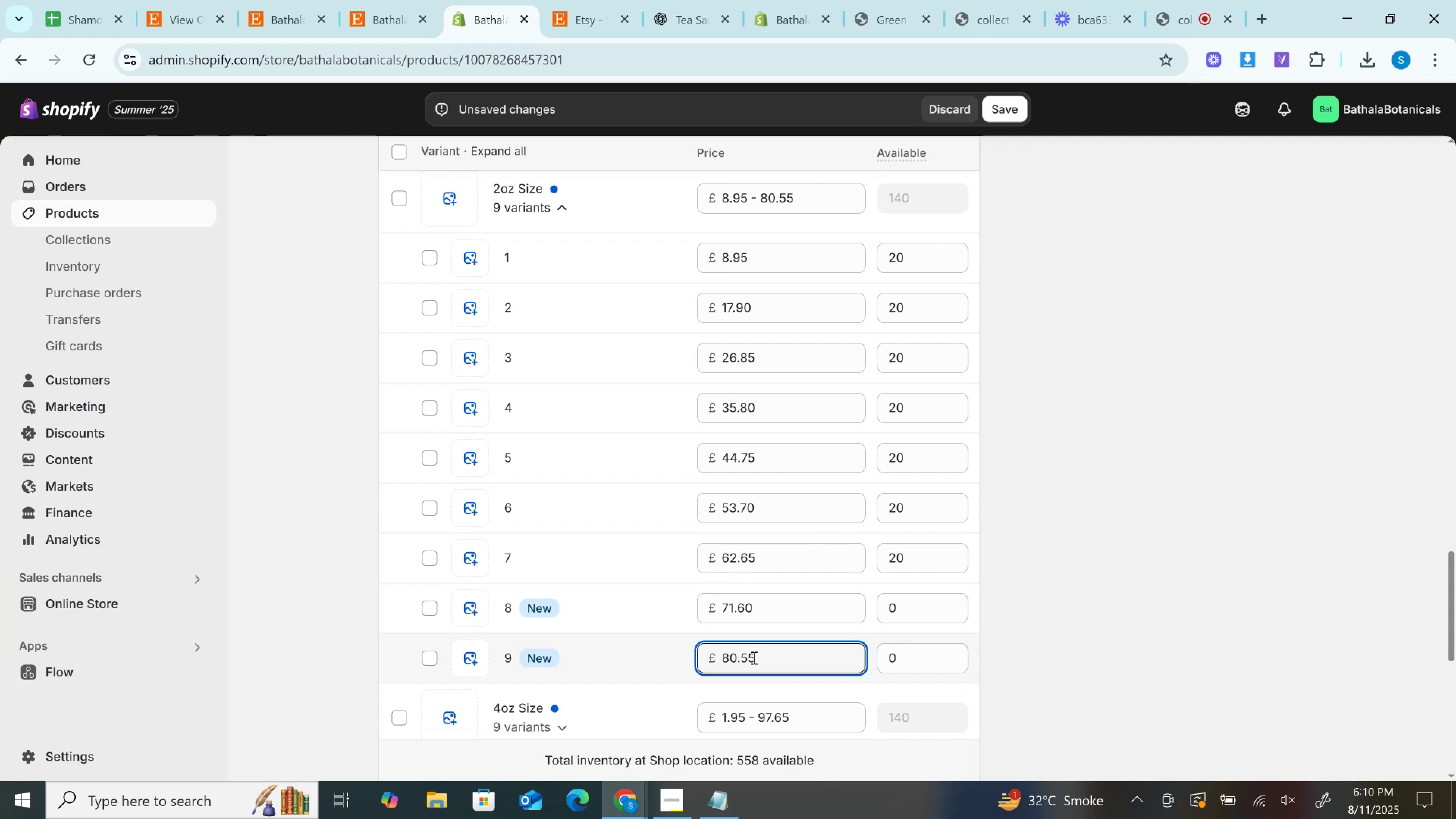 
scroll: coordinate [635, 348], scroll_direction: down, amount: 3.0
 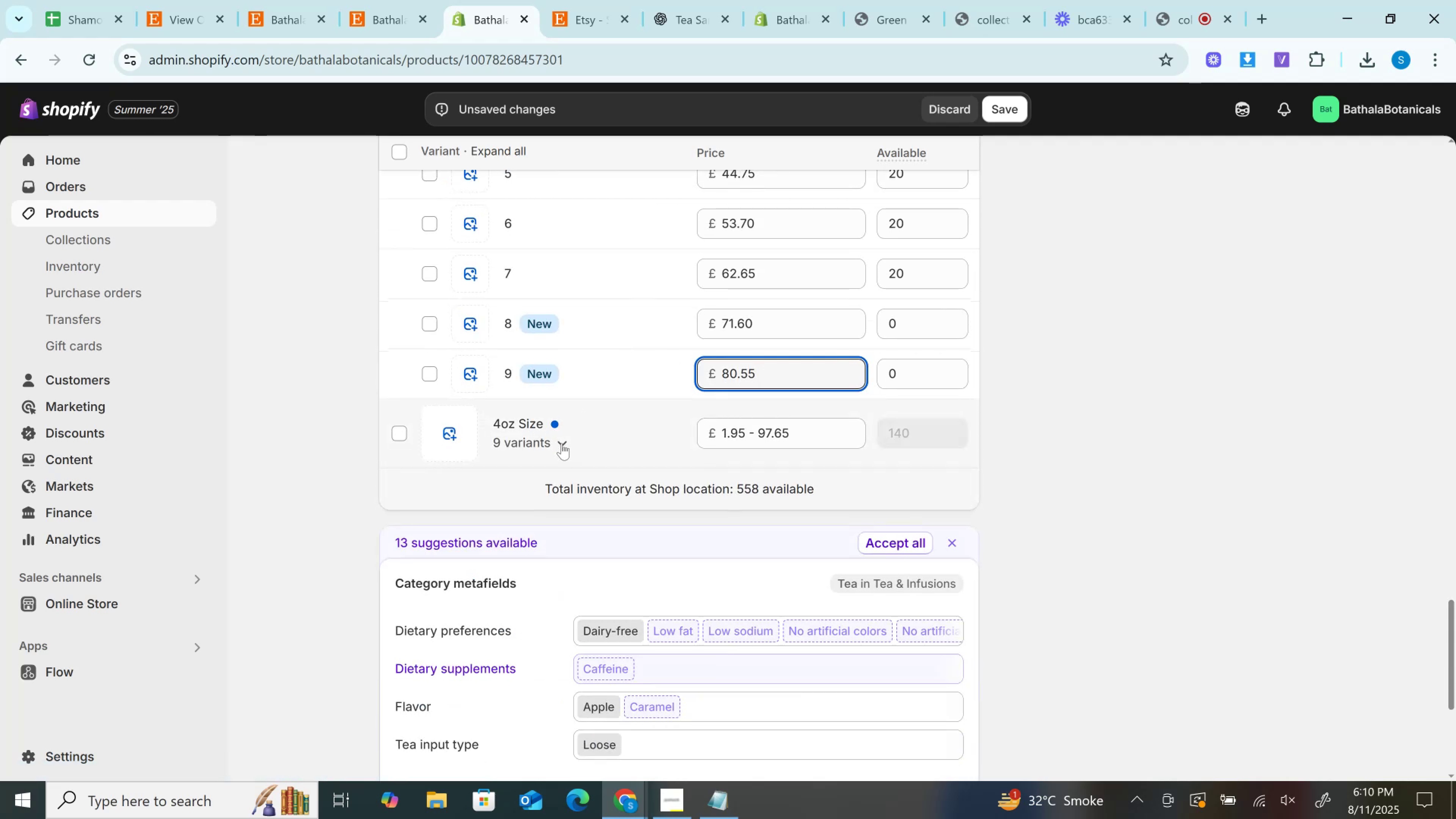 
left_click([562, 443])
 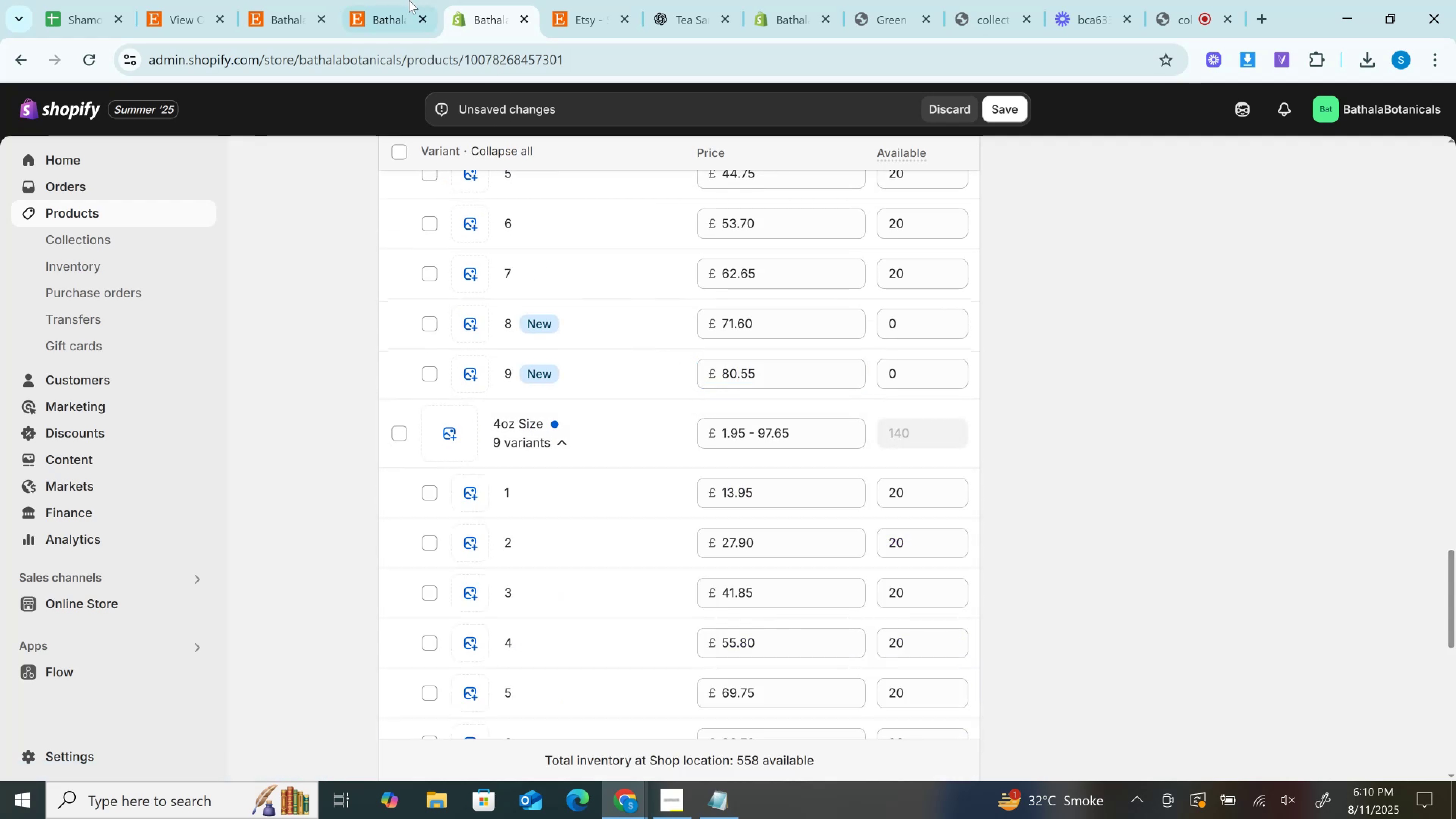 
left_click([408, 0])
 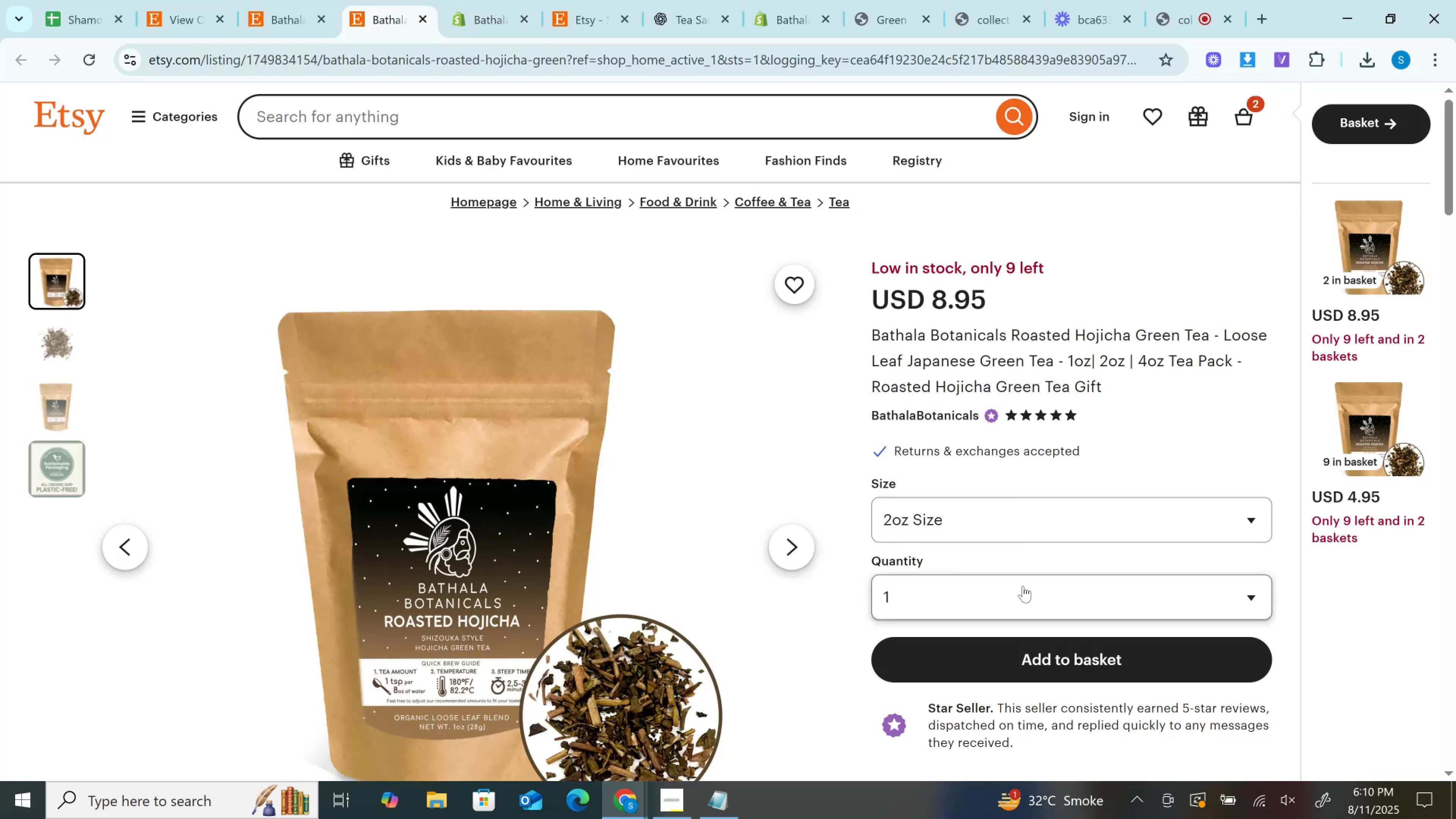 
left_click([995, 519])
 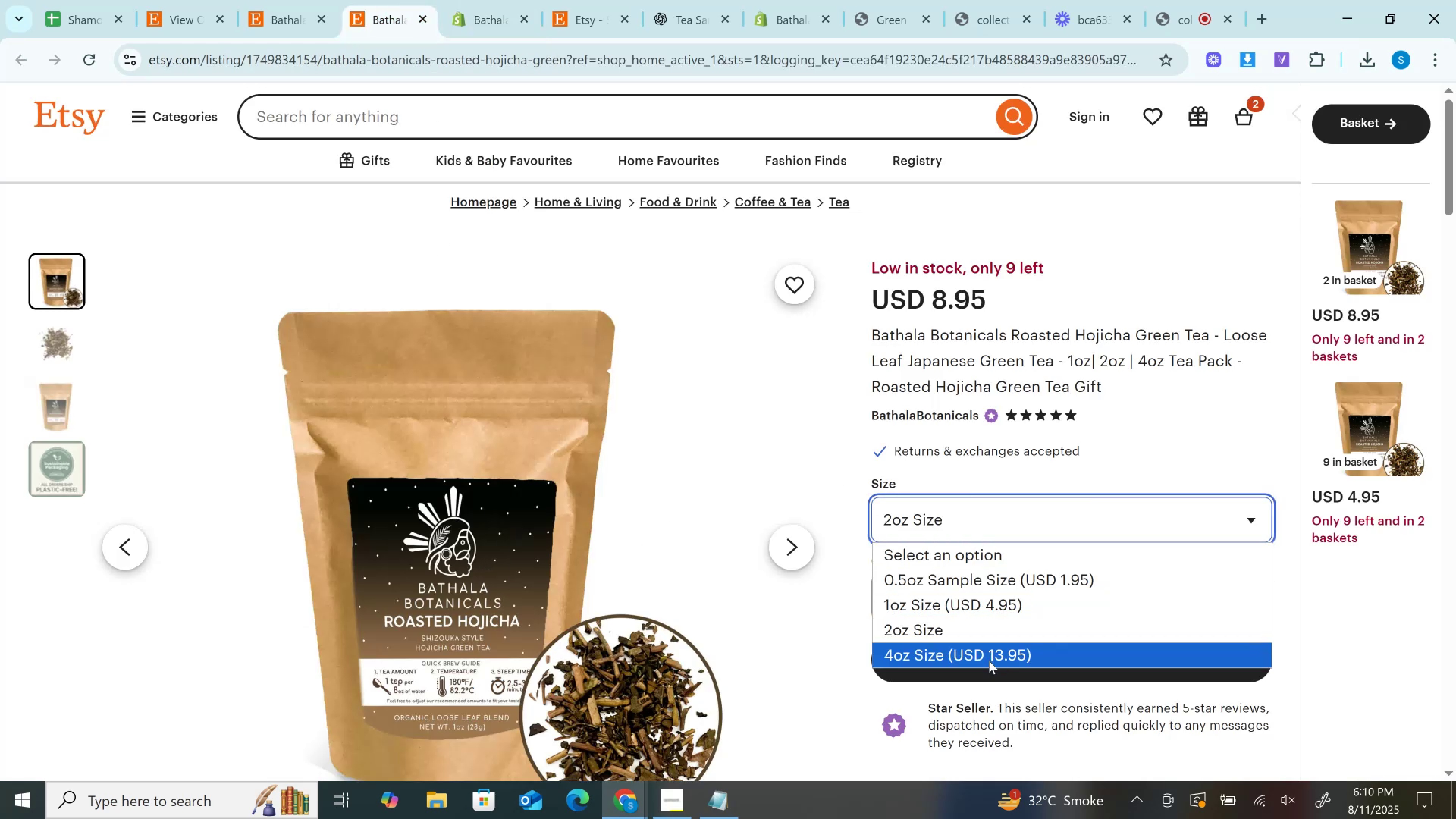 
left_click([989, 661])
 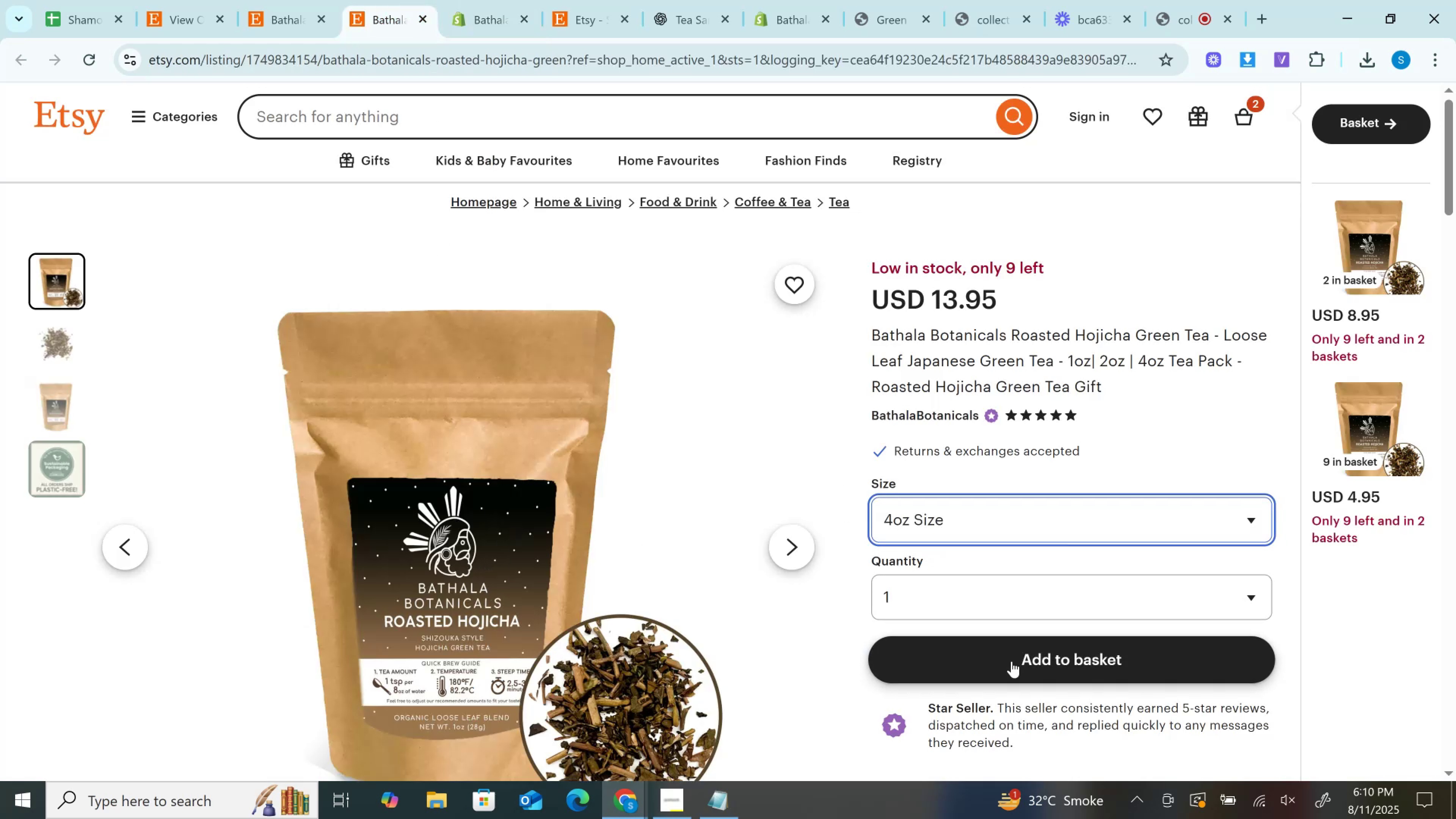 
left_click([1012, 661])
 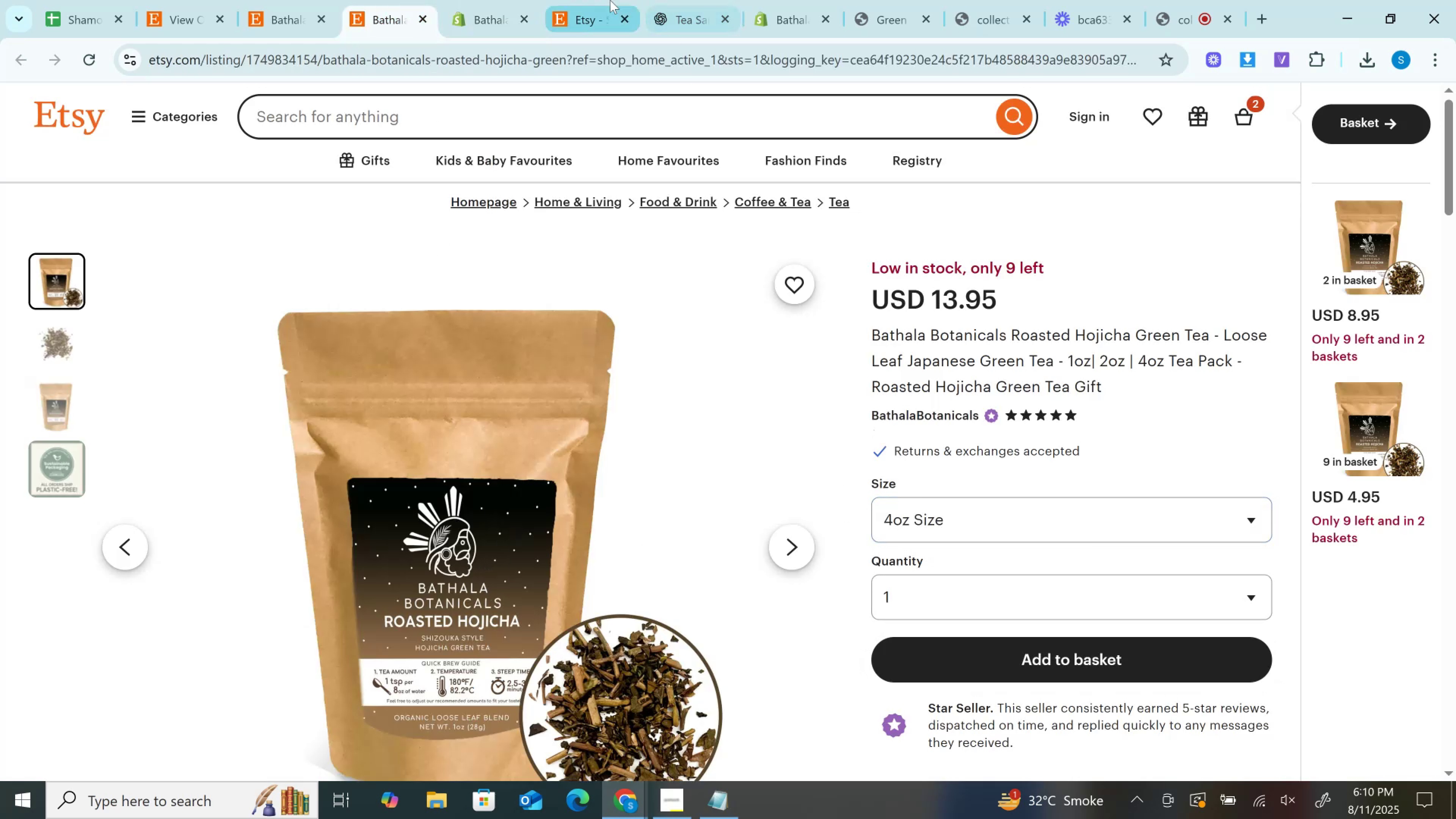 
left_click([610, 0])
 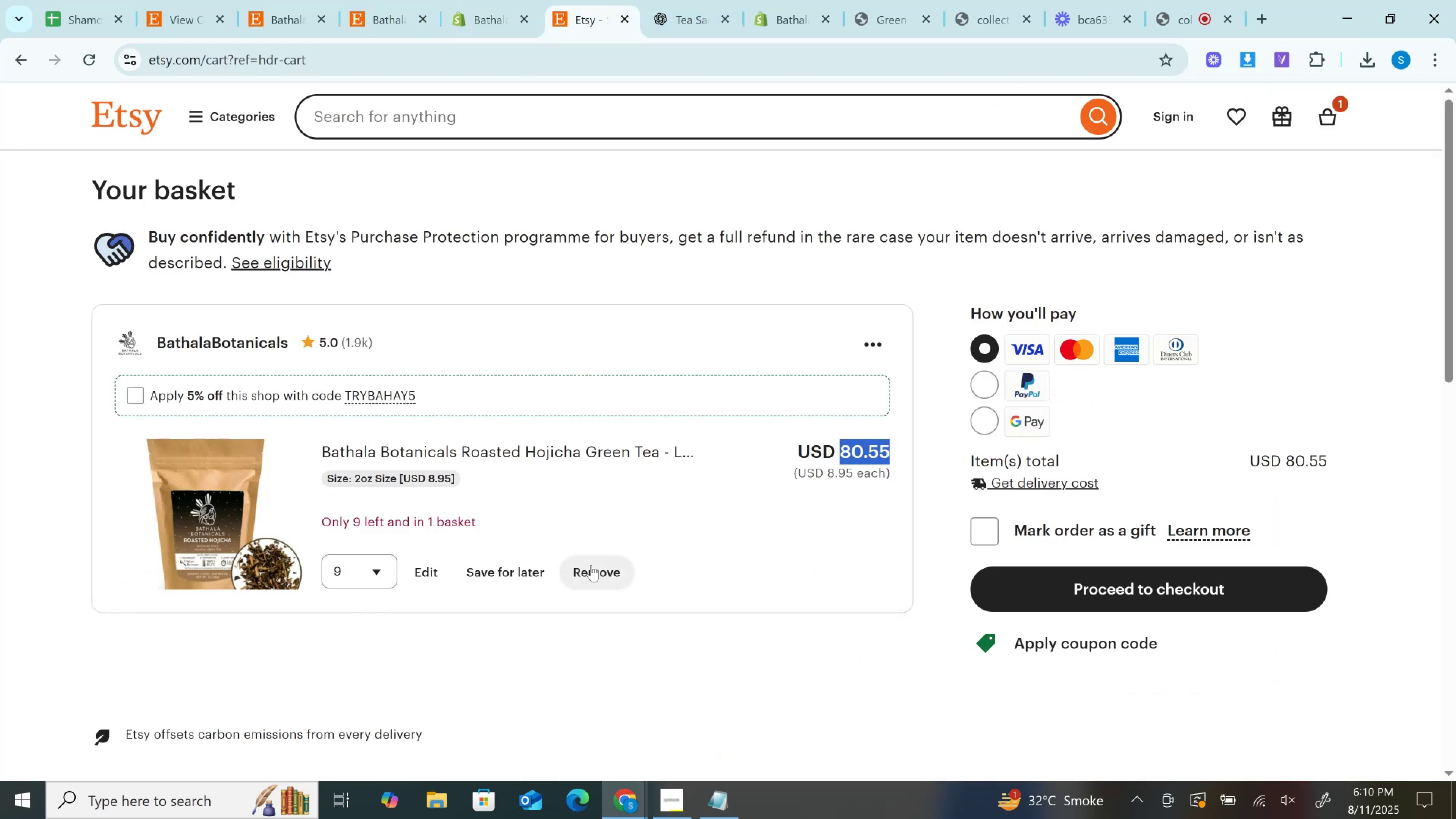 
left_click([591, 565])
 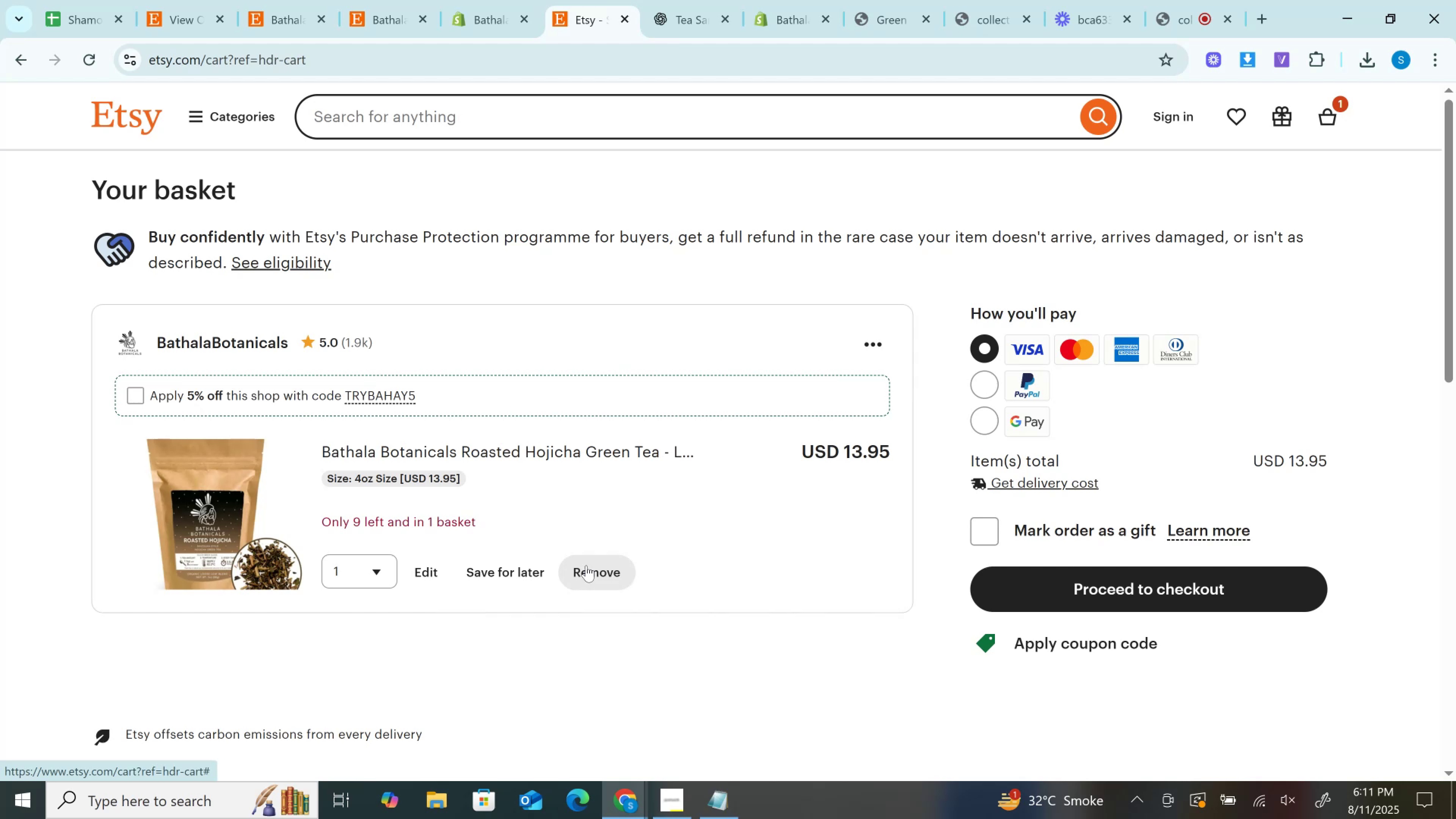 
wait(26.06)
 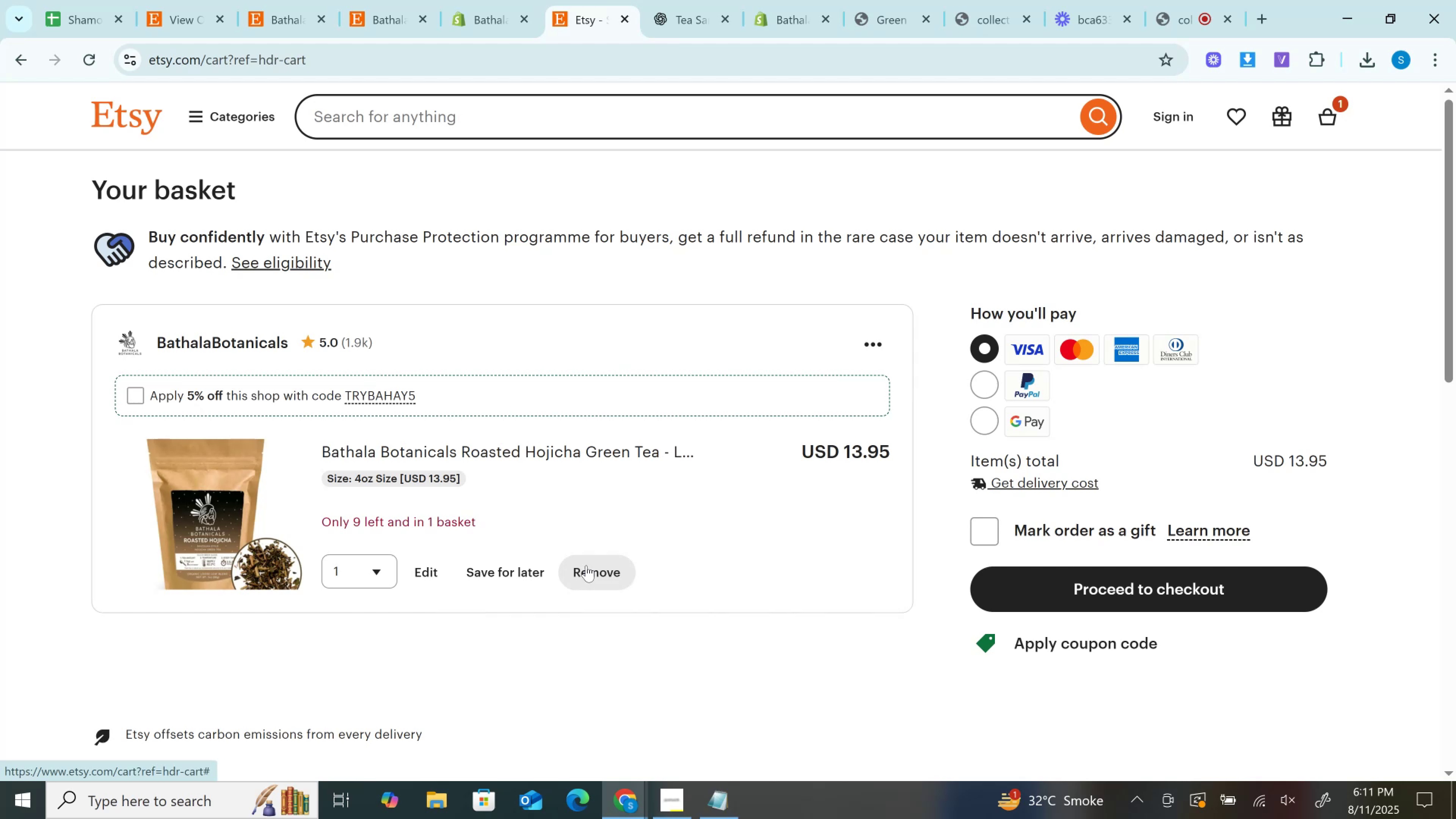 
left_click([465, 0])
 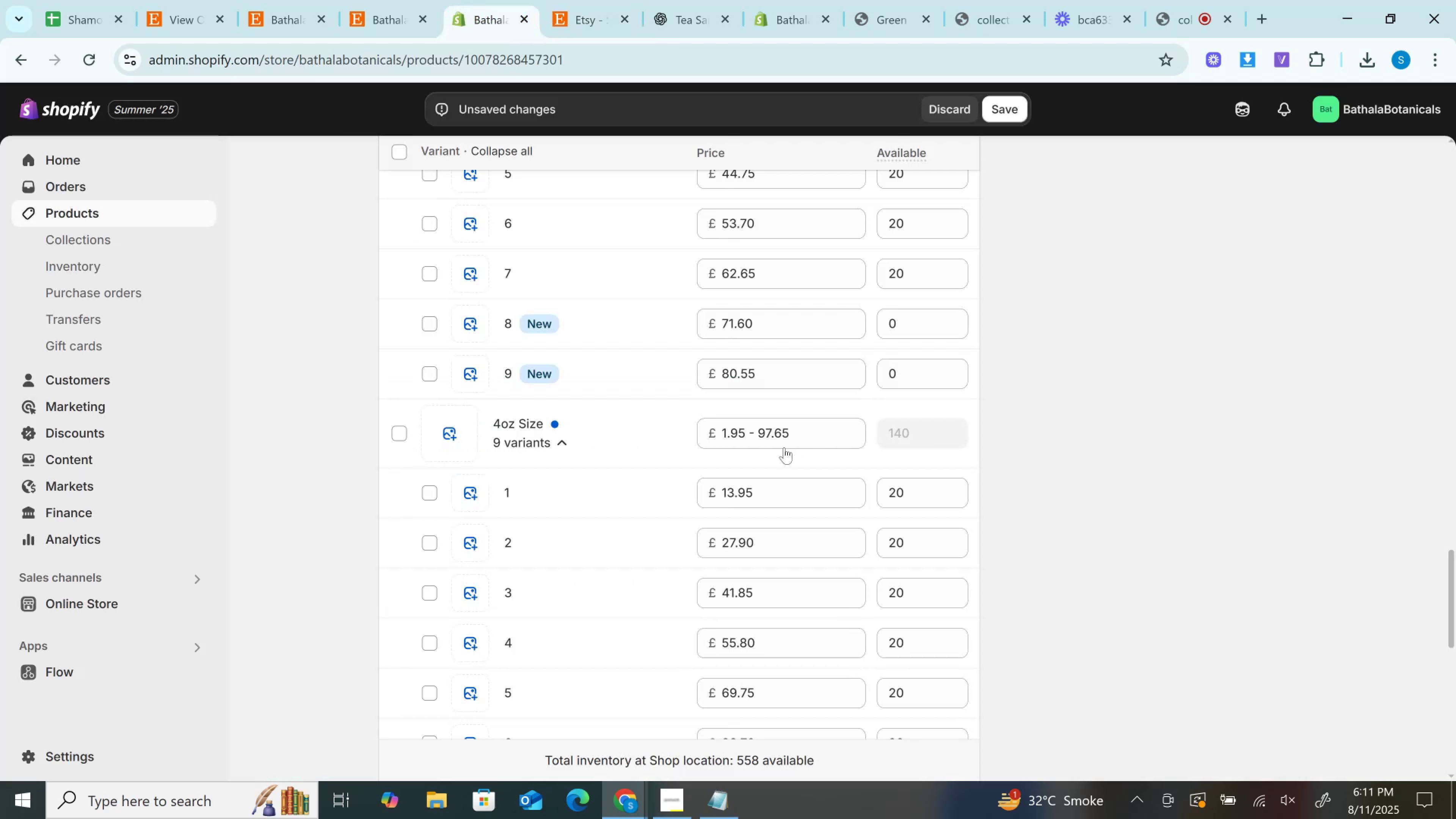 
scroll: coordinate [780, 449], scroll_direction: down, amount: 2.0
 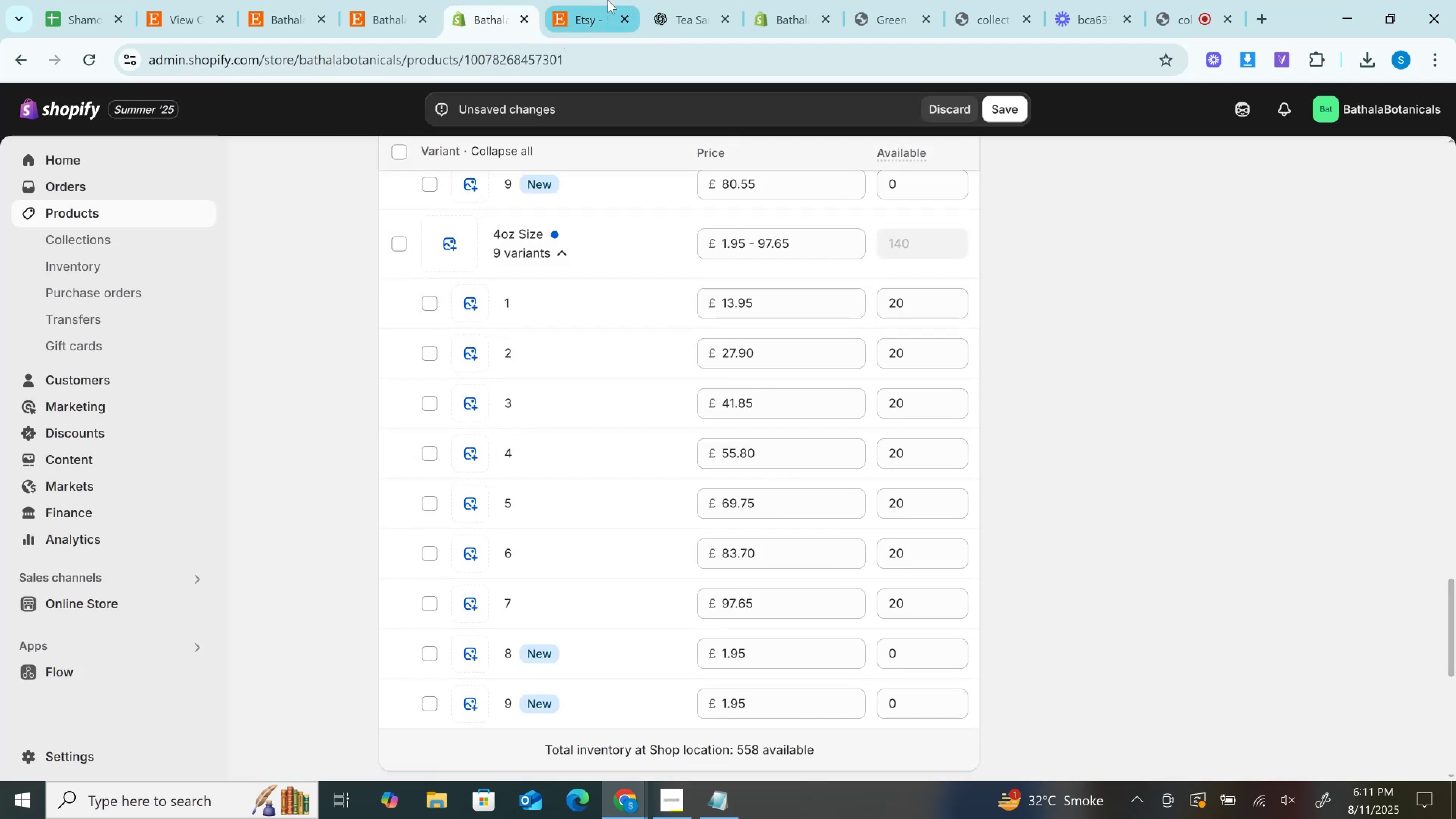 
left_click([608, 0])
 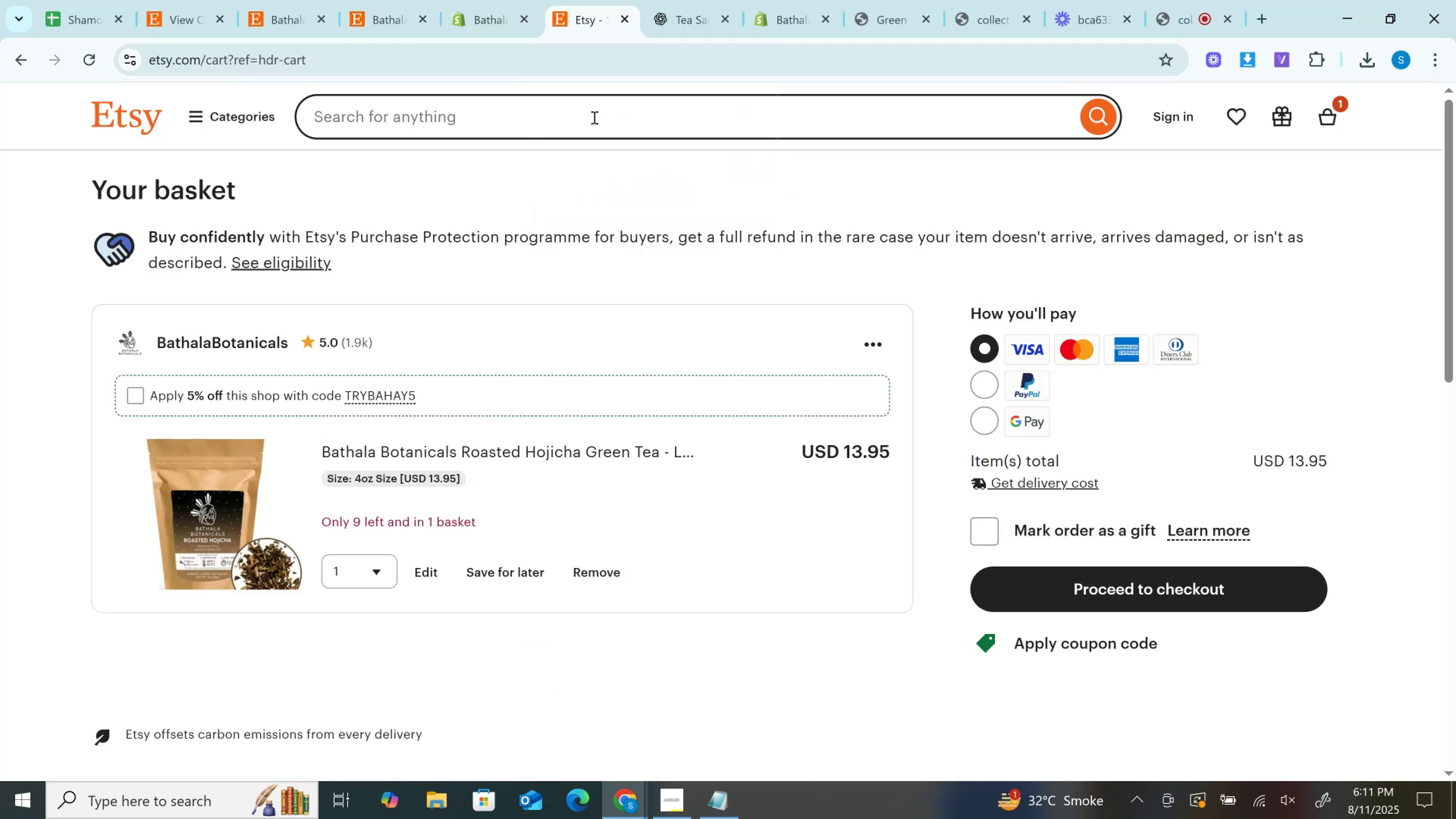 
scroll: coordinate [570, 369], scroll_direction: down, amount: 3.0
 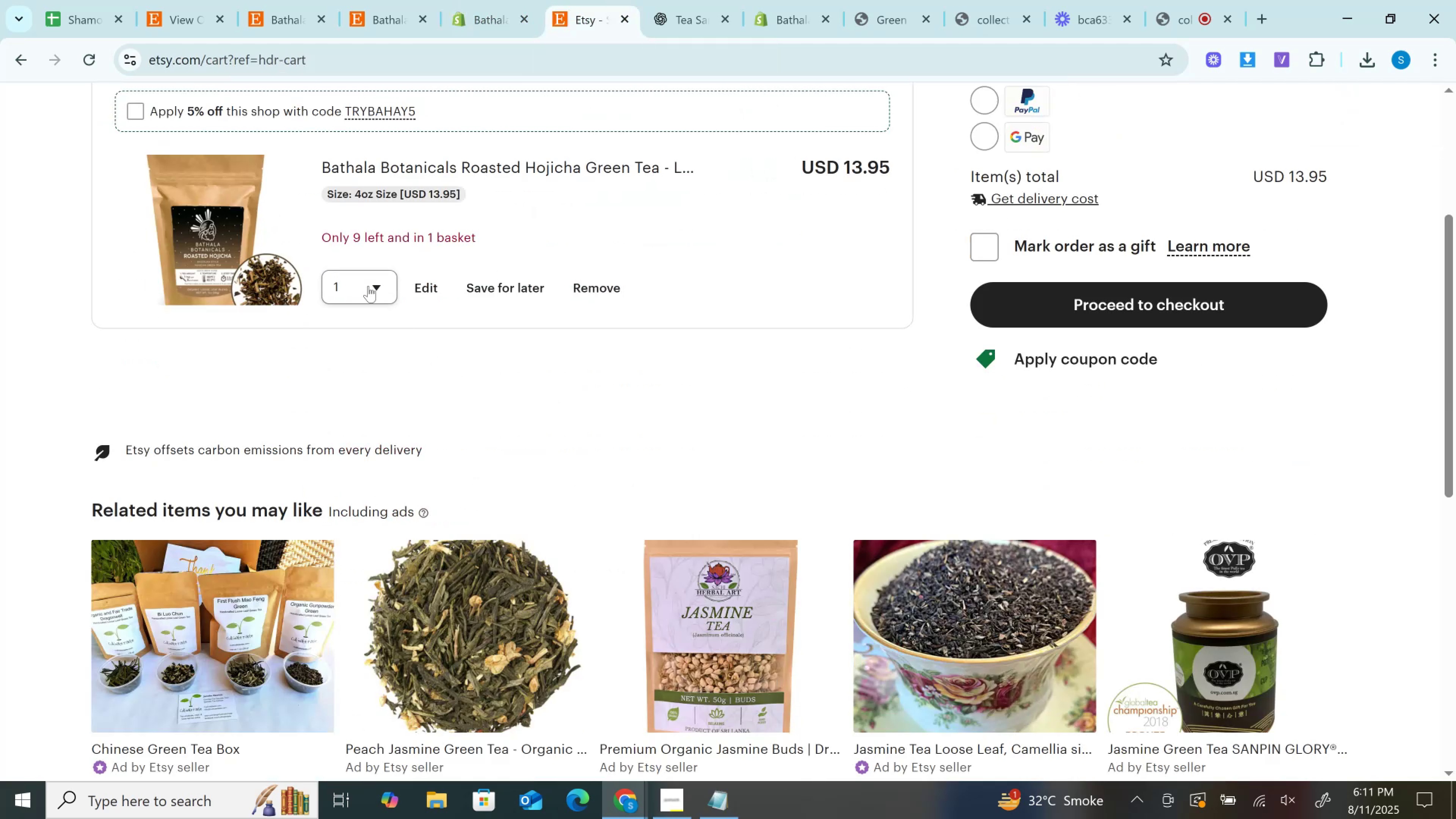 
left_click([366, 284])
 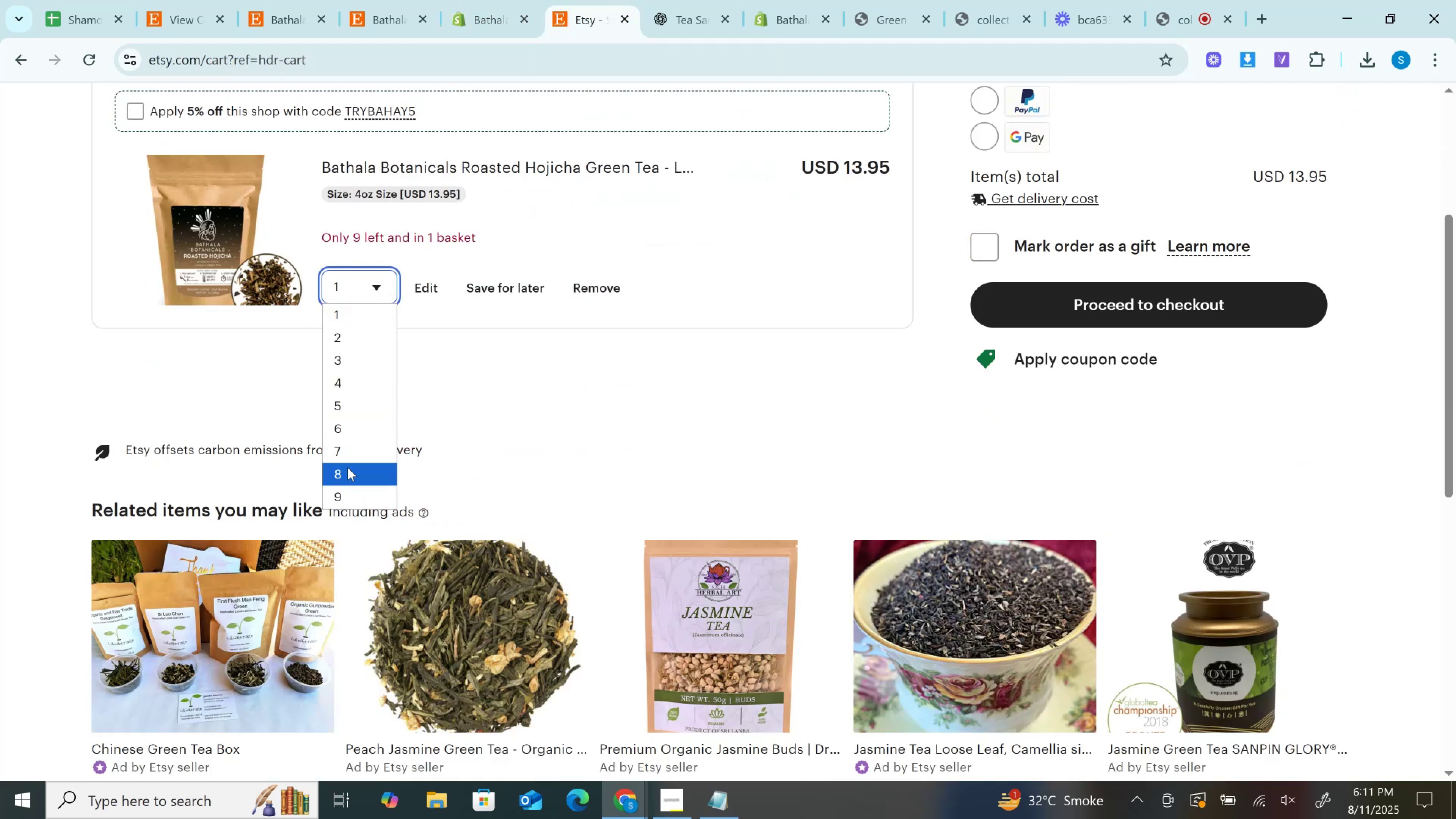 
left_click([348, 468])
 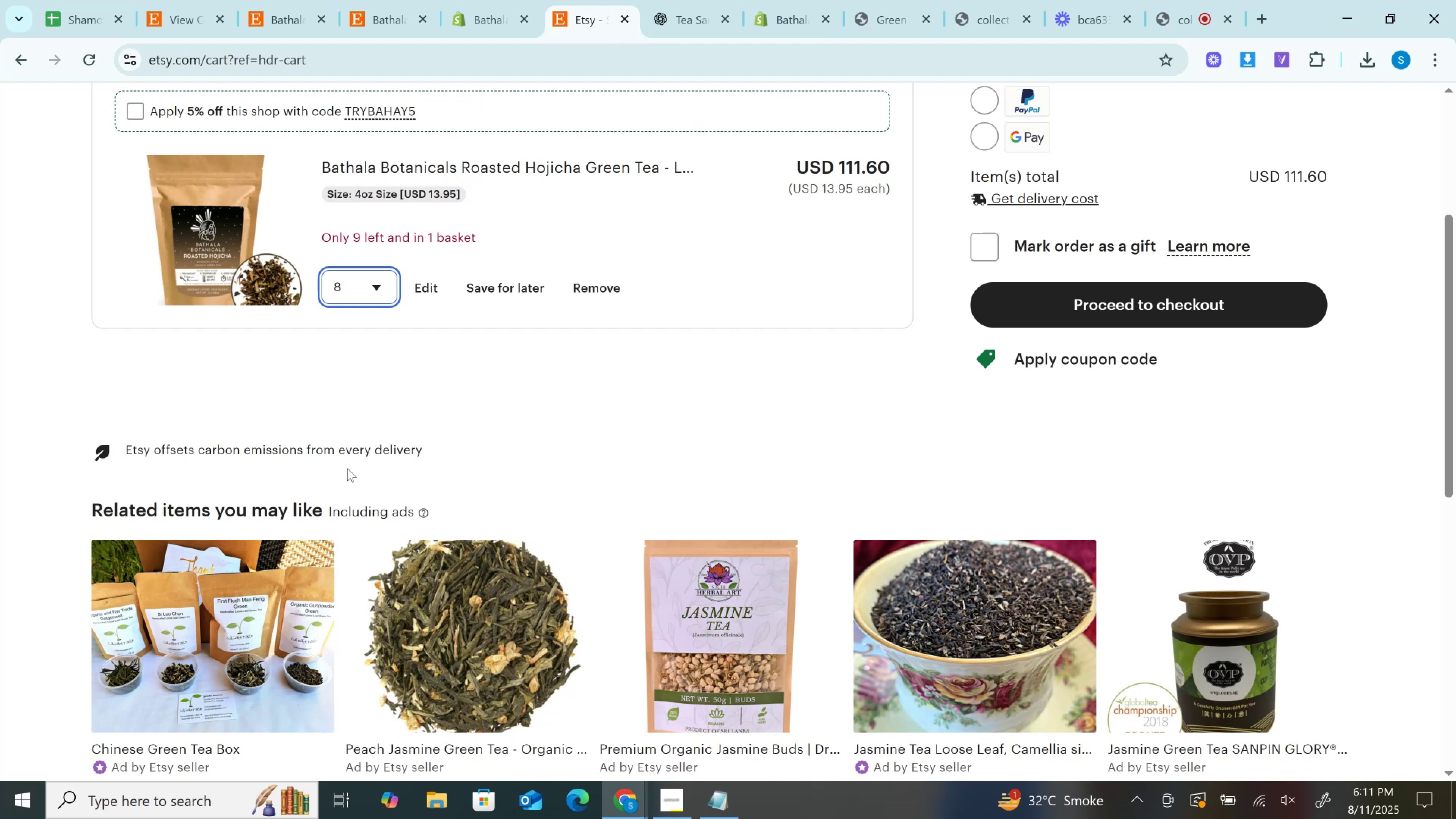 
wait(8.2)
 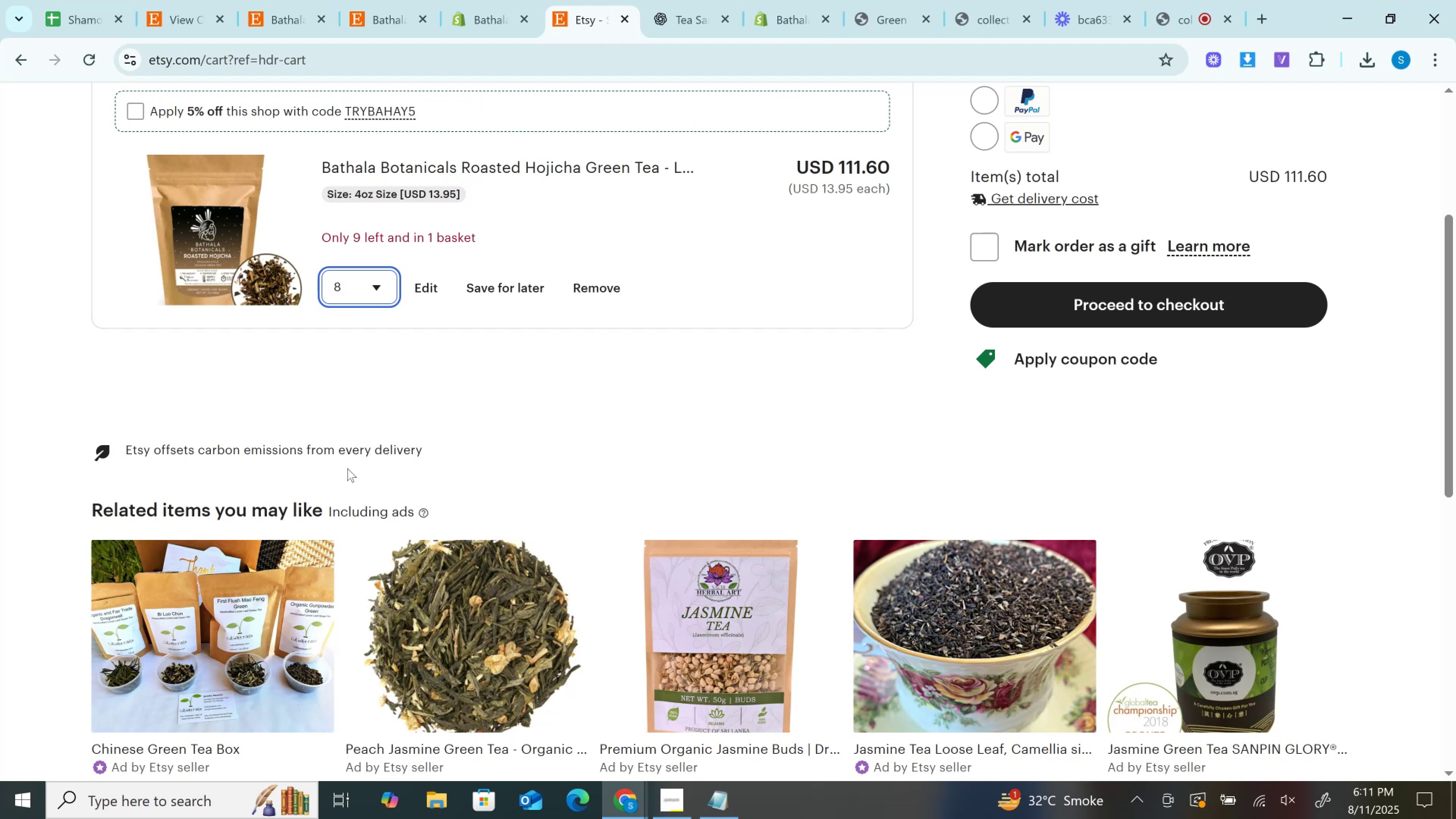 
double_click([872, 173])
 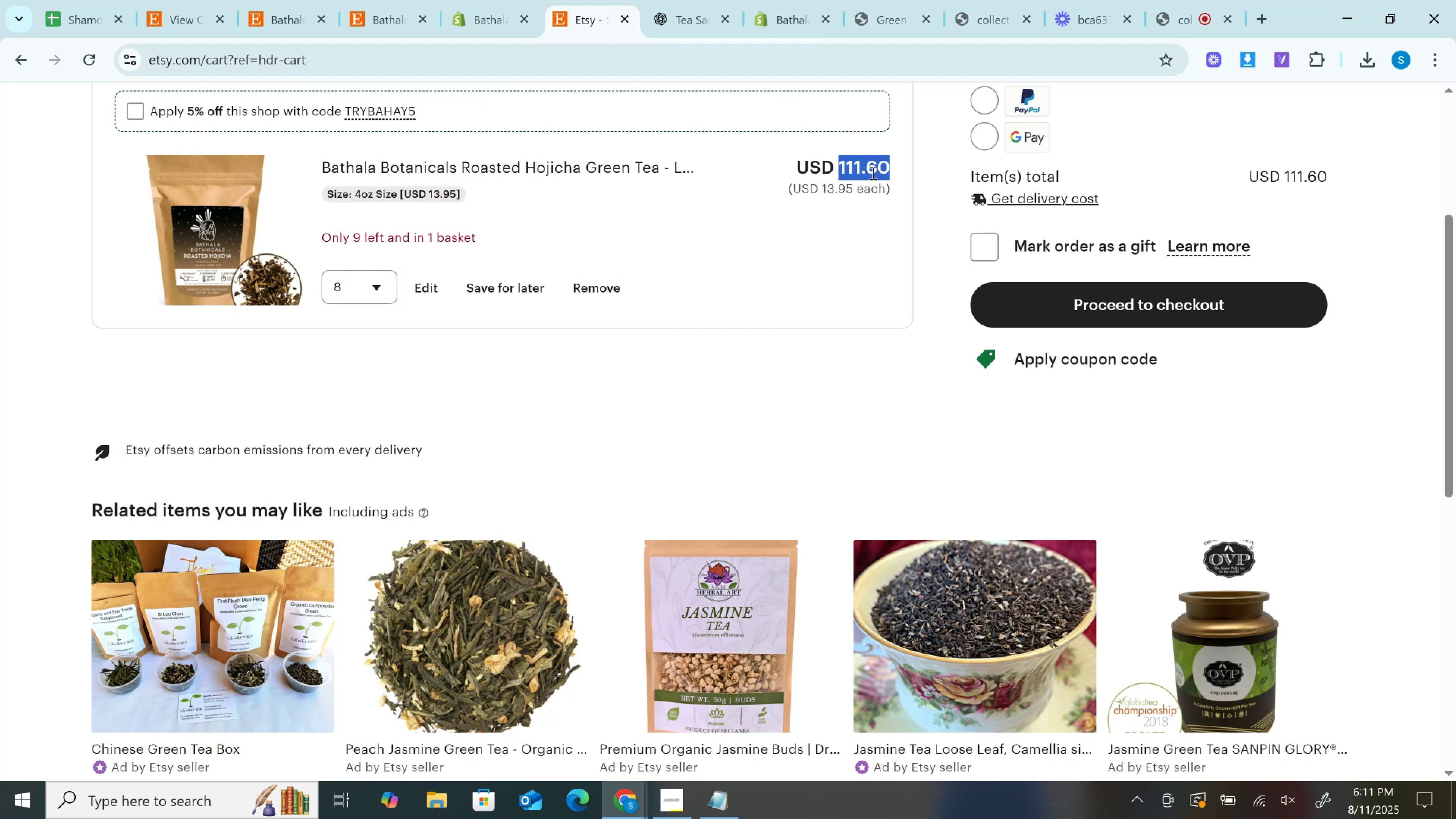 
key(Control+C)
 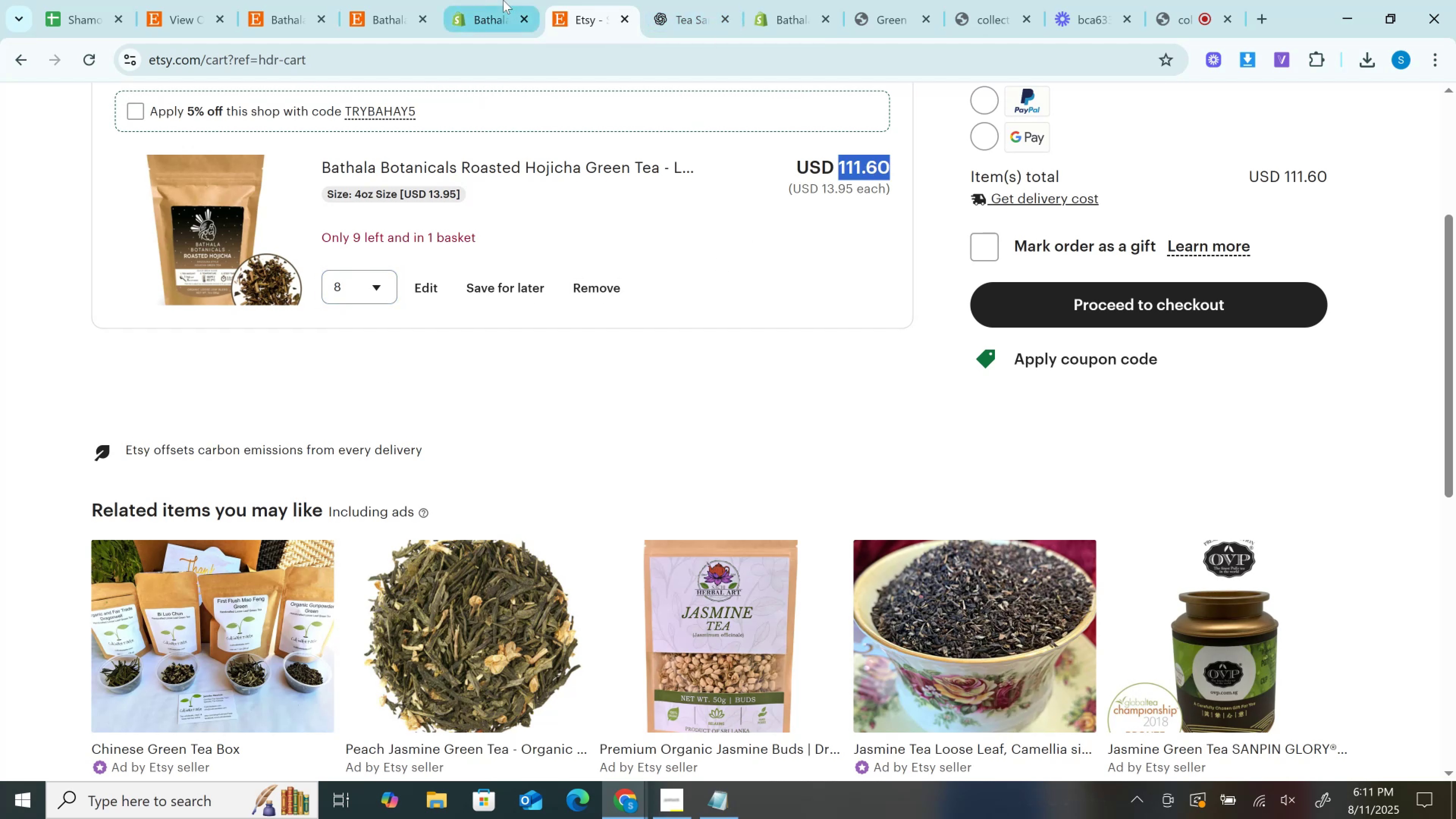 
left_click([503, 0])
 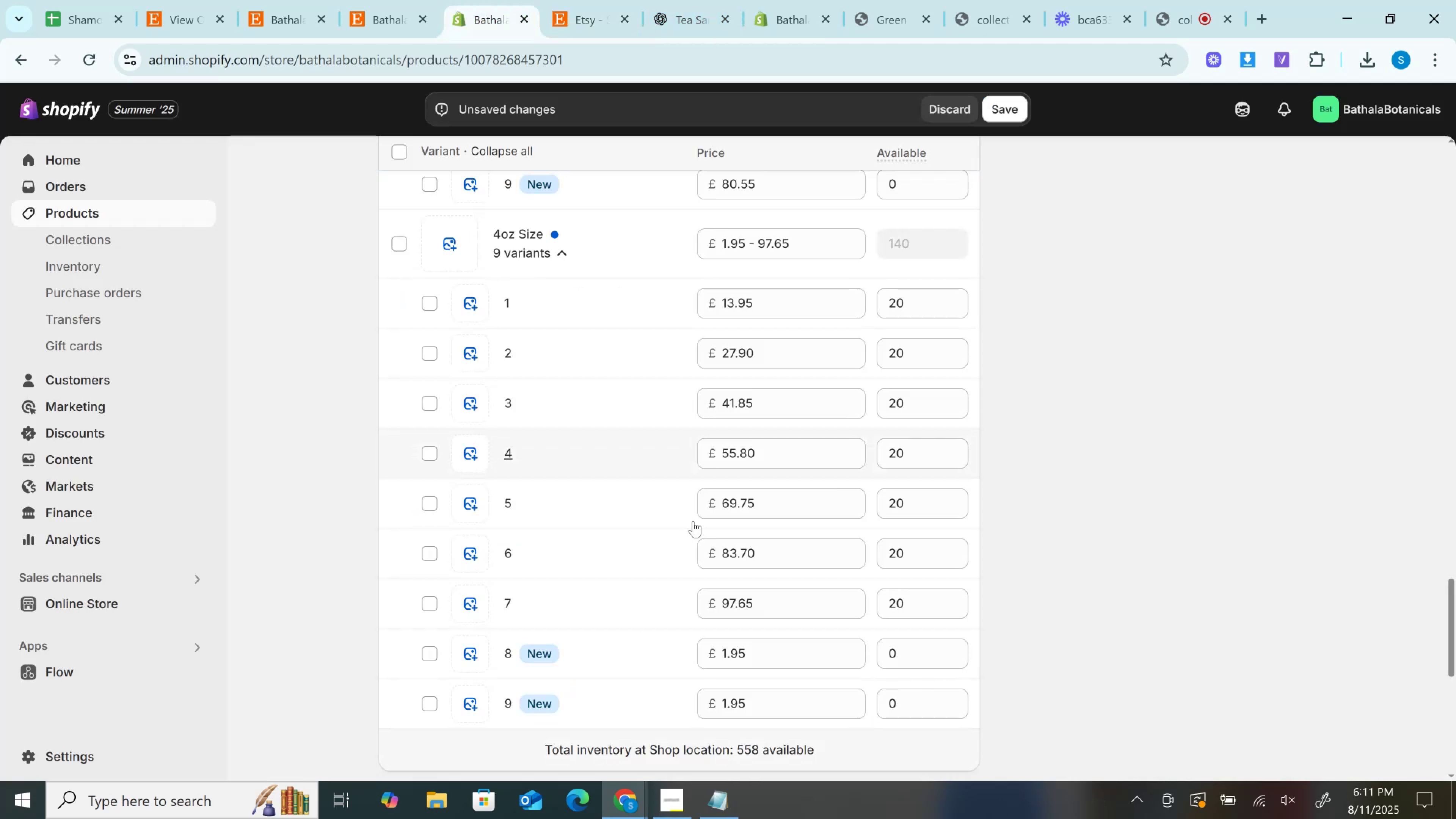 
scroll: coordinate [709, 528], scroll_direction: down, amount: 1.0
 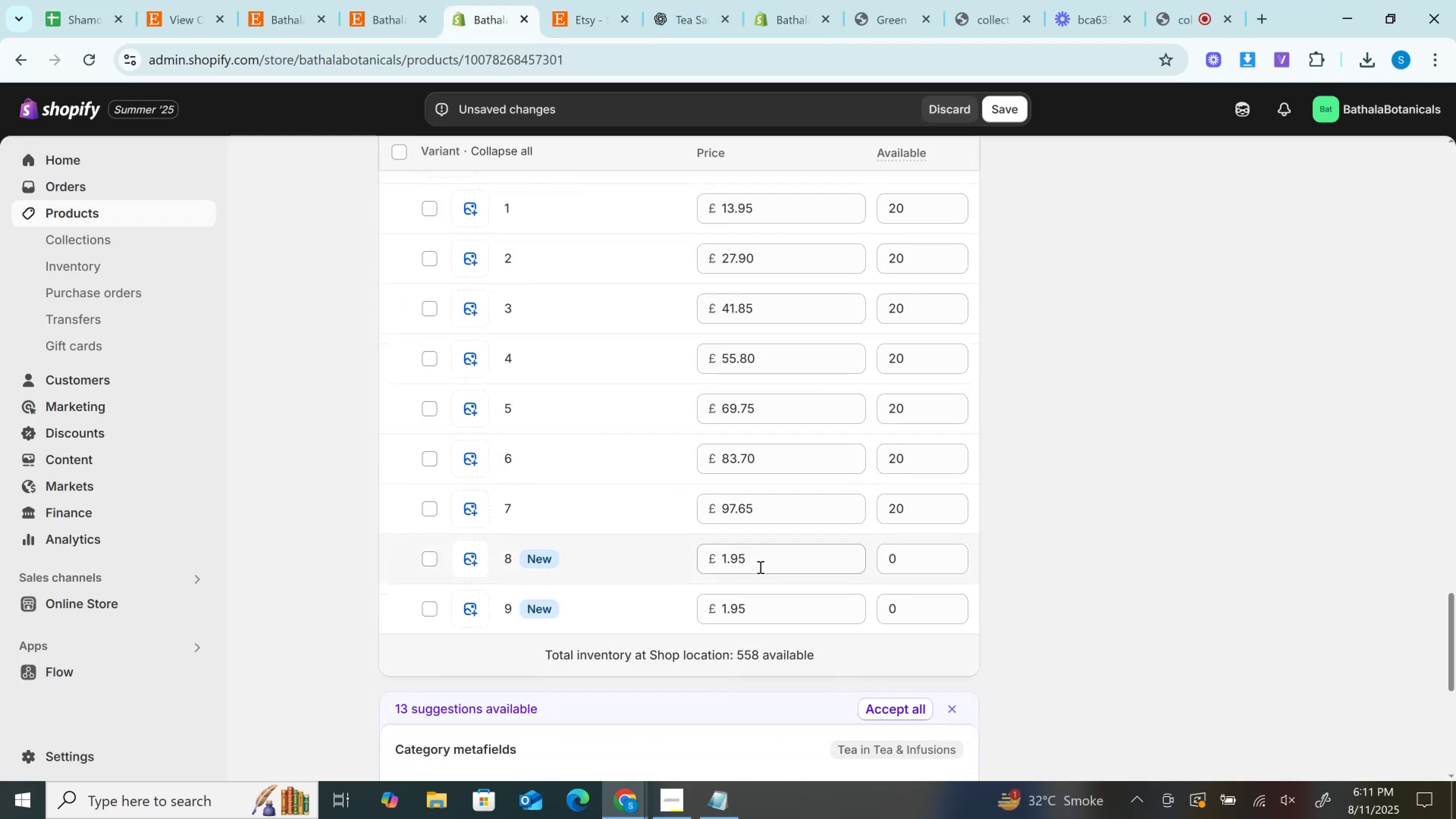 
left_click([759, 567])
 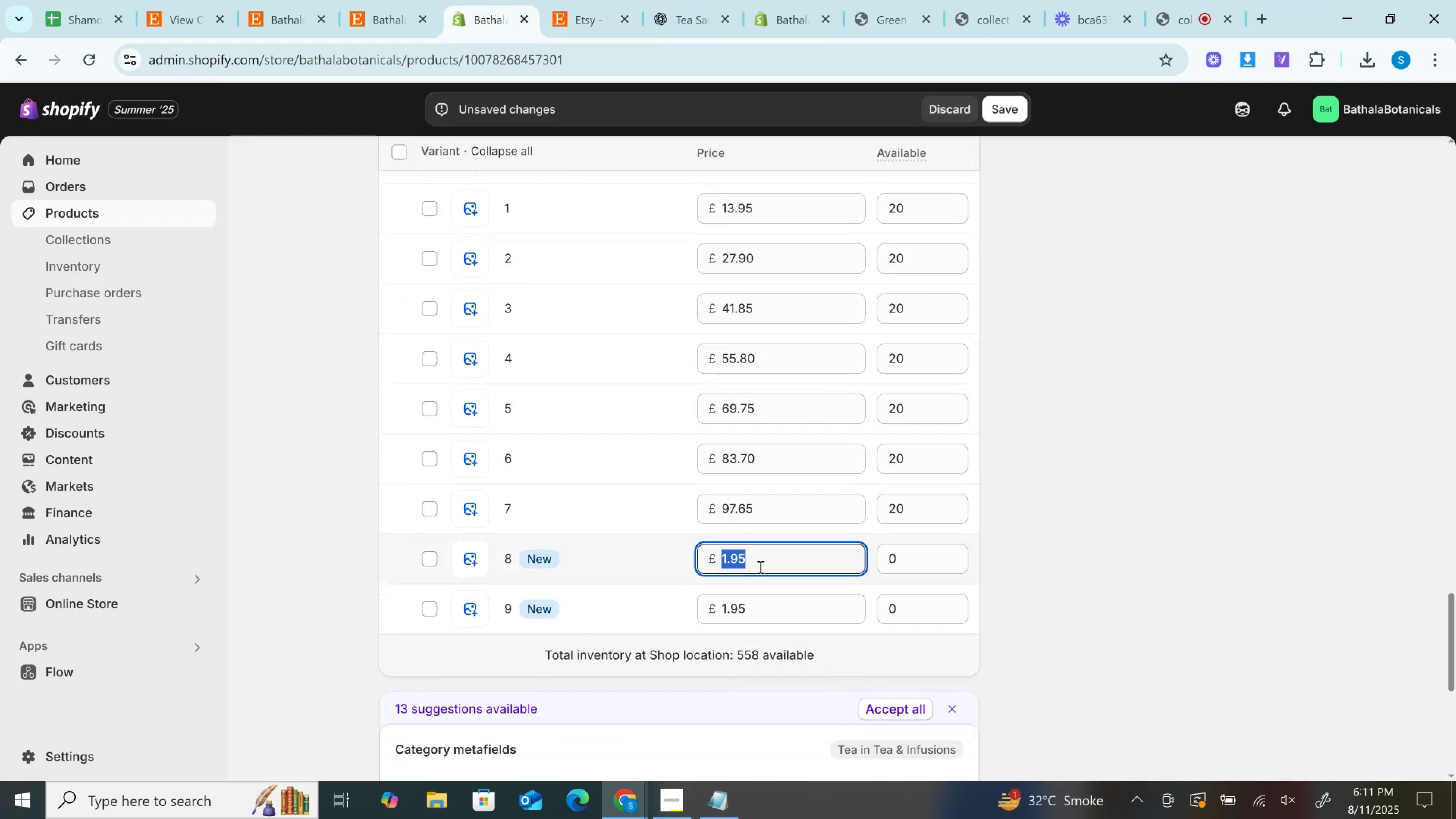 
key(Control+V)
 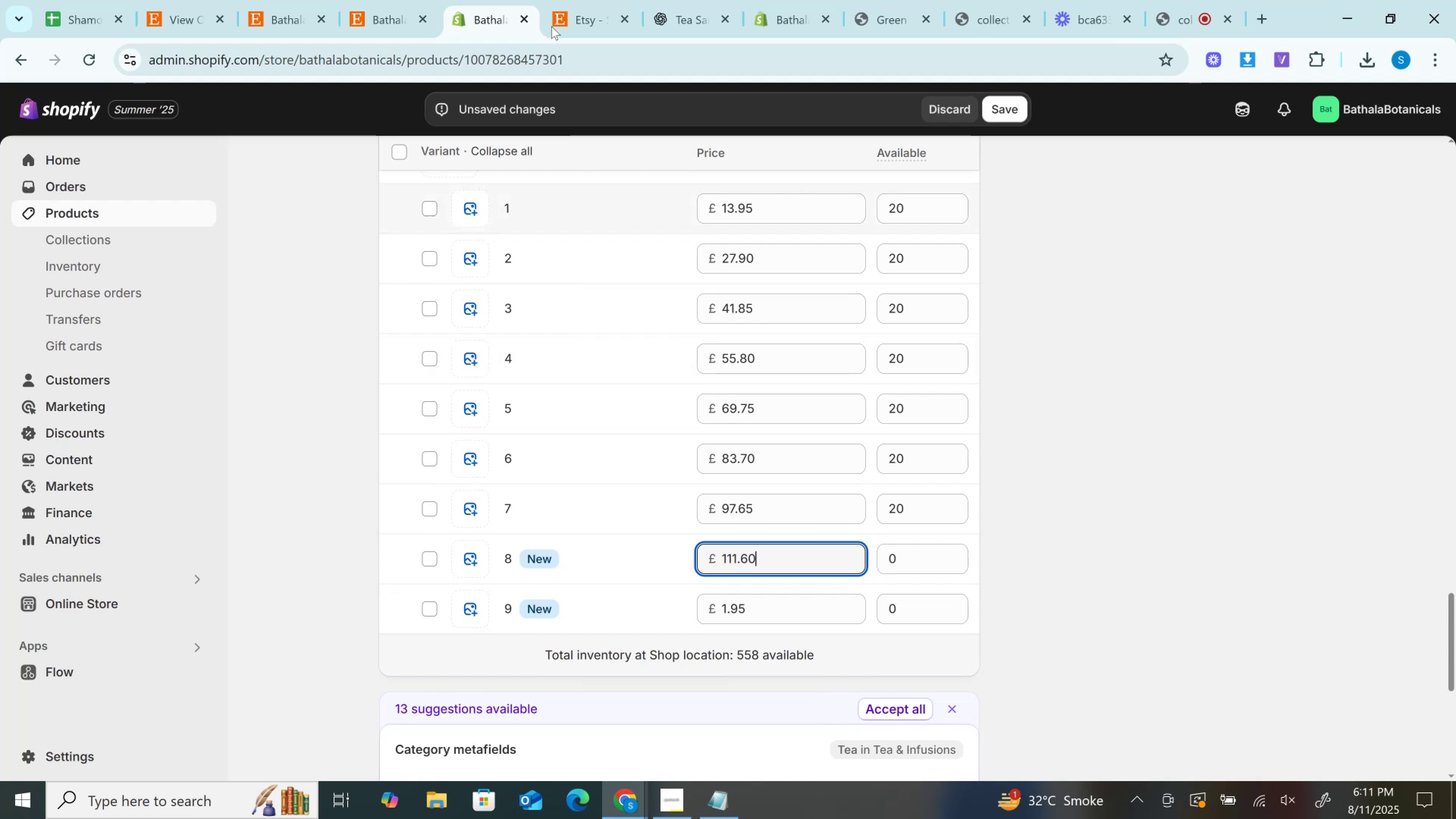 
left_click([582, 0])
 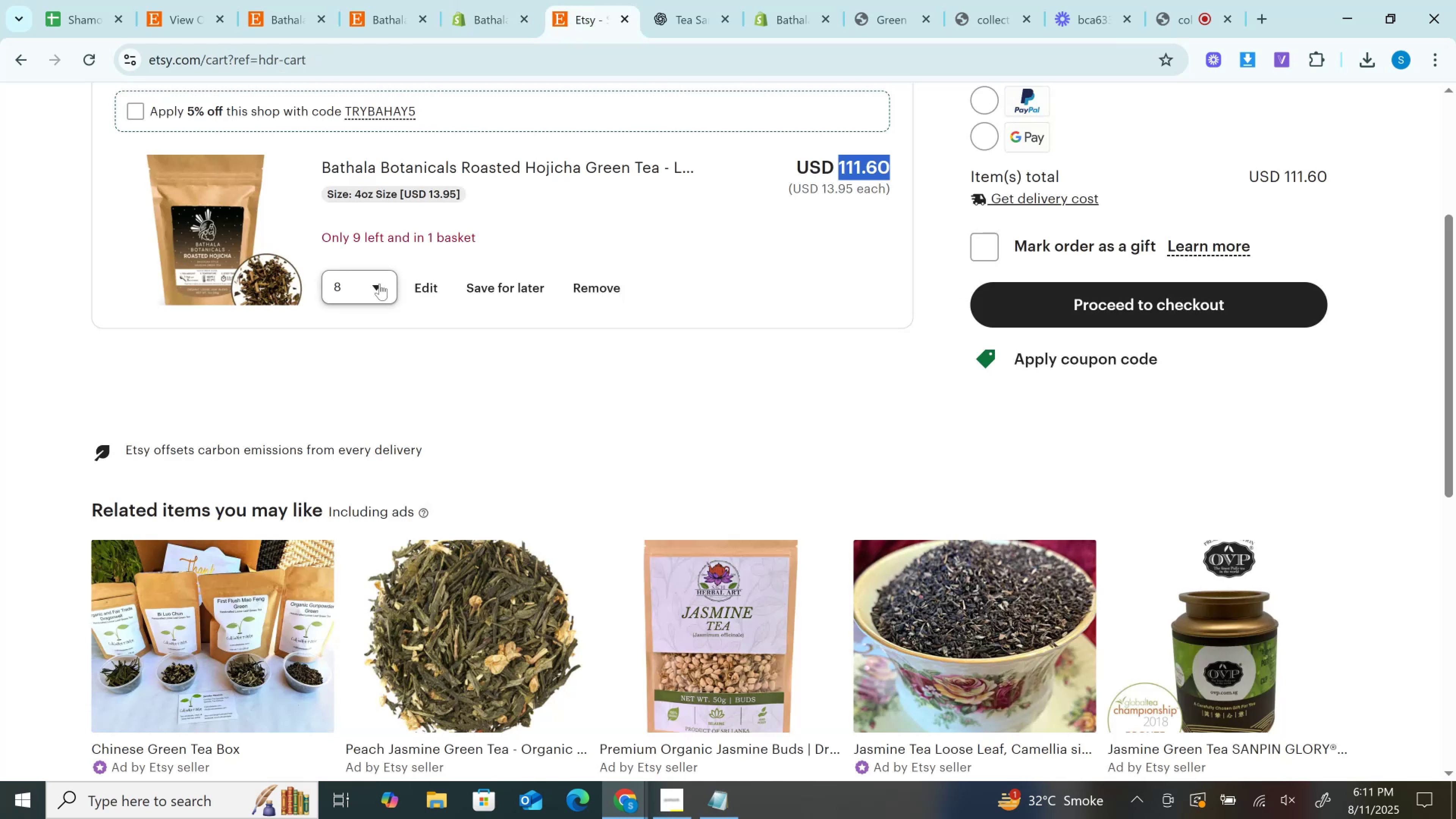 
left_click([368, 286])
 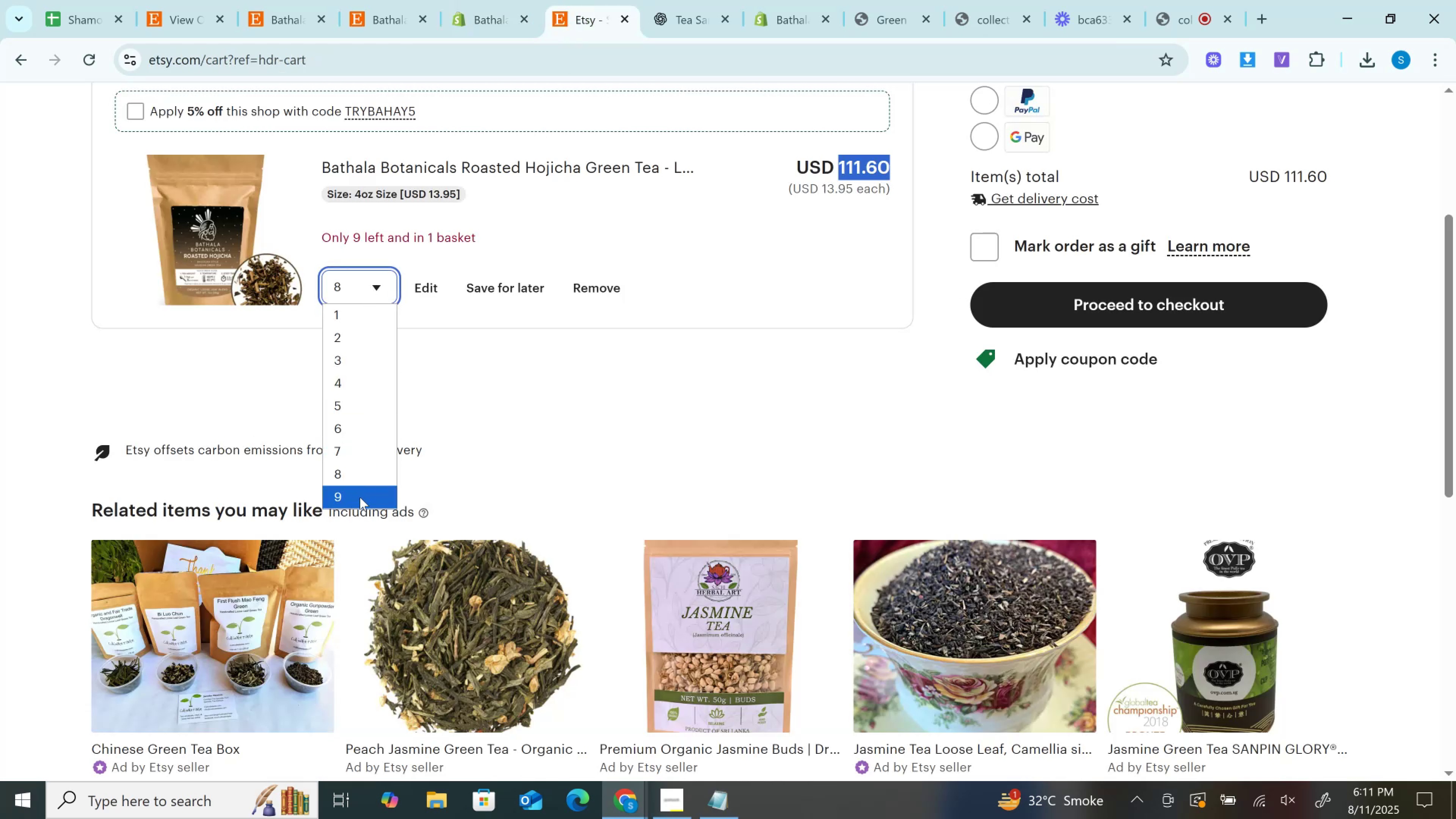 
left_click([360, 497])
 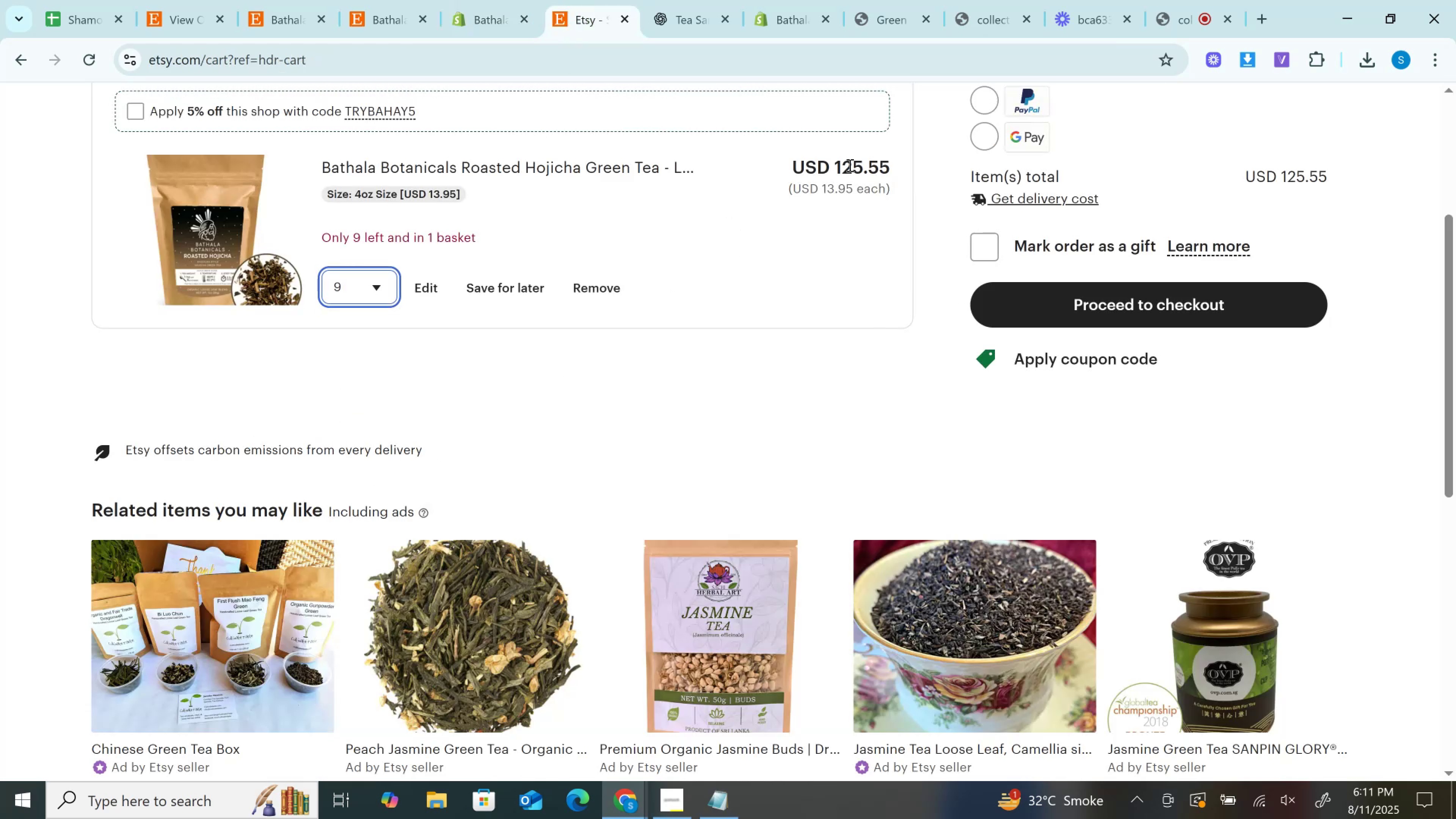 
double_click([849, 165])
 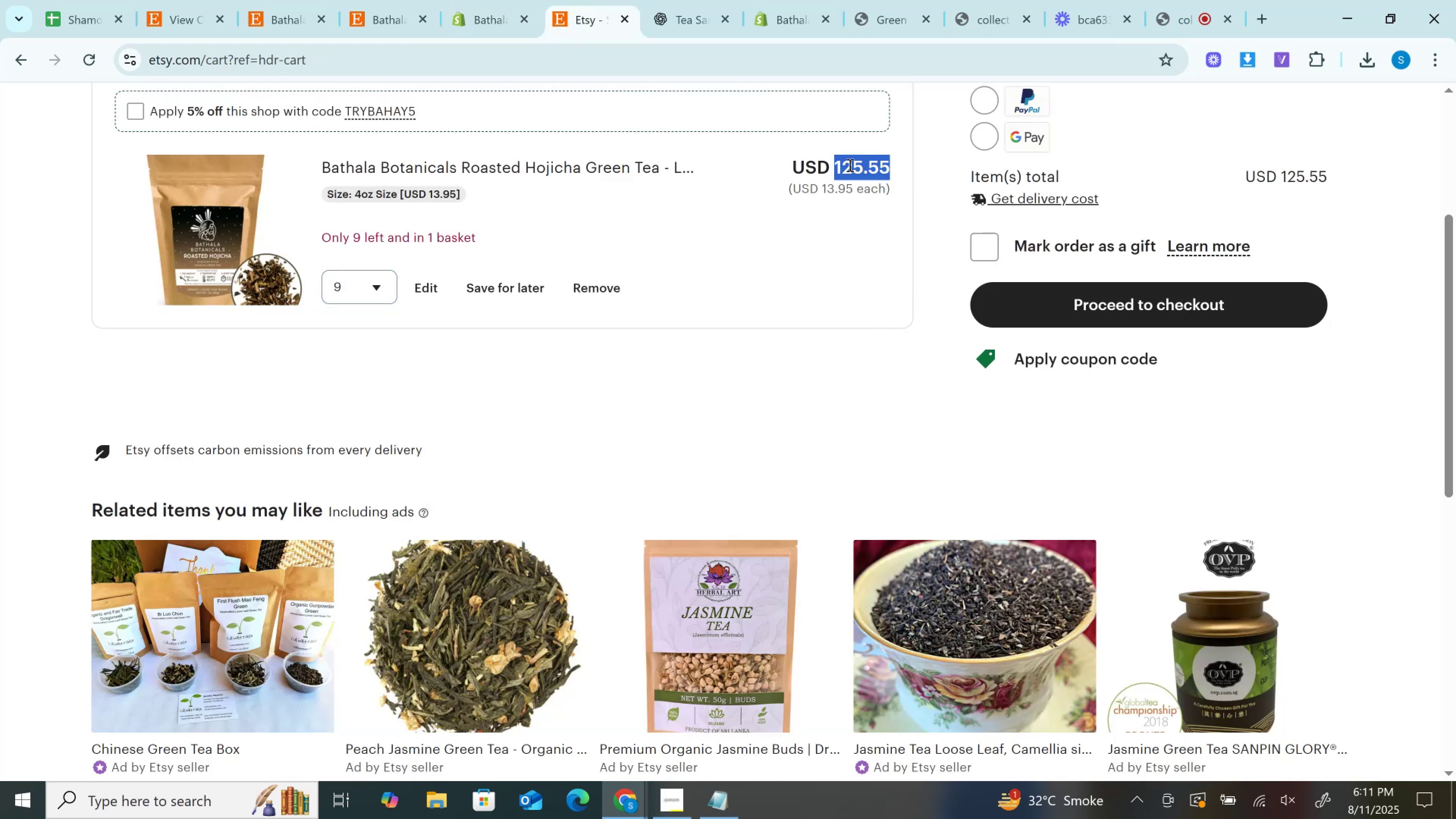 
key(Control+C)
 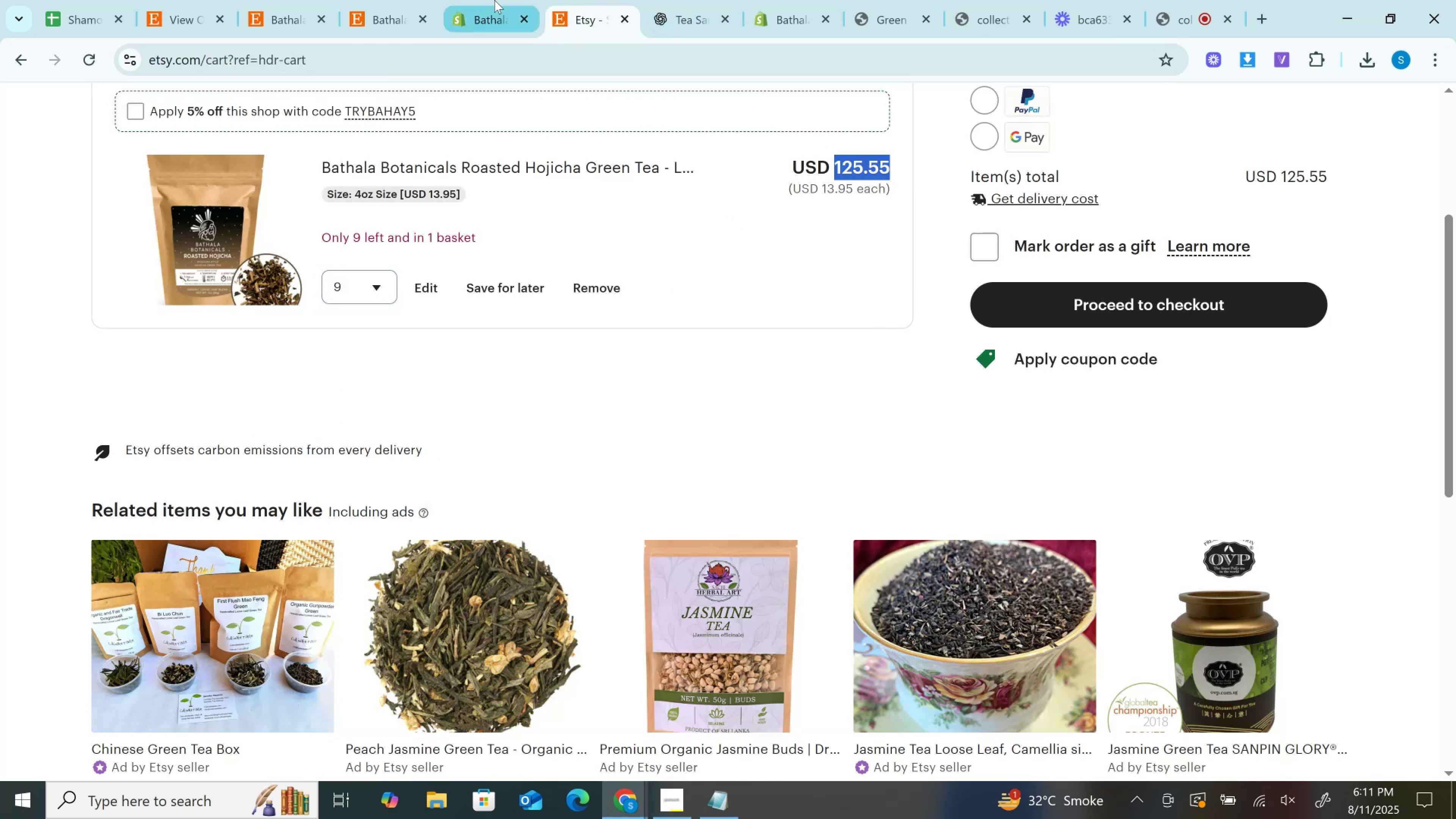 
left_click([494, 0])
 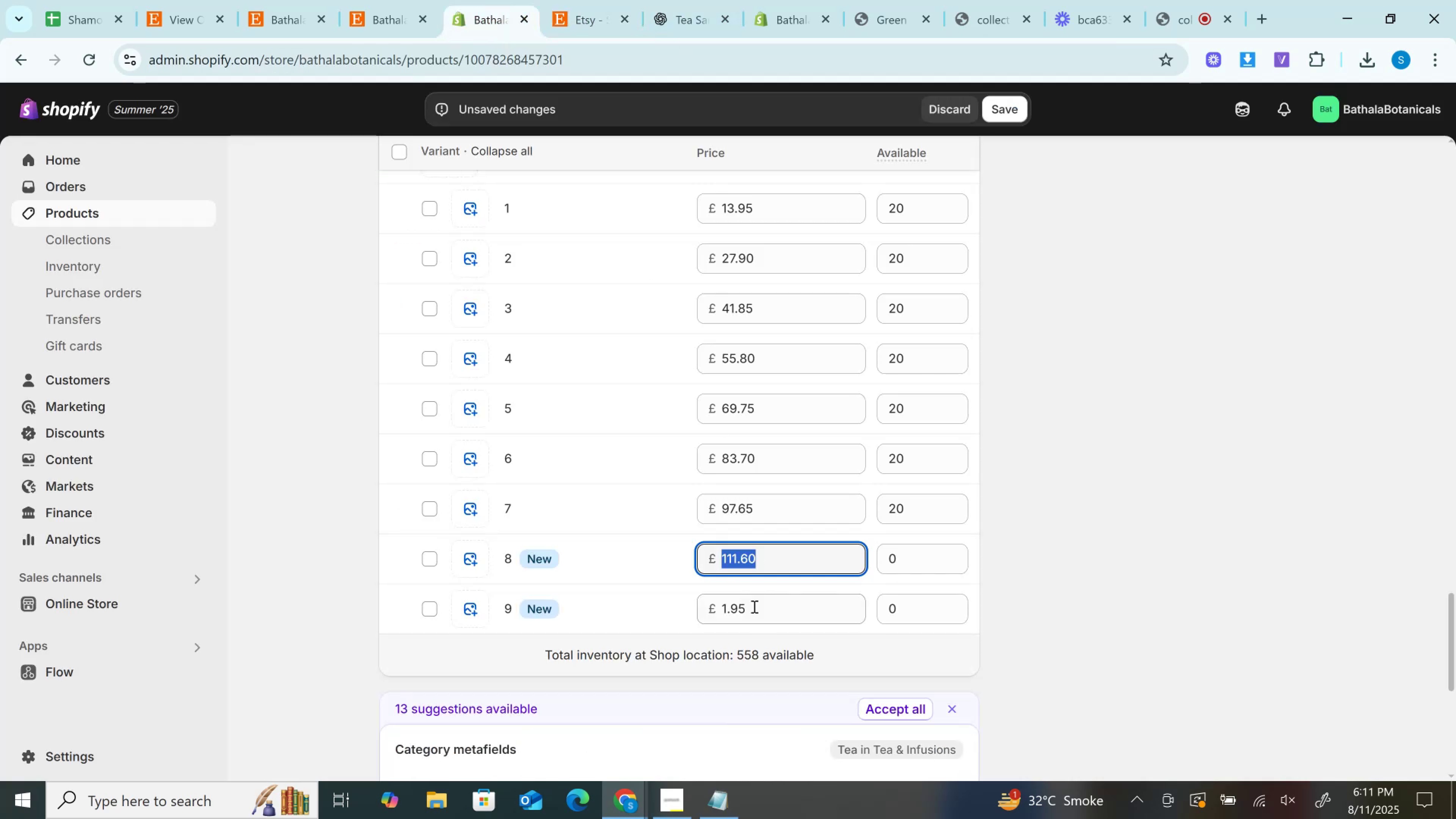 
left_click([753, 606])
 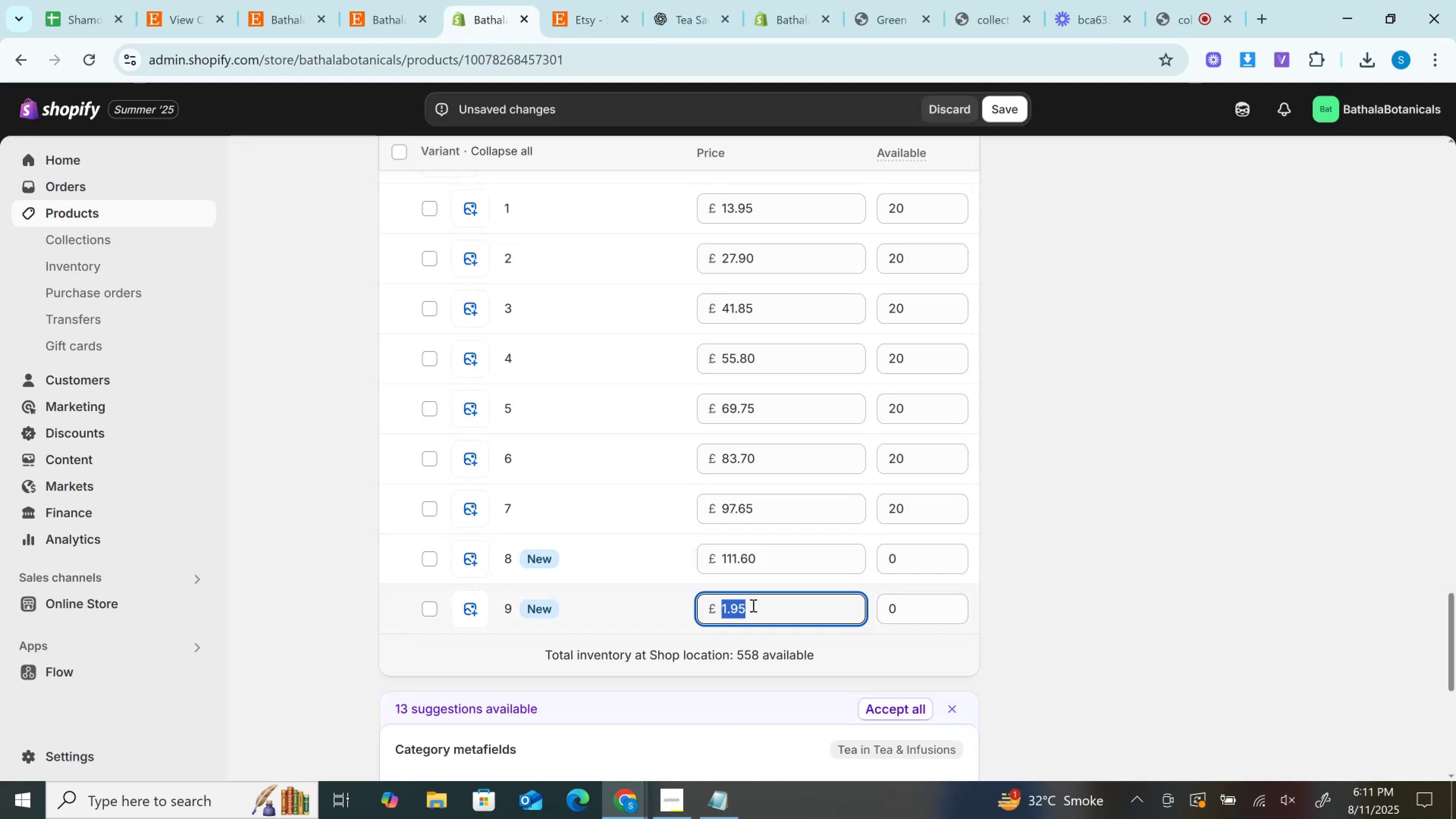 
key(Control+V)
 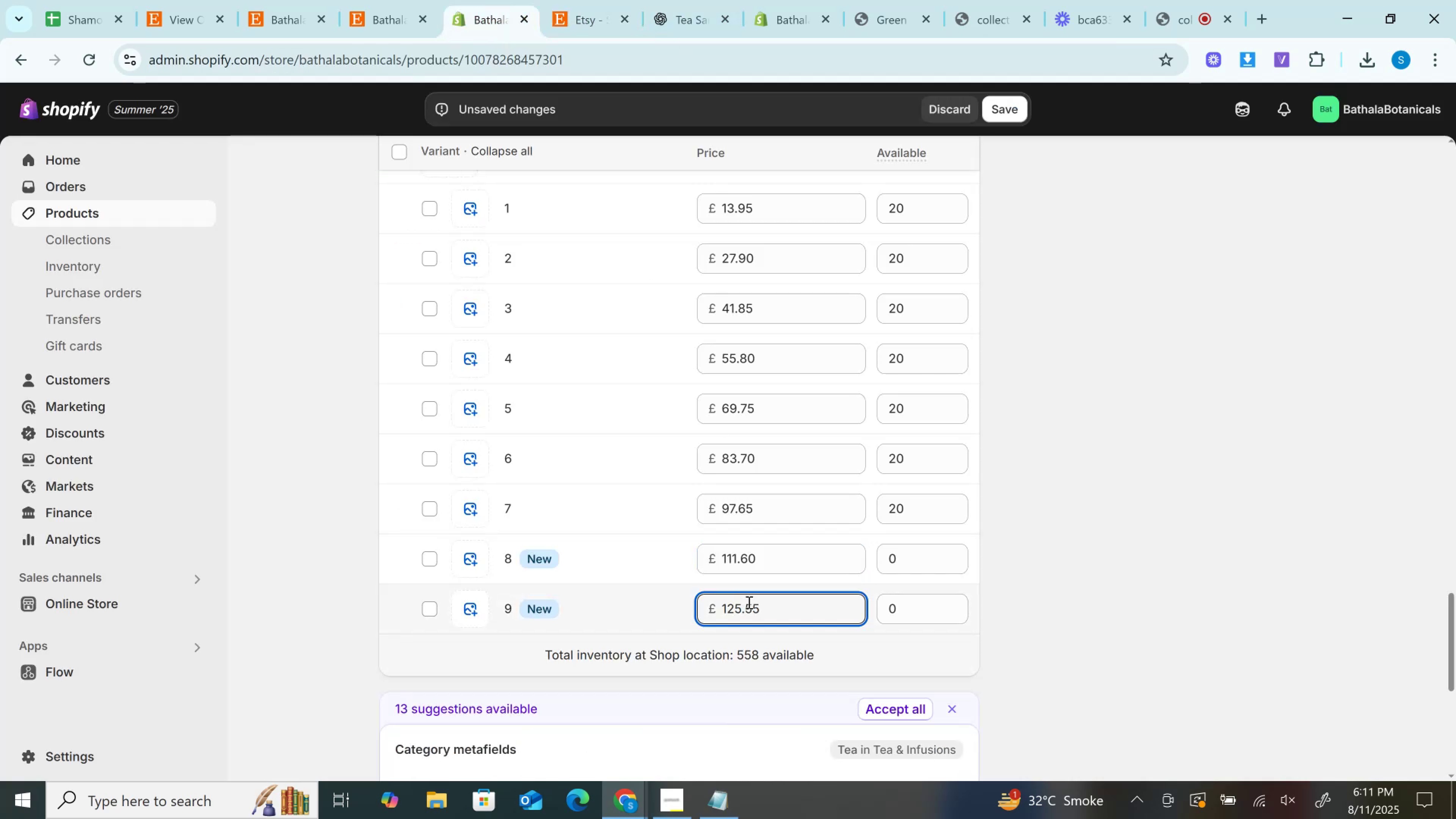 
scroll: coordinate [752, 590], scroll_direction: down, amount: 6.0
 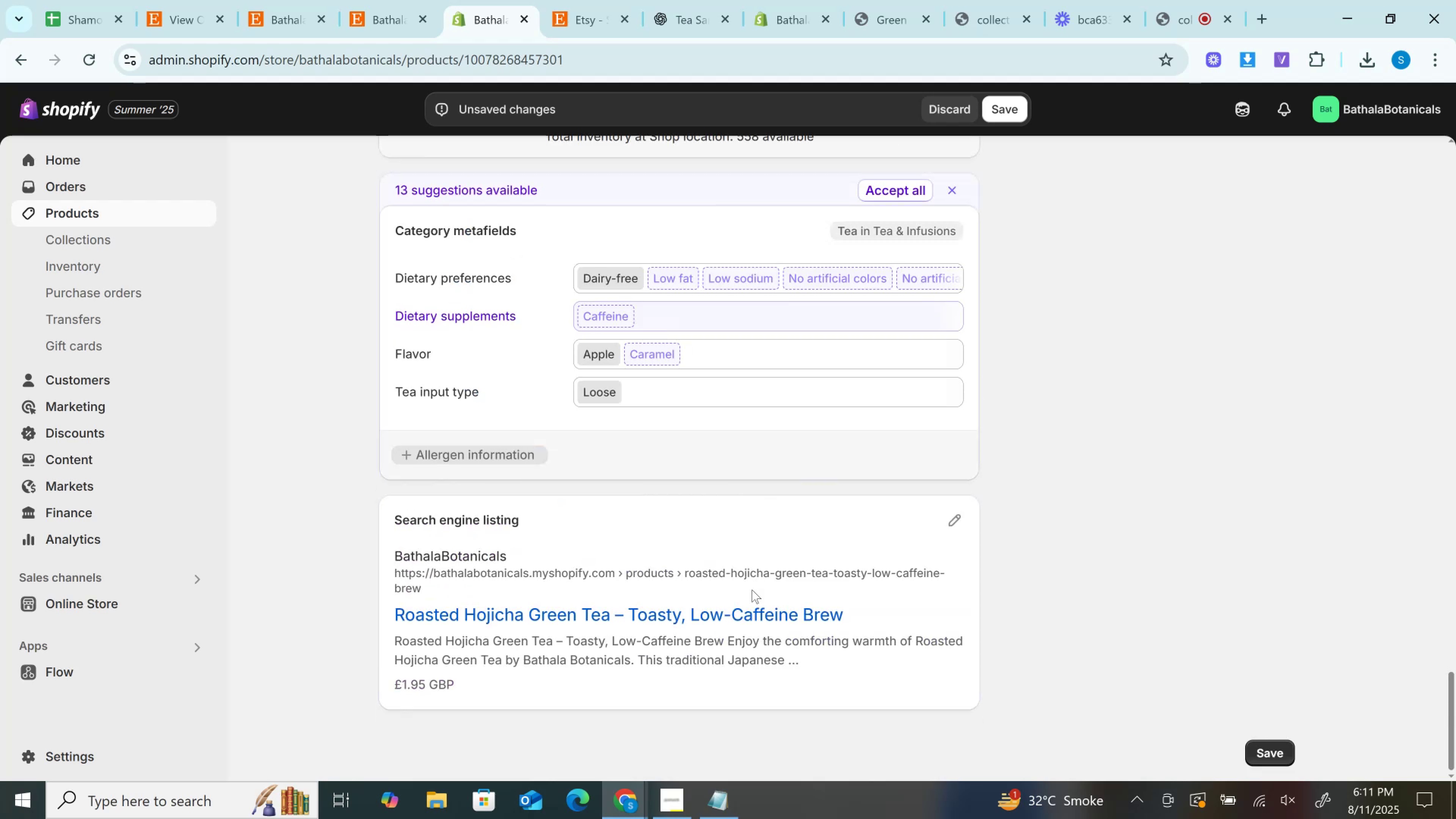 
scroll: coordinate [752, 590], scroll_direction: up, amount: 8.0
 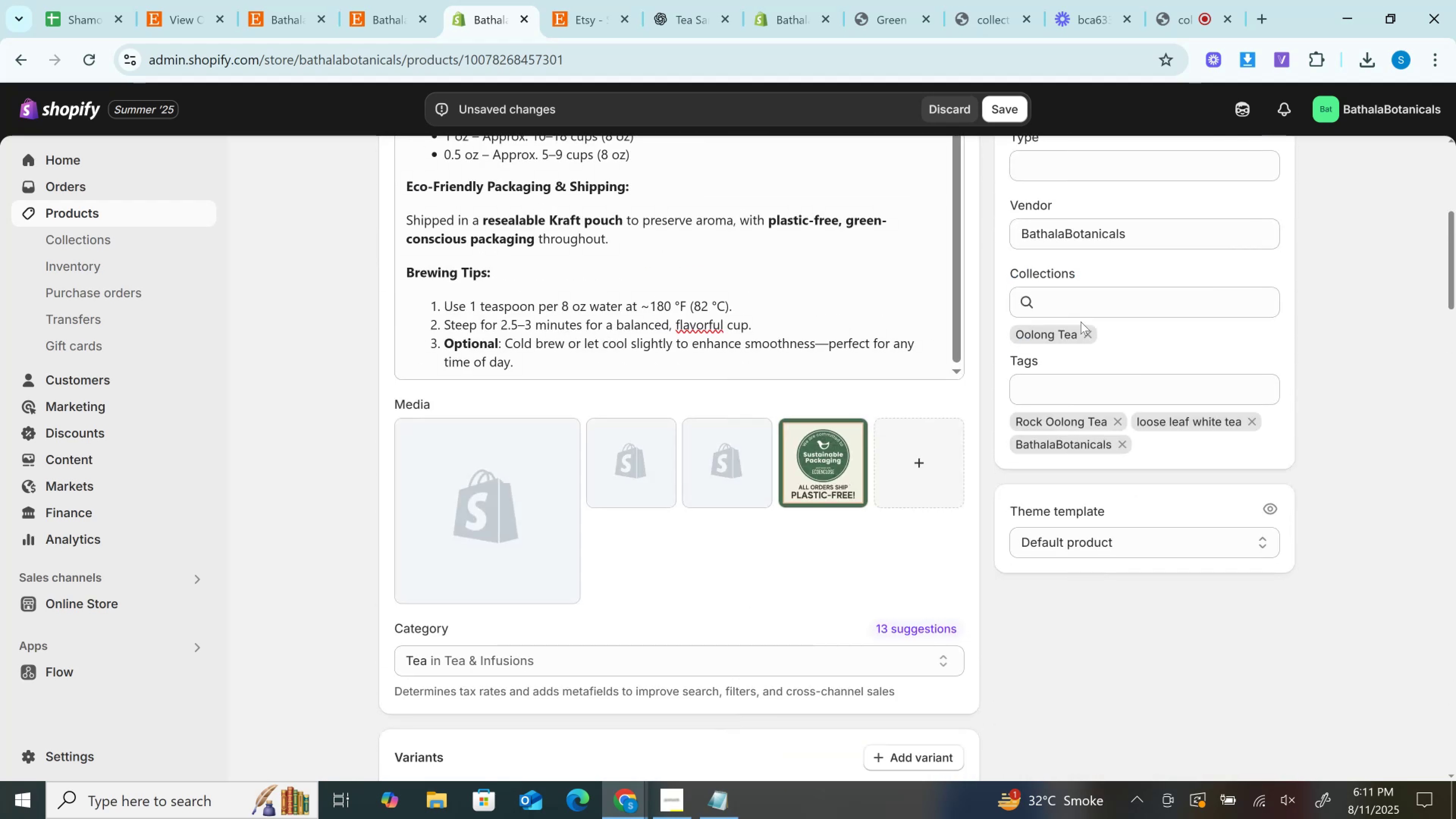 
left_click([1086, 330])
 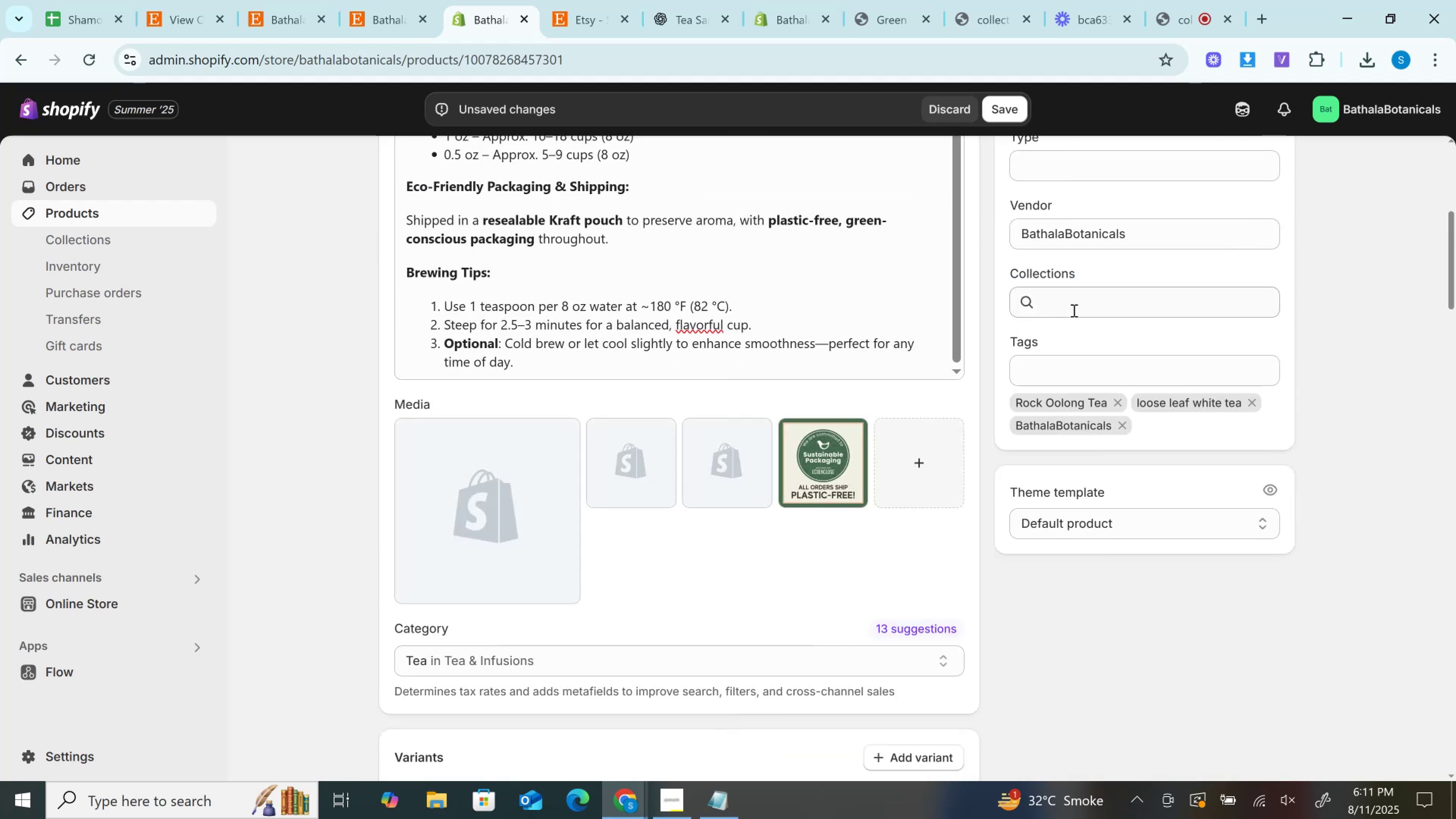 
left_click([1073, 310])
 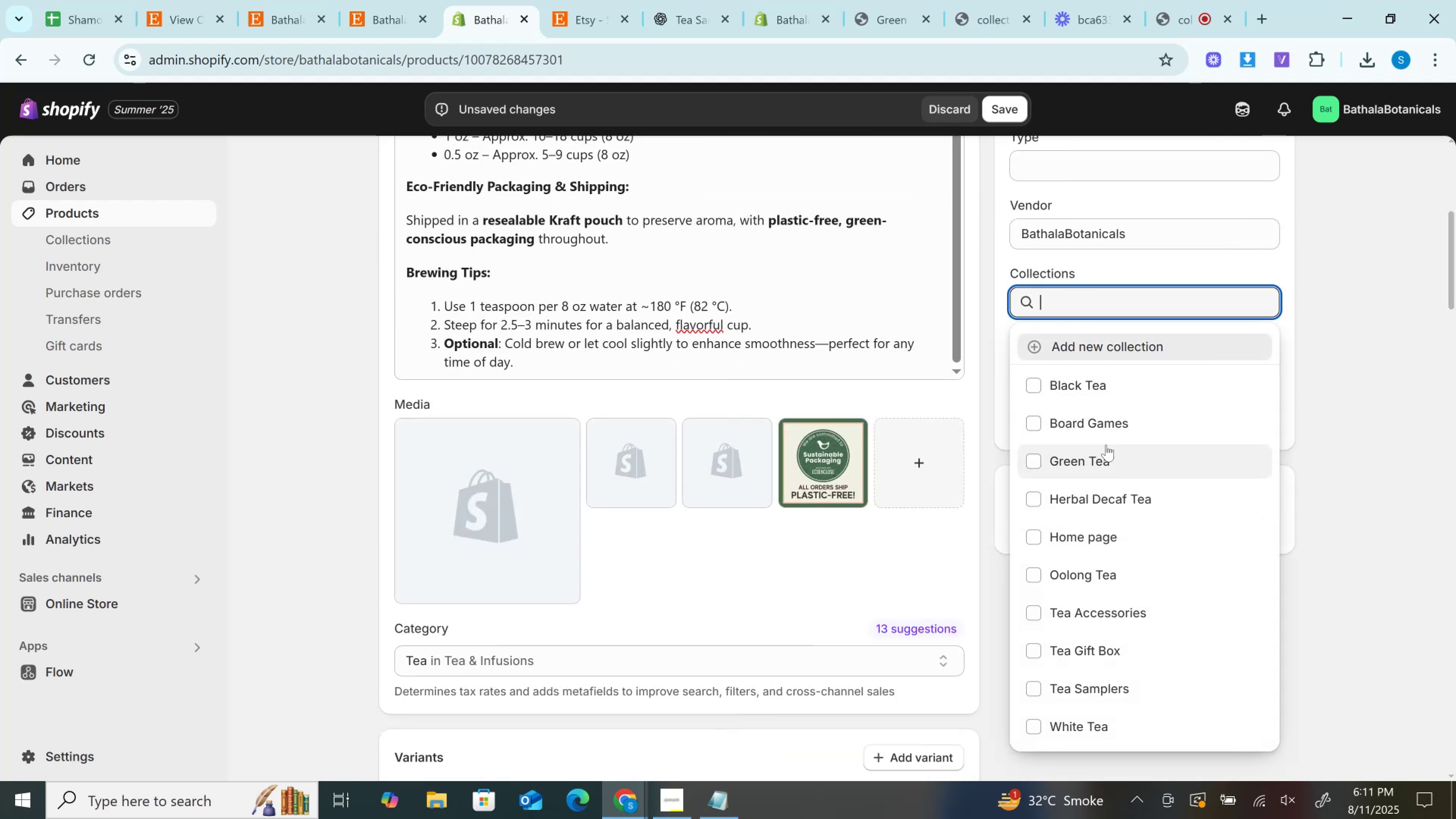 
left_click([1105, 455])
 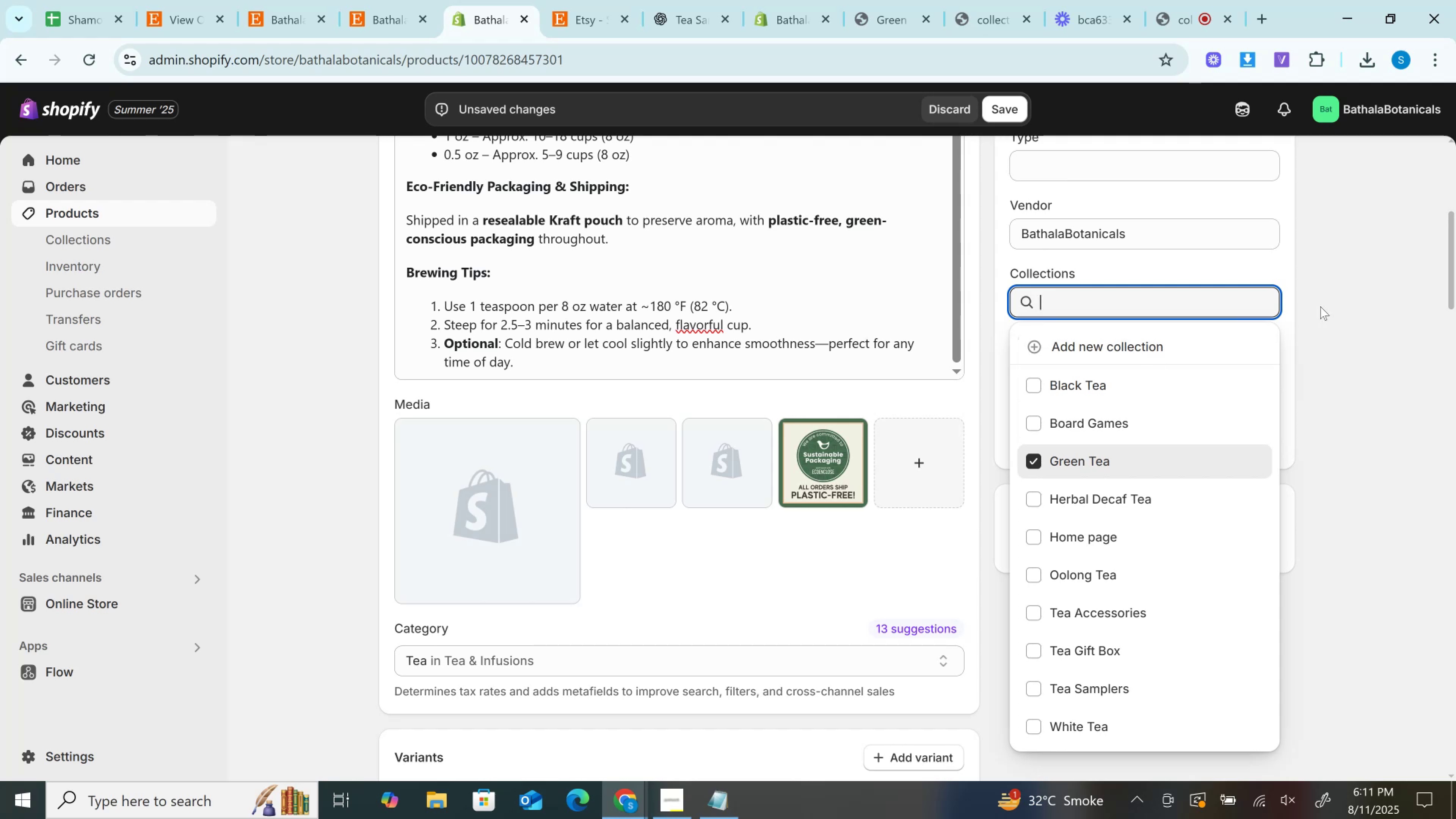 
left_click([1321, 306])
 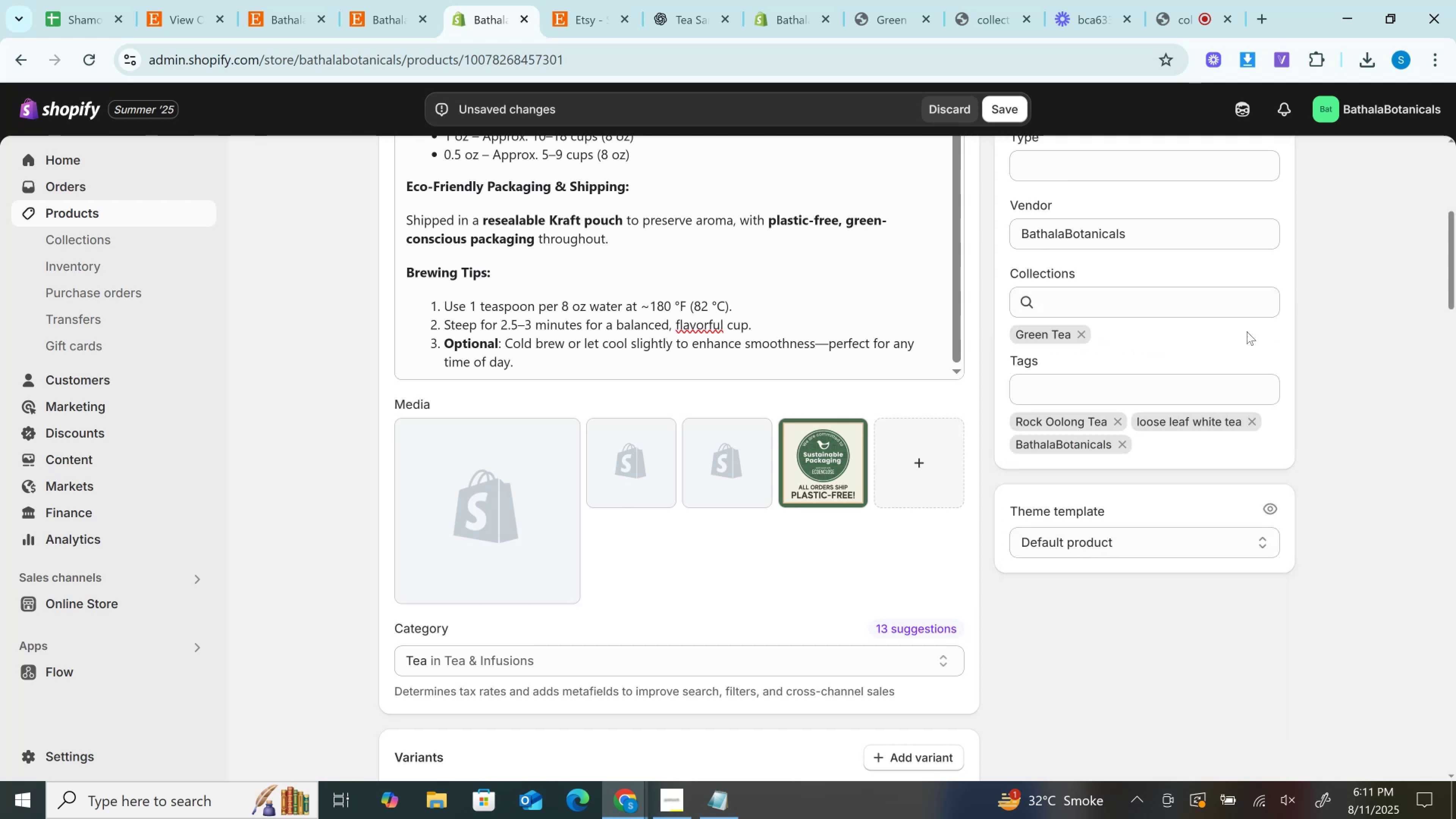 
scroll: coordinate [1133, 367], scroll_direction: up, amount: 9.0
 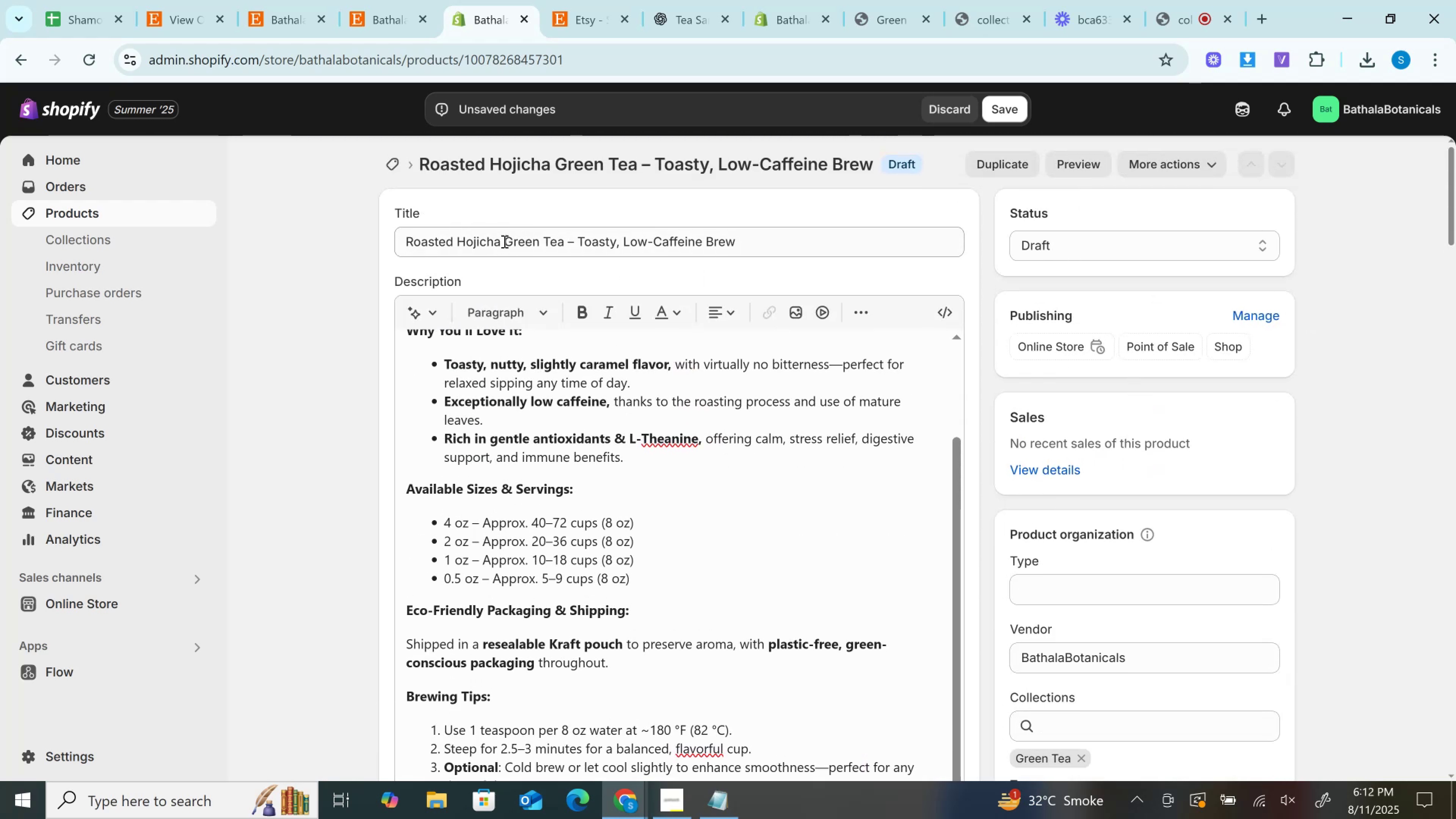 
key(Control+C)
 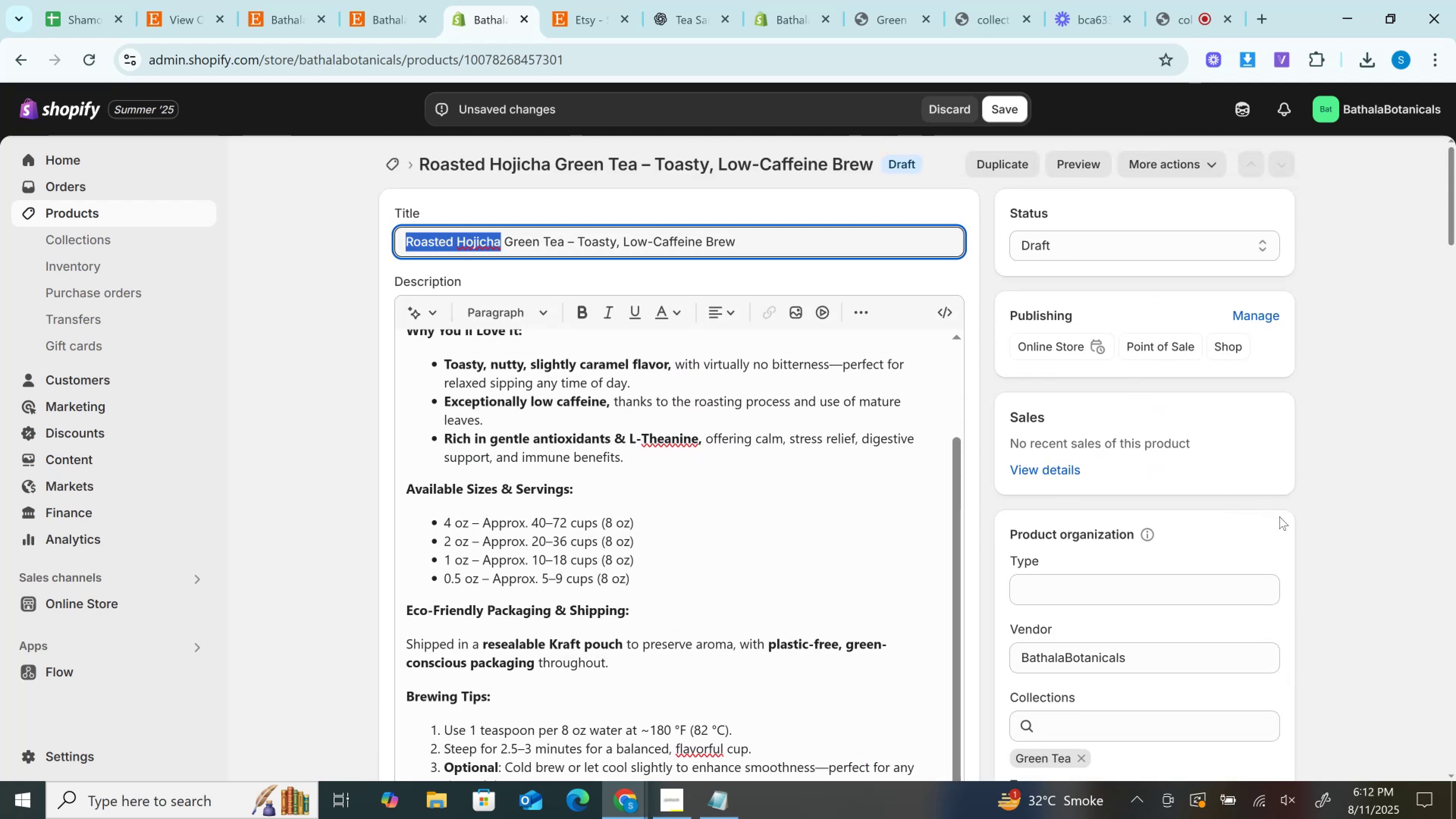 
scroll: coordinate [1134, 587], scroll_direction: down, amount: 4.0
 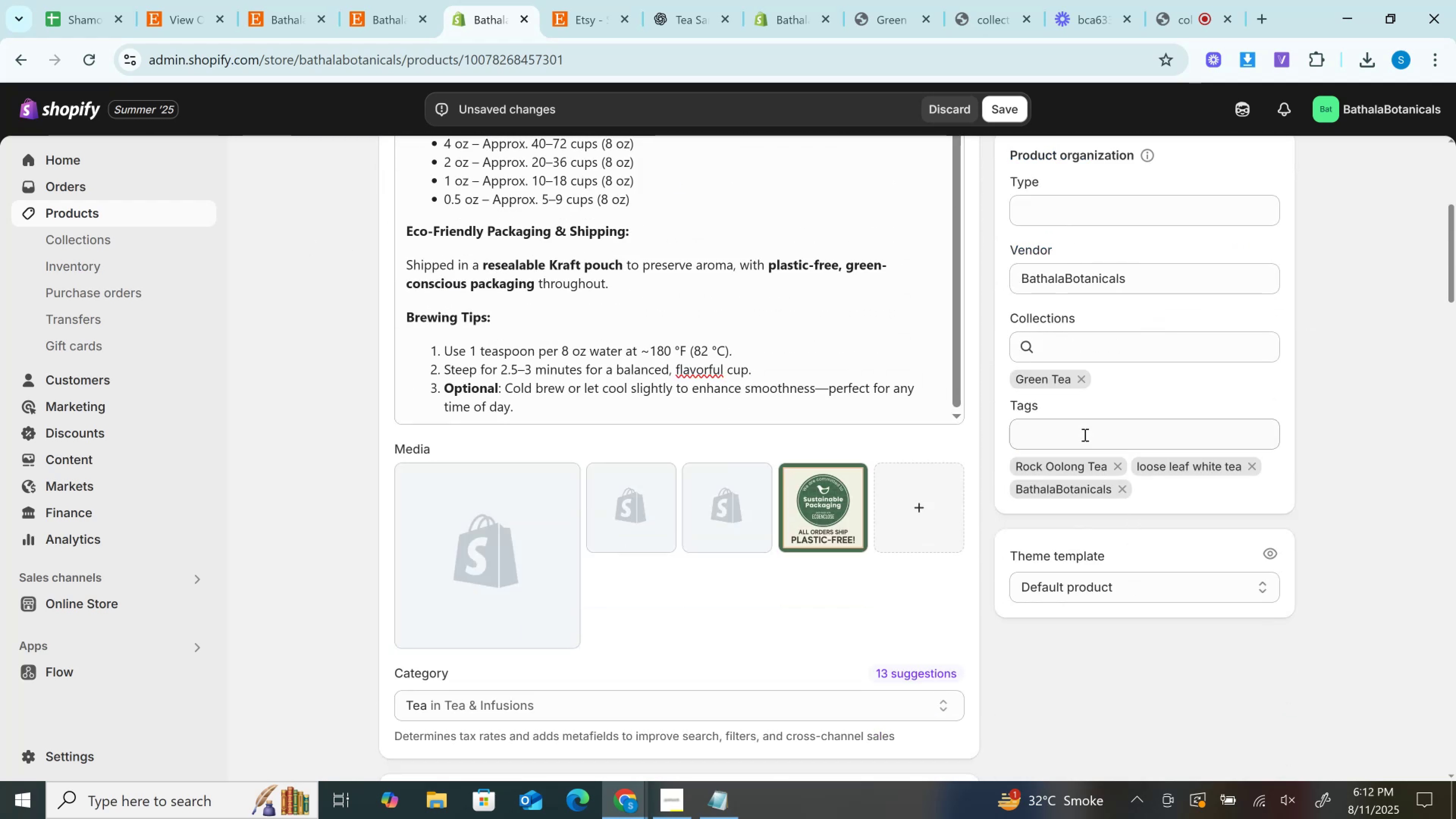 
left_click([1083, 432])
 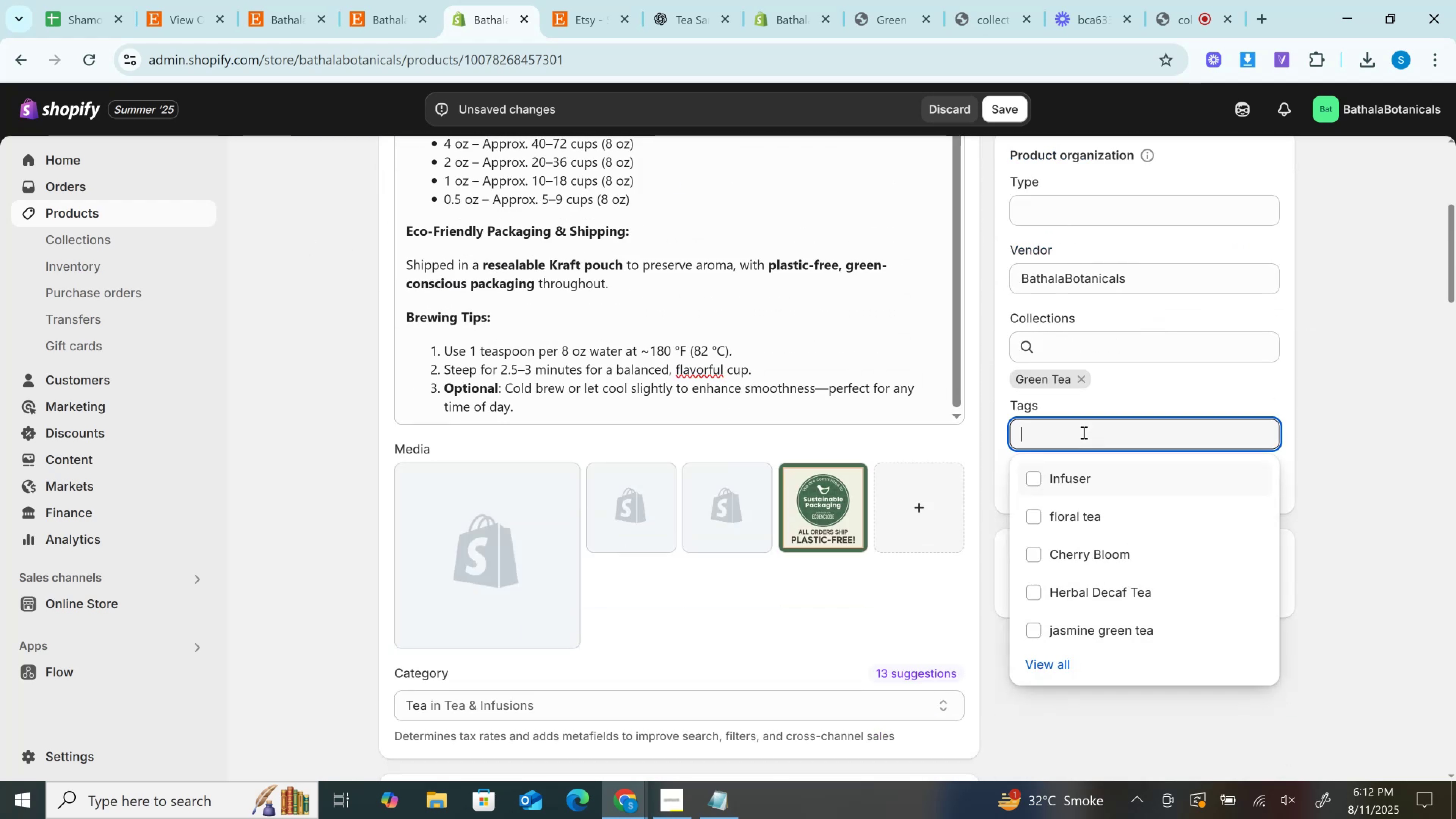 
key(Control+V)
 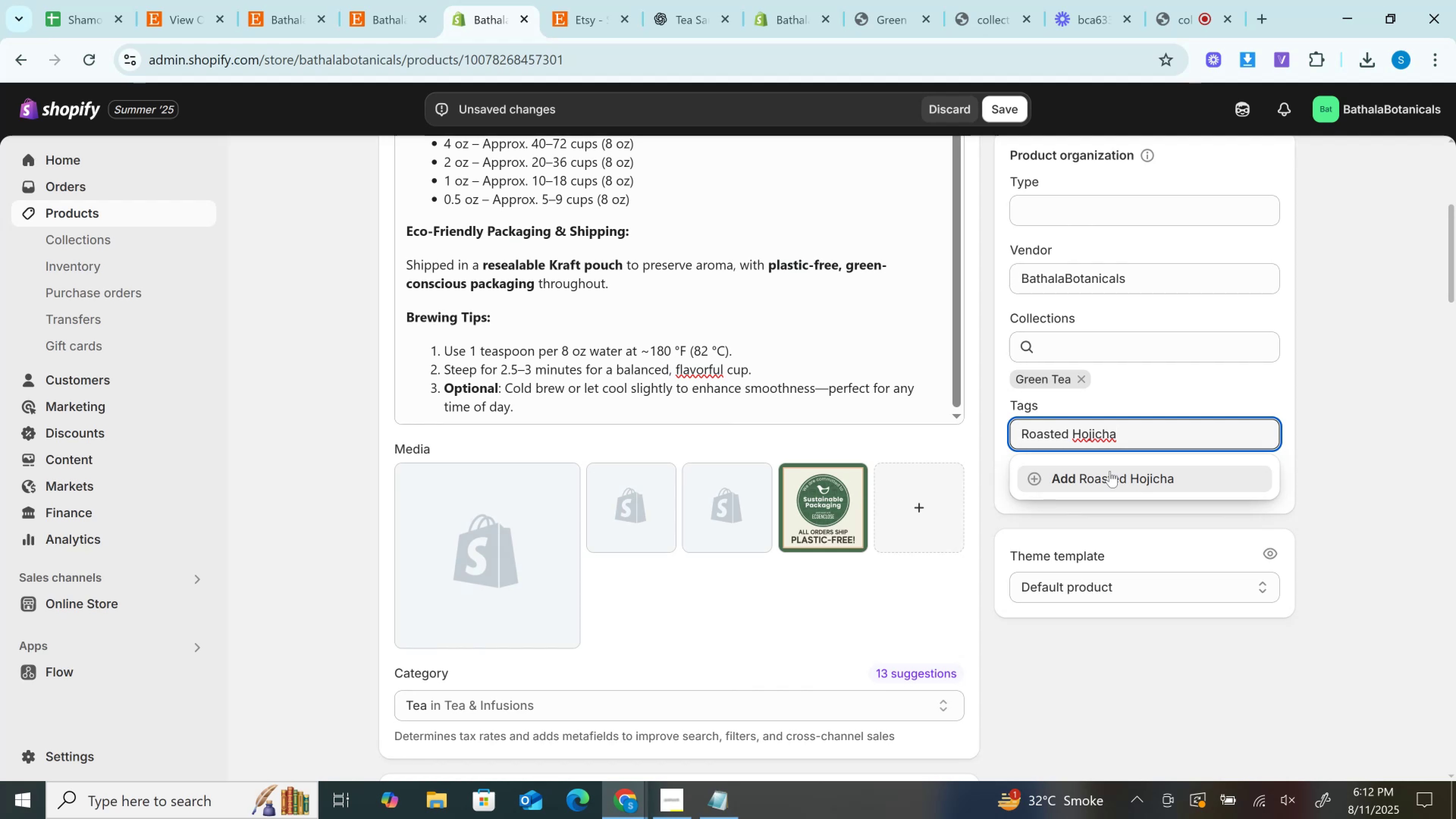 
left_click([1110, 471])
 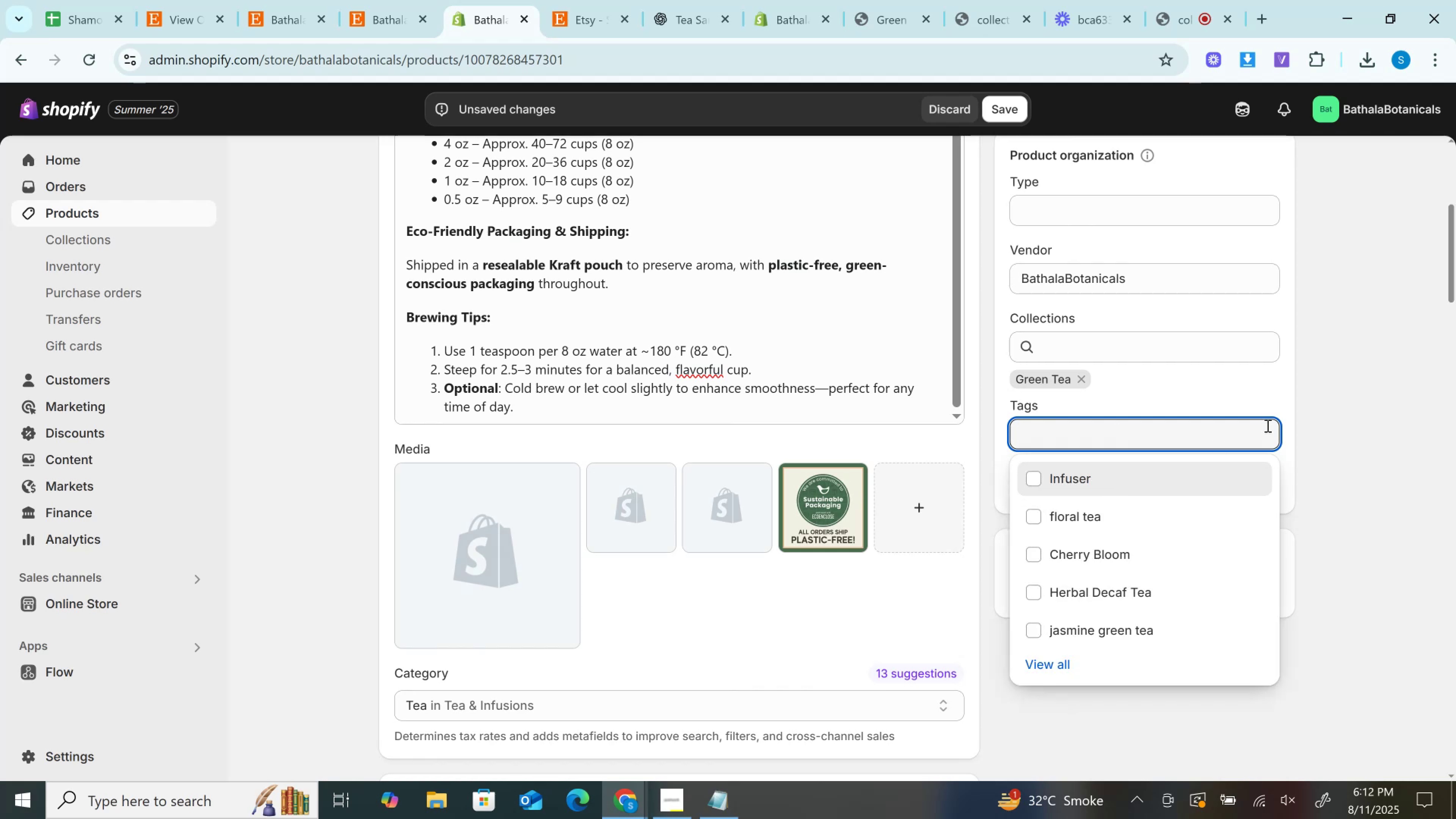 
left_click([1376, 385])
 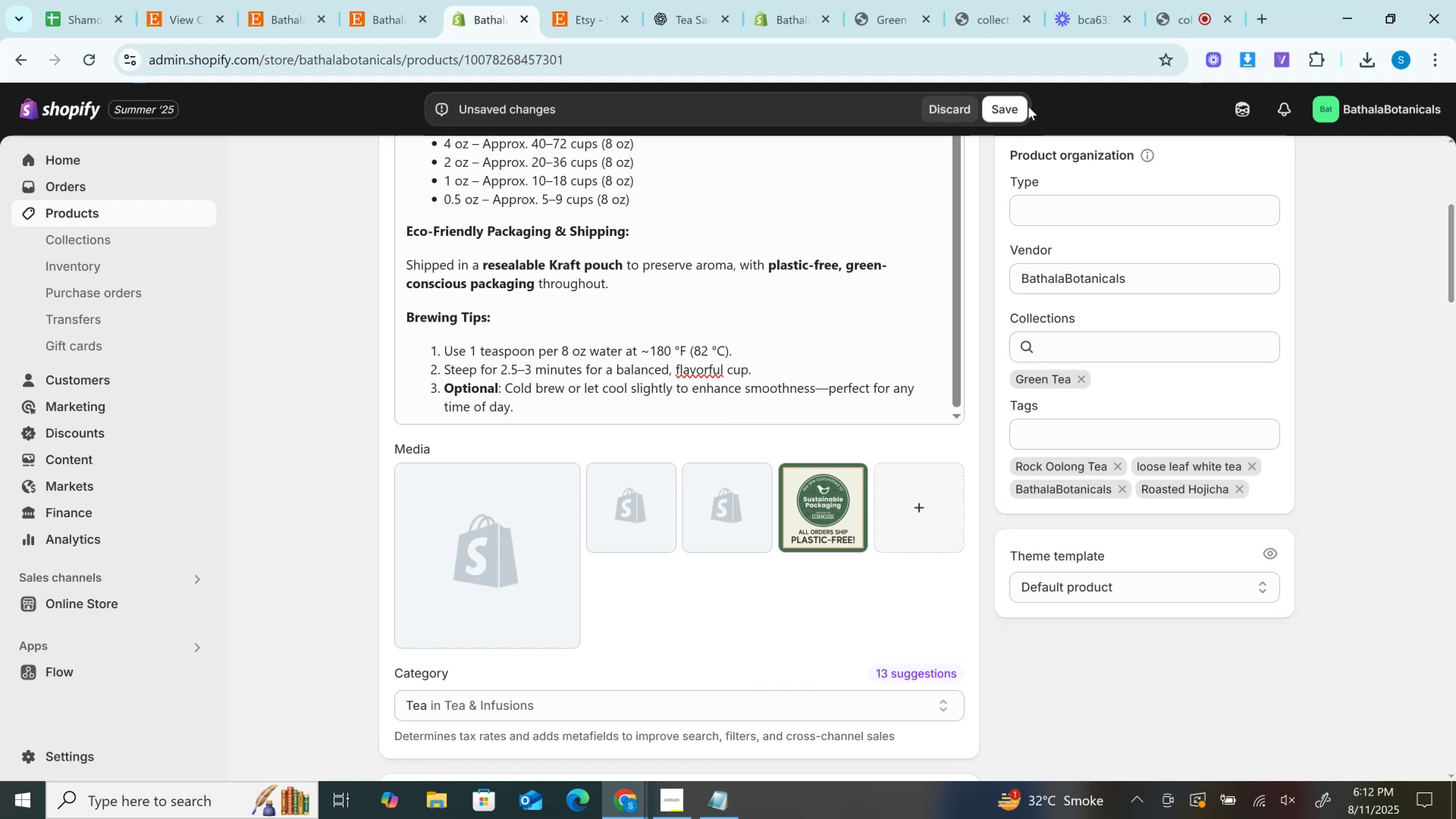 
left_click([1024, 106])
 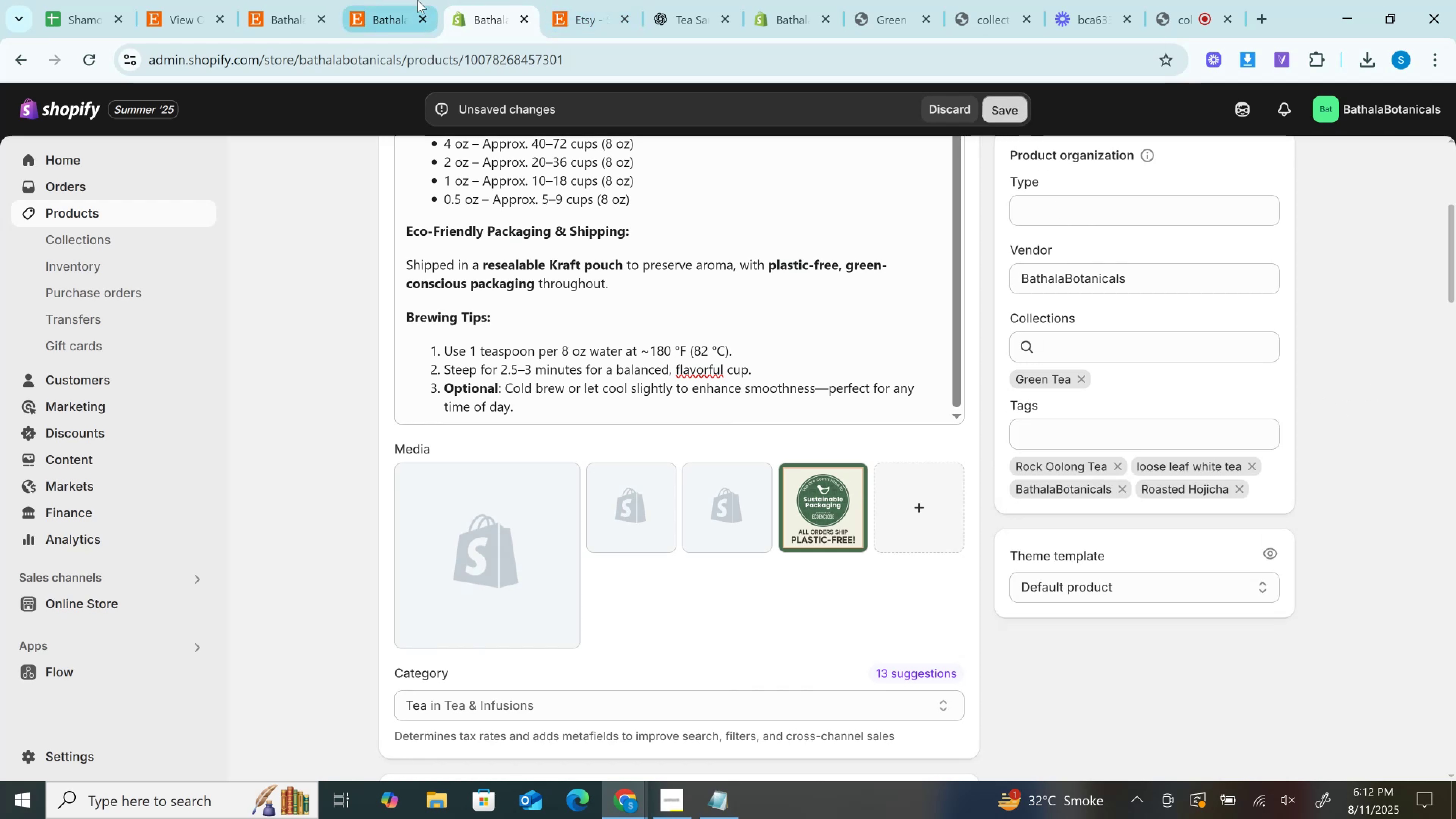 
mouse_move([385, 8])
 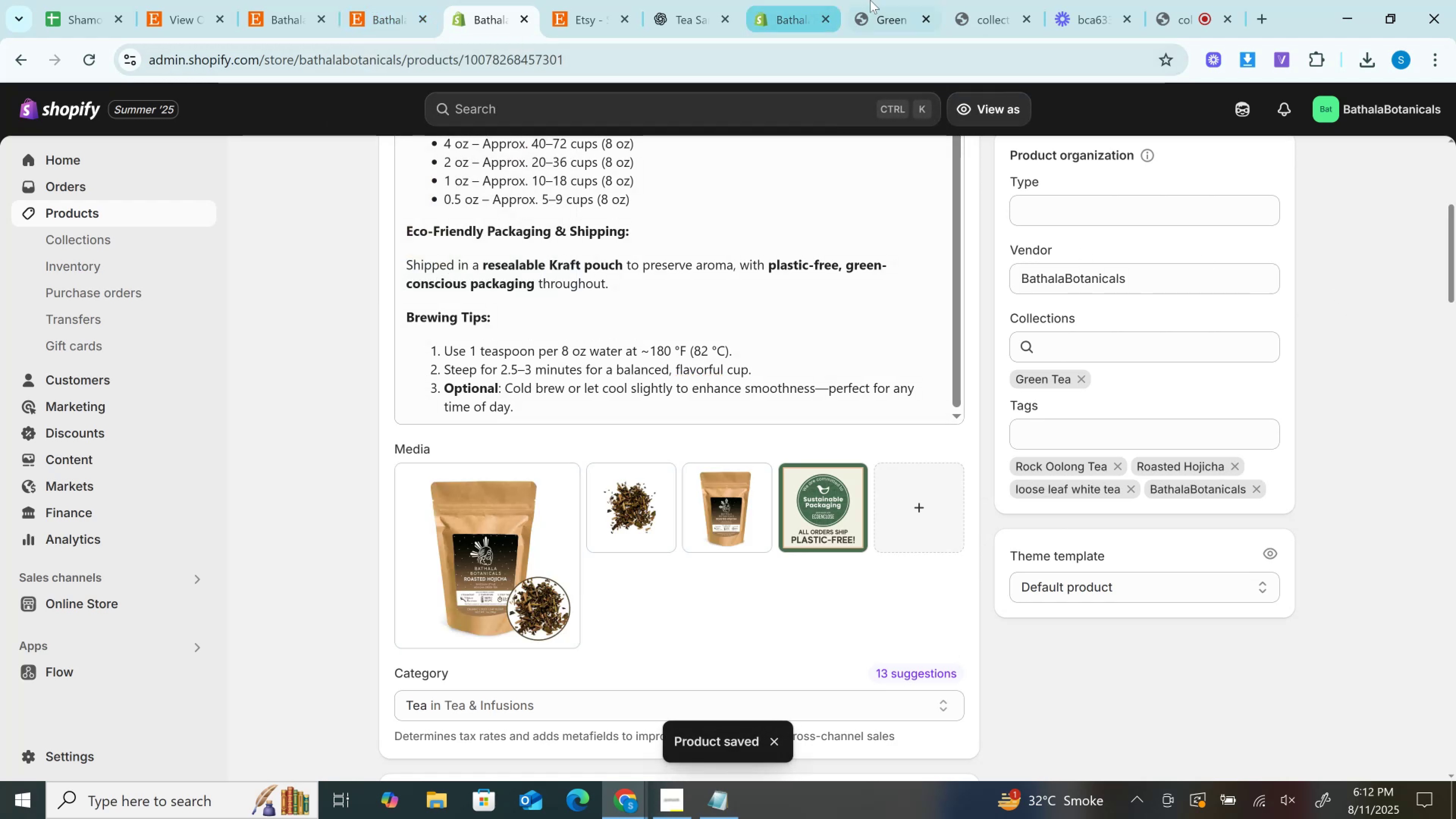 
left_click([877, 0])
 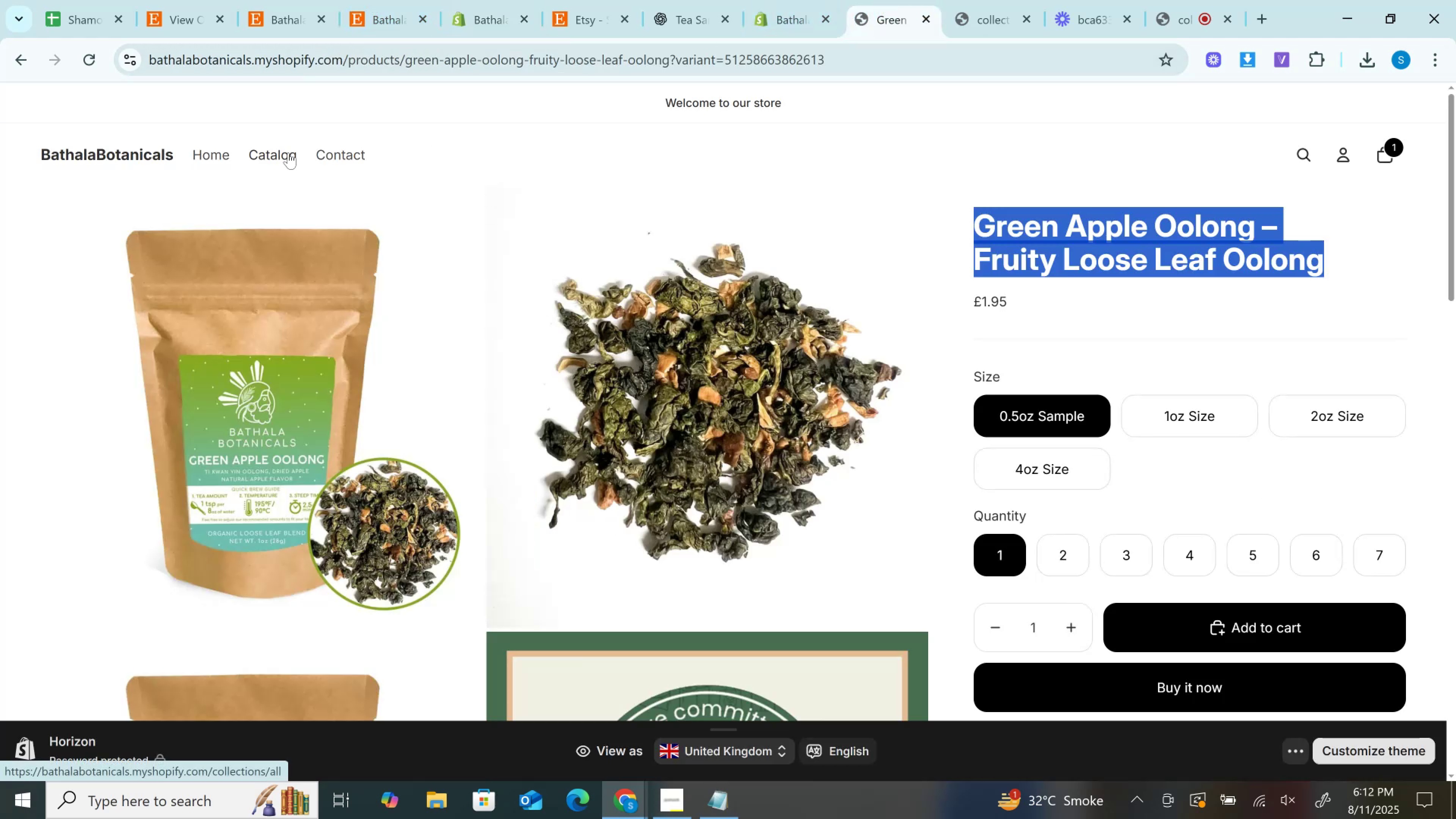 
left_click([287, 152])
 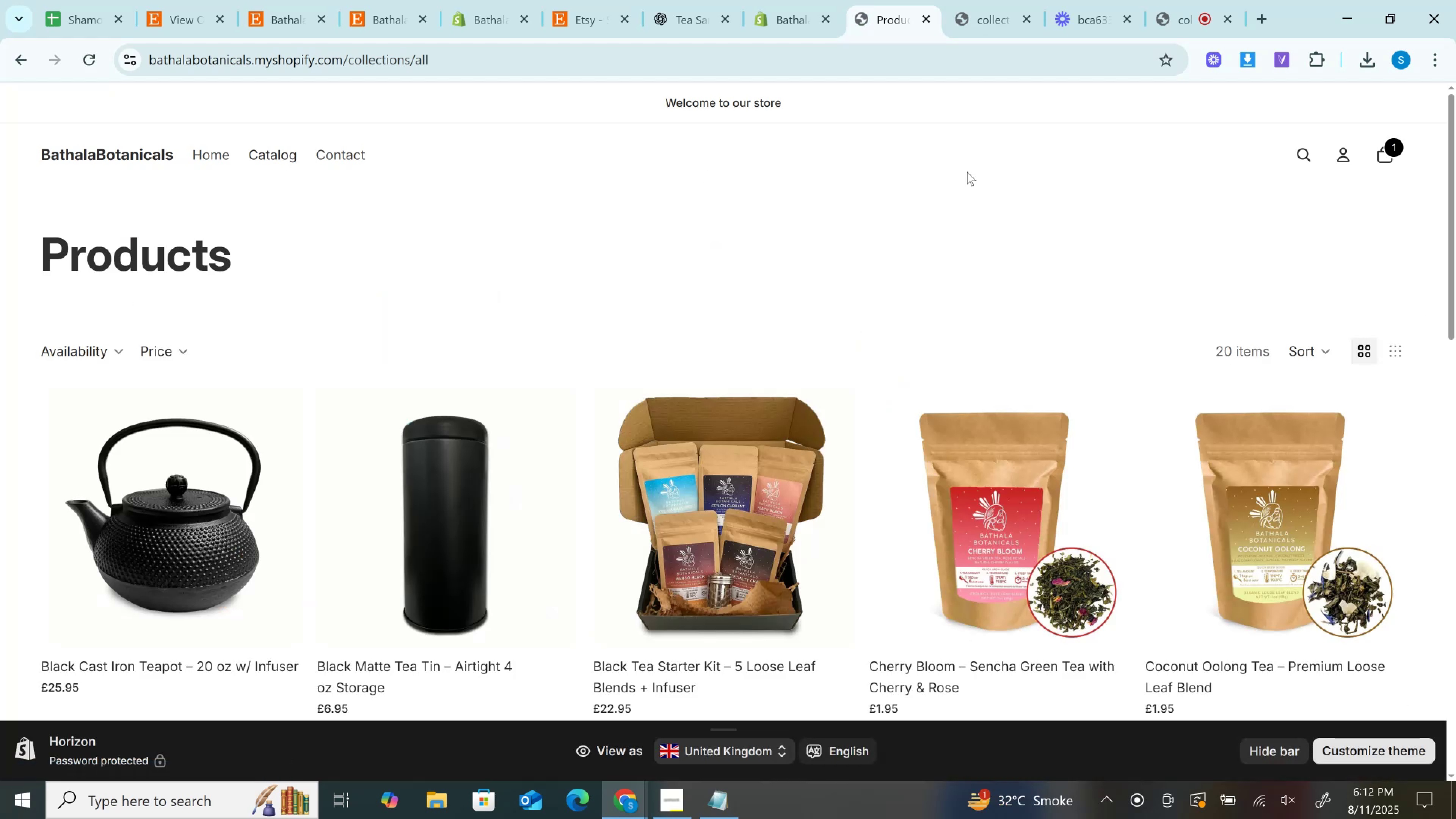 
wait(5.1)
 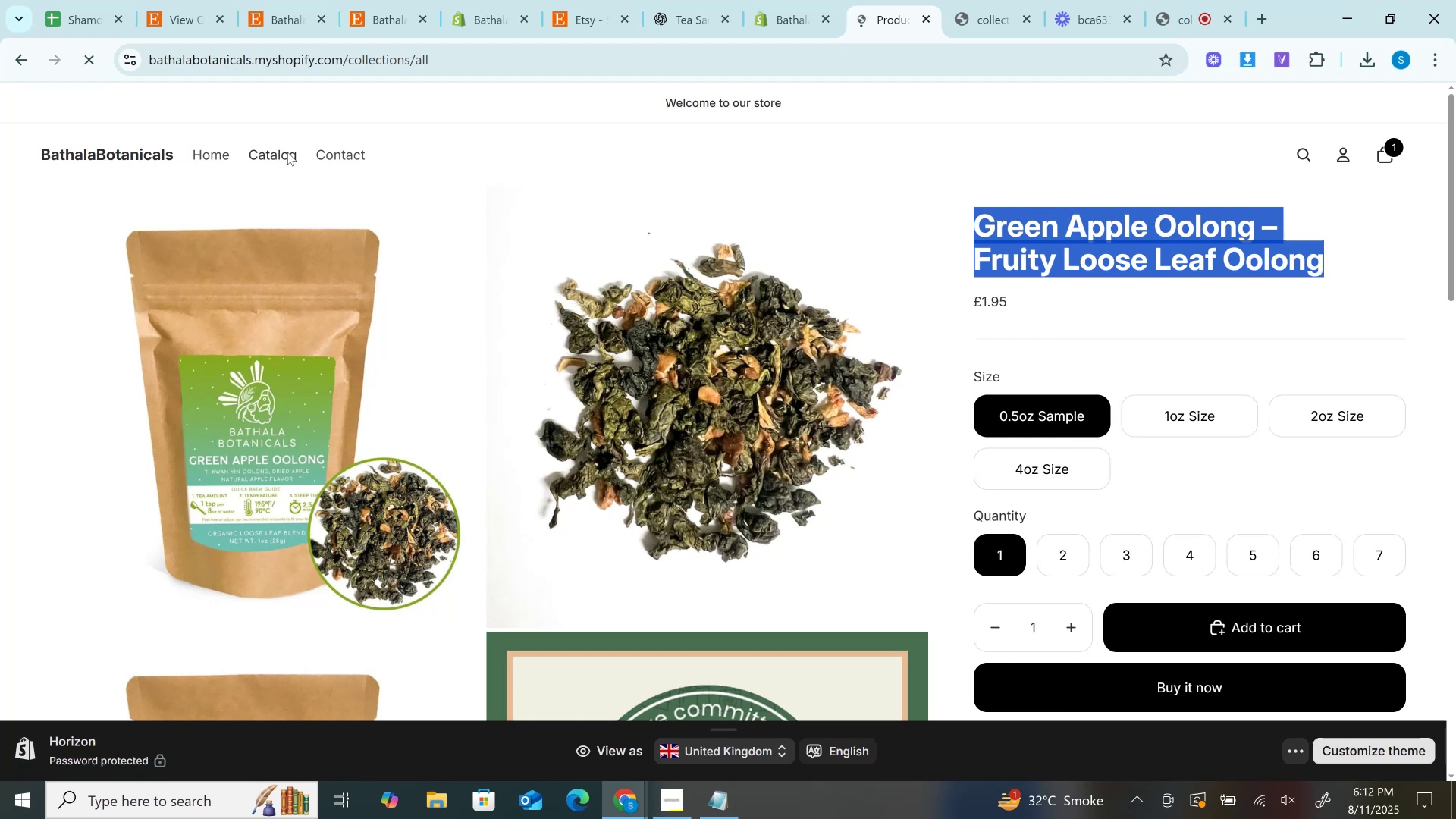 
left_click([522, 0])
 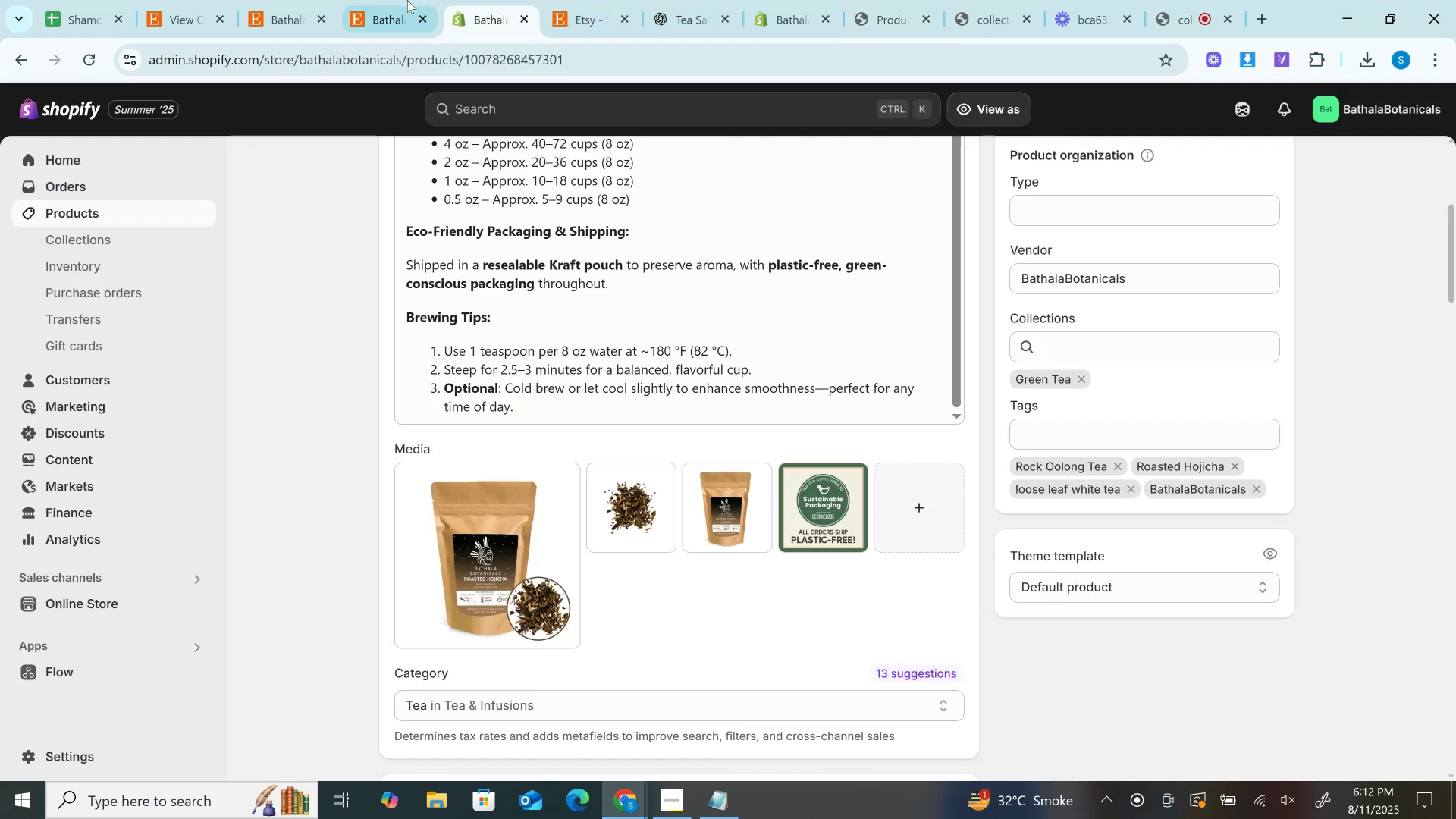 
left_click([407, 0])
 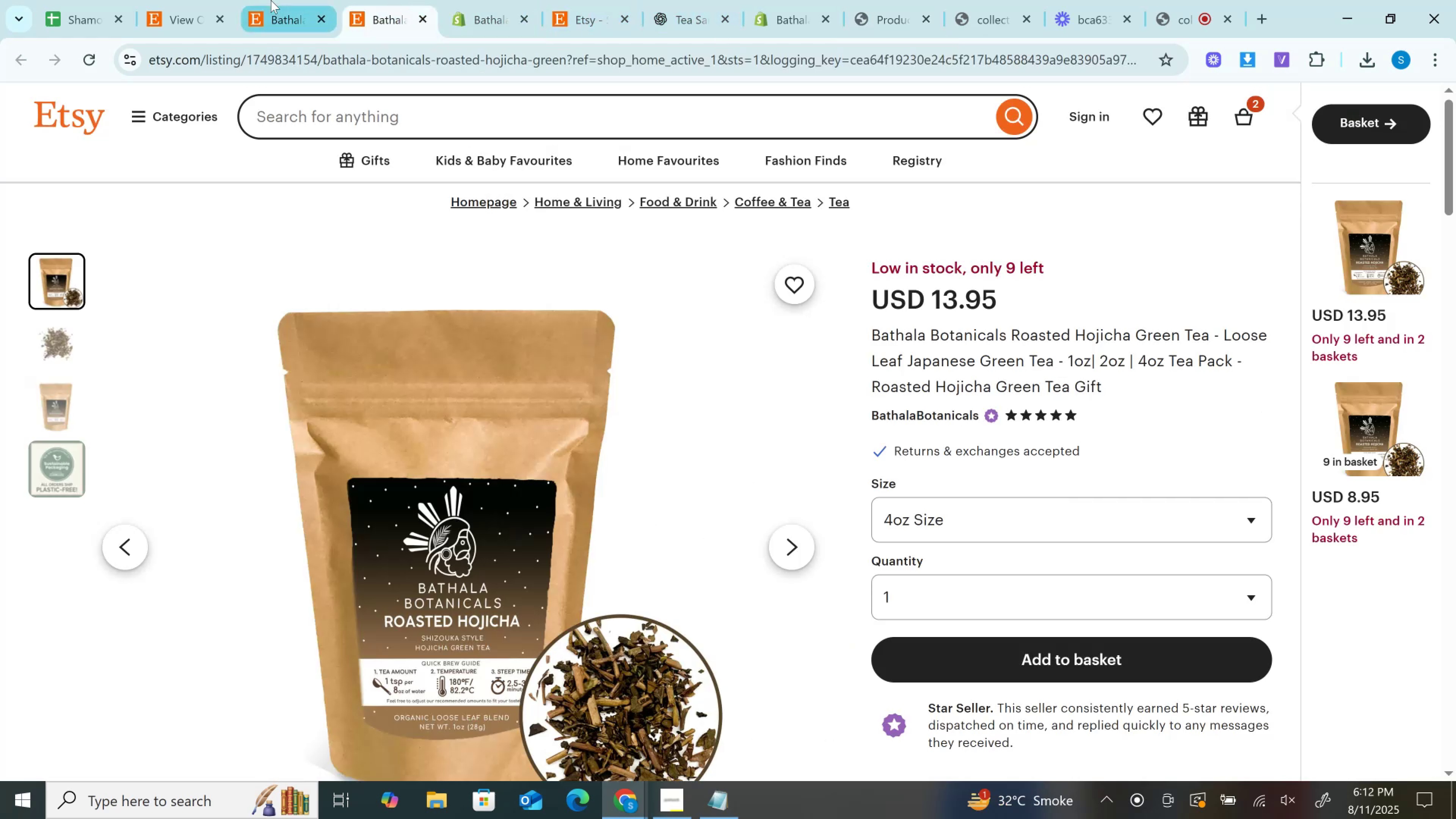 
left_click([271, 0])
 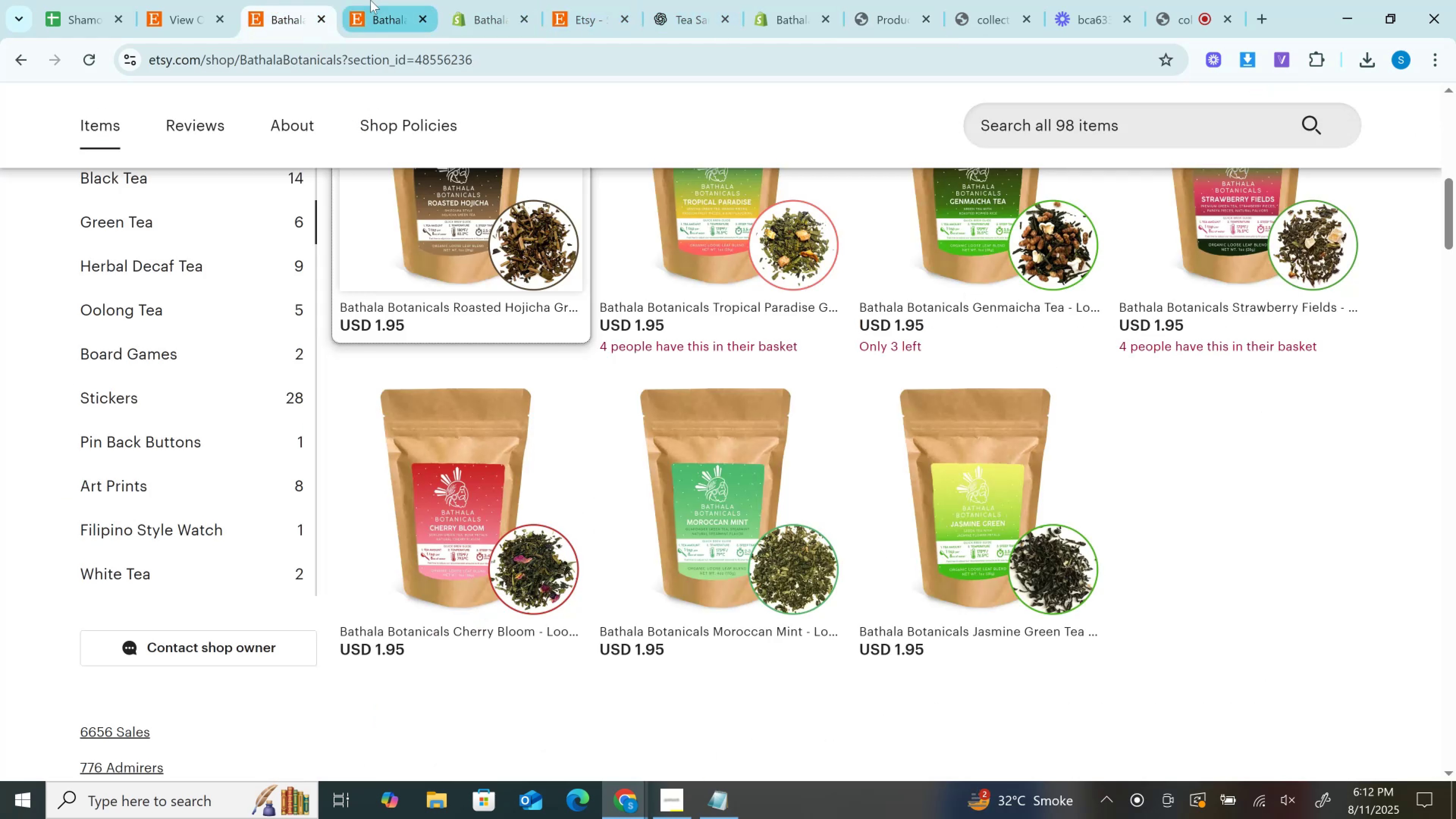 
left_click([379, 0])
 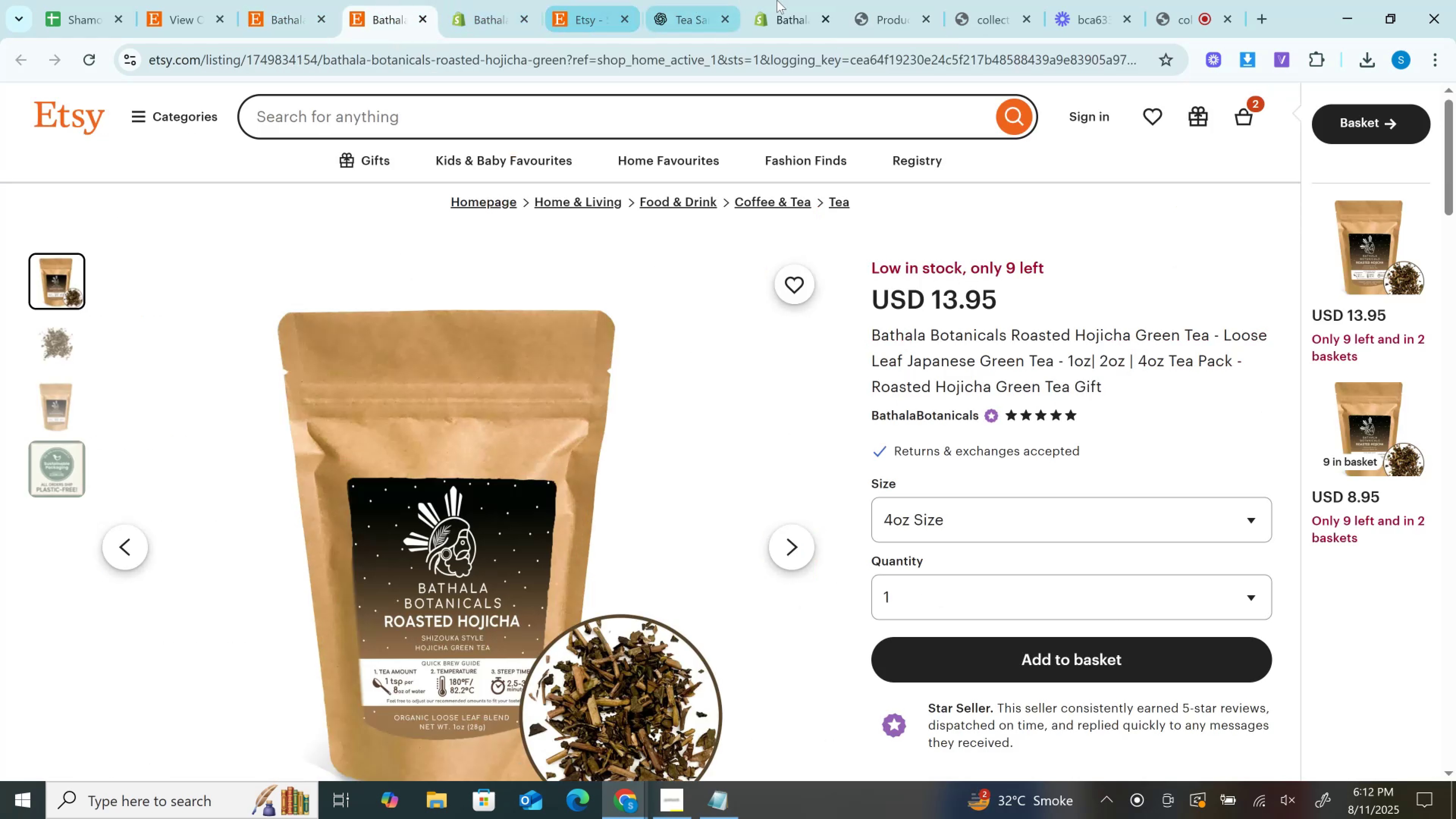 
left_click([804, 0])
 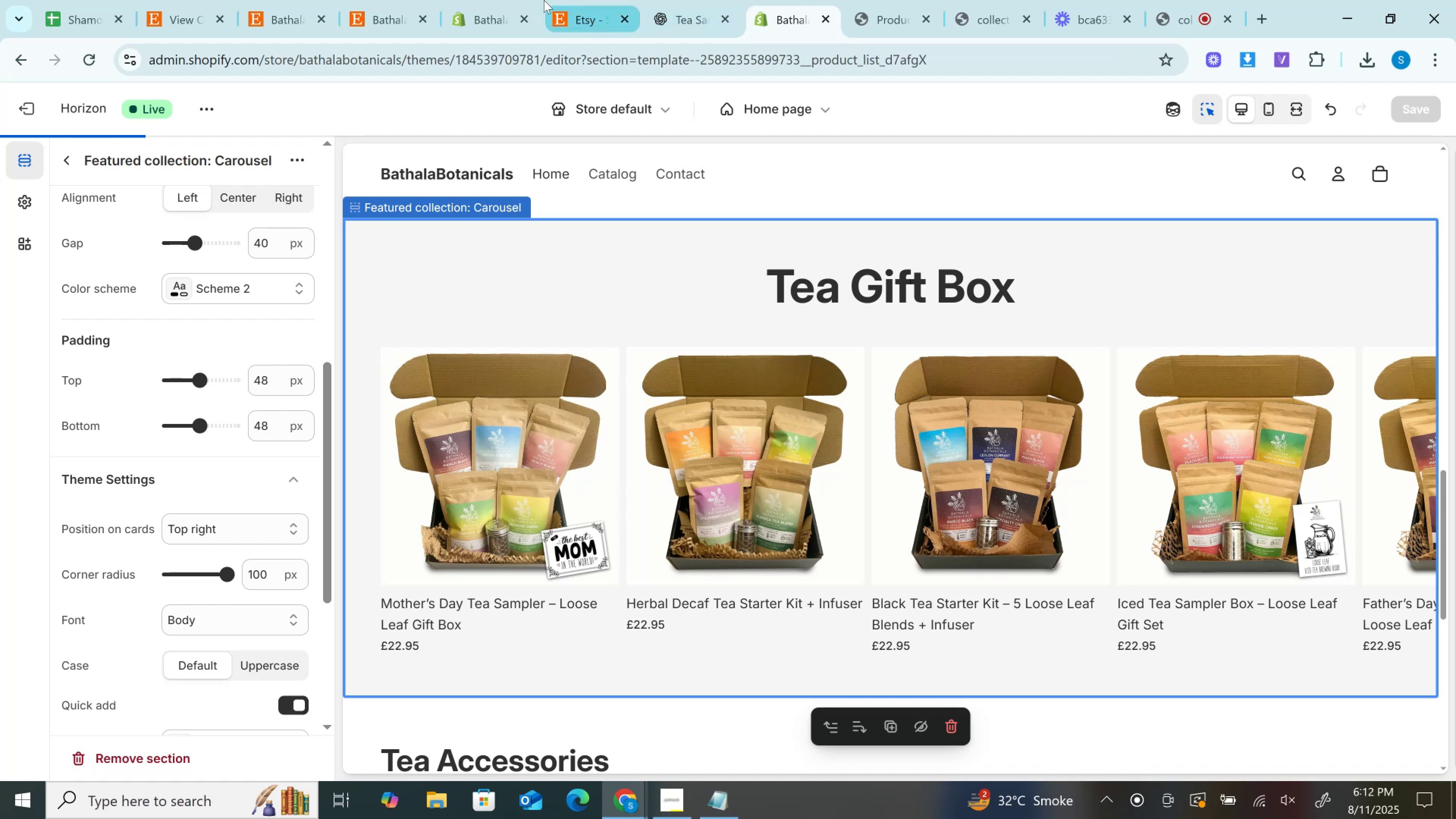 
left_click([489, 0])
 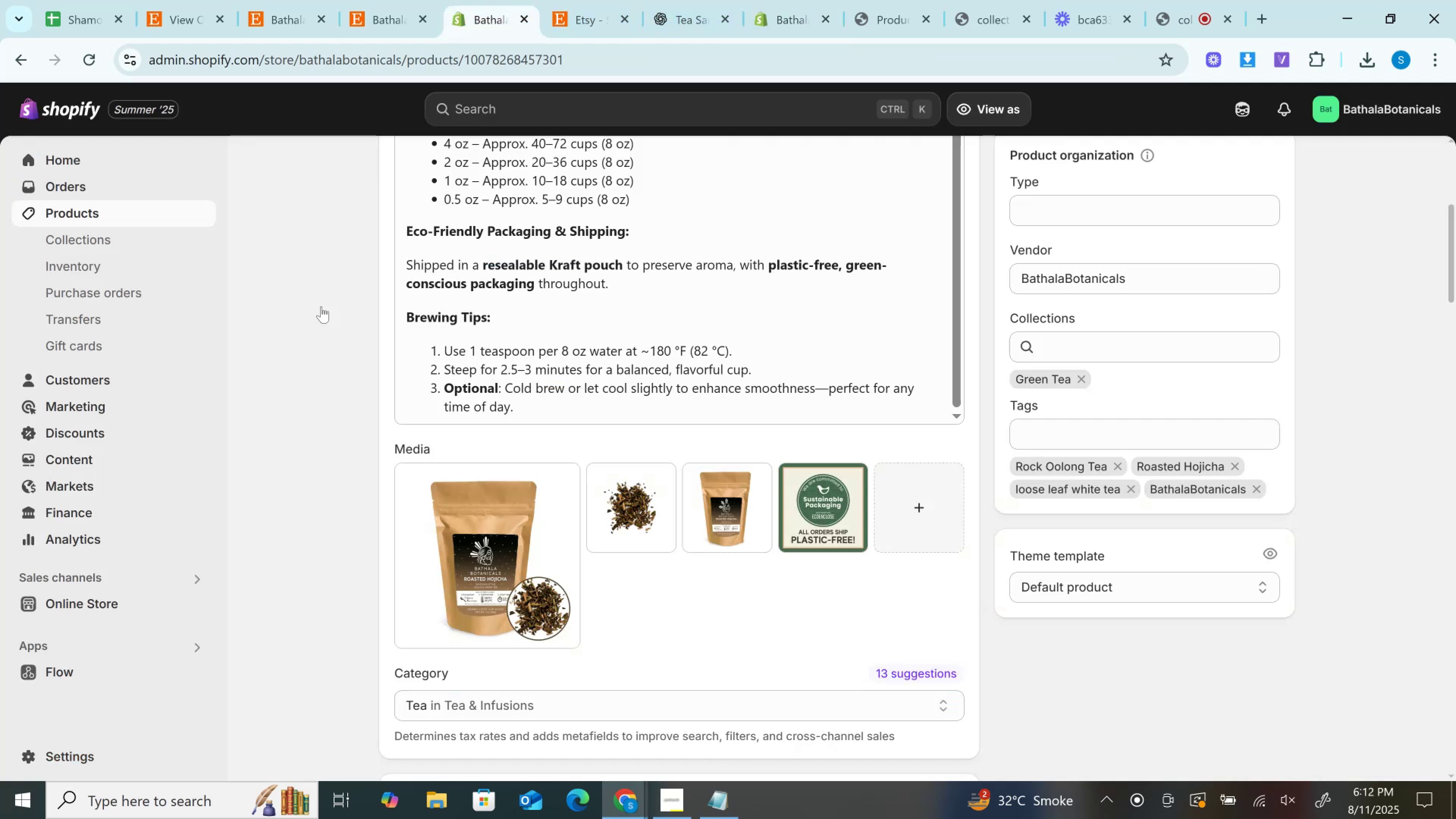 
scroll: coordinate [287, 338], scroll_direction: up, amount: 8.0
 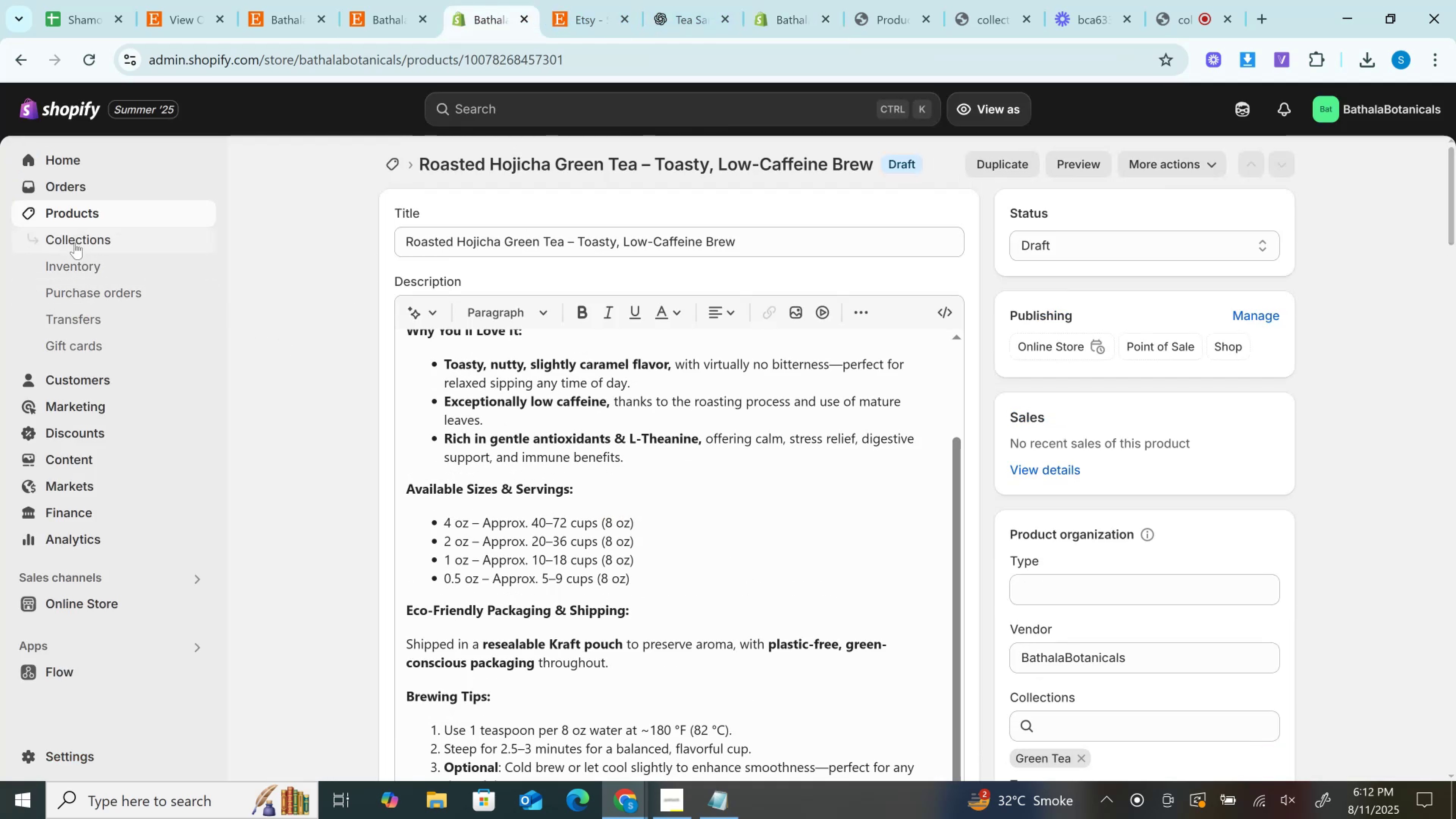 
left_click([75, 243])
 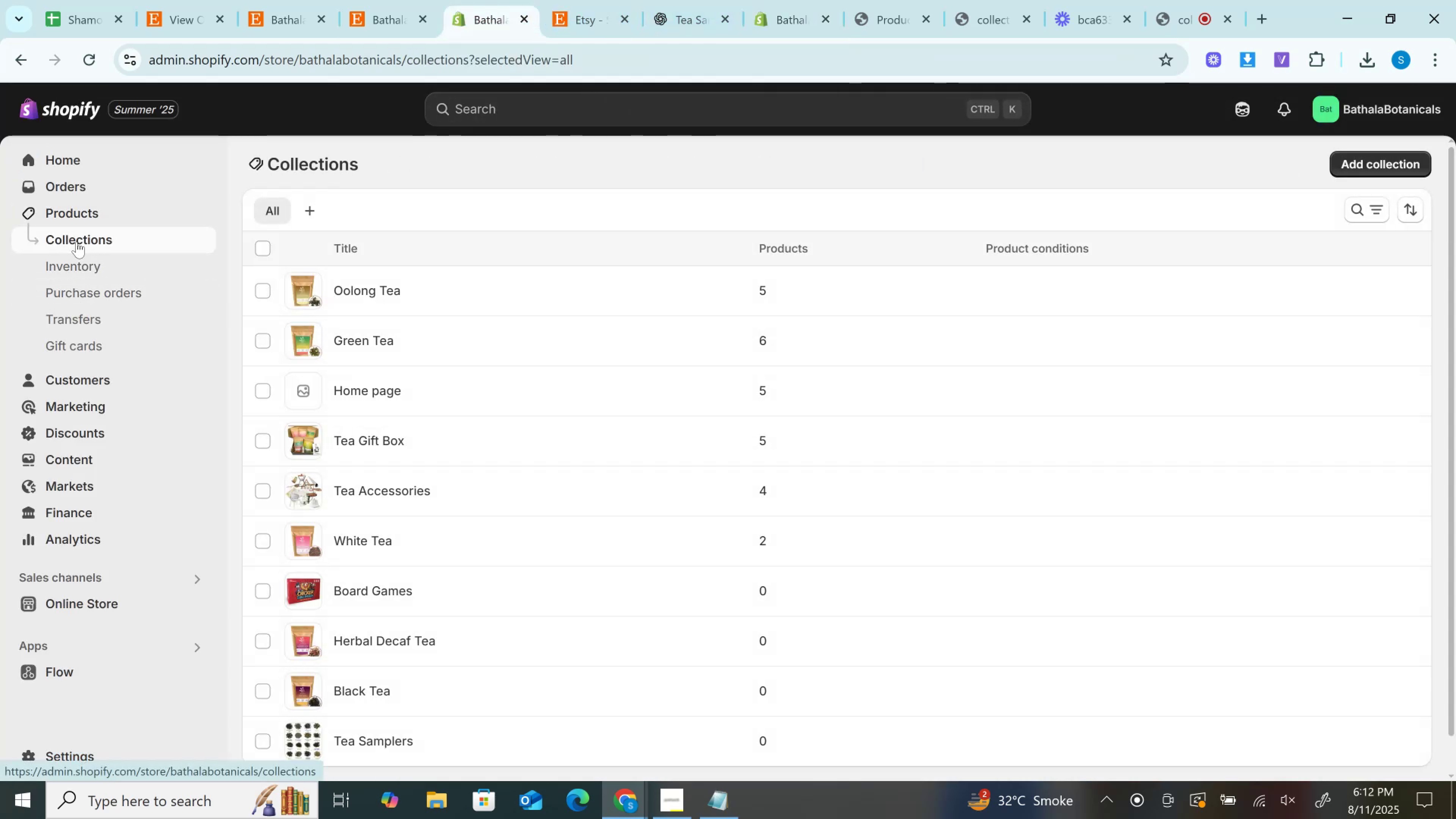 
wait(7.28)
 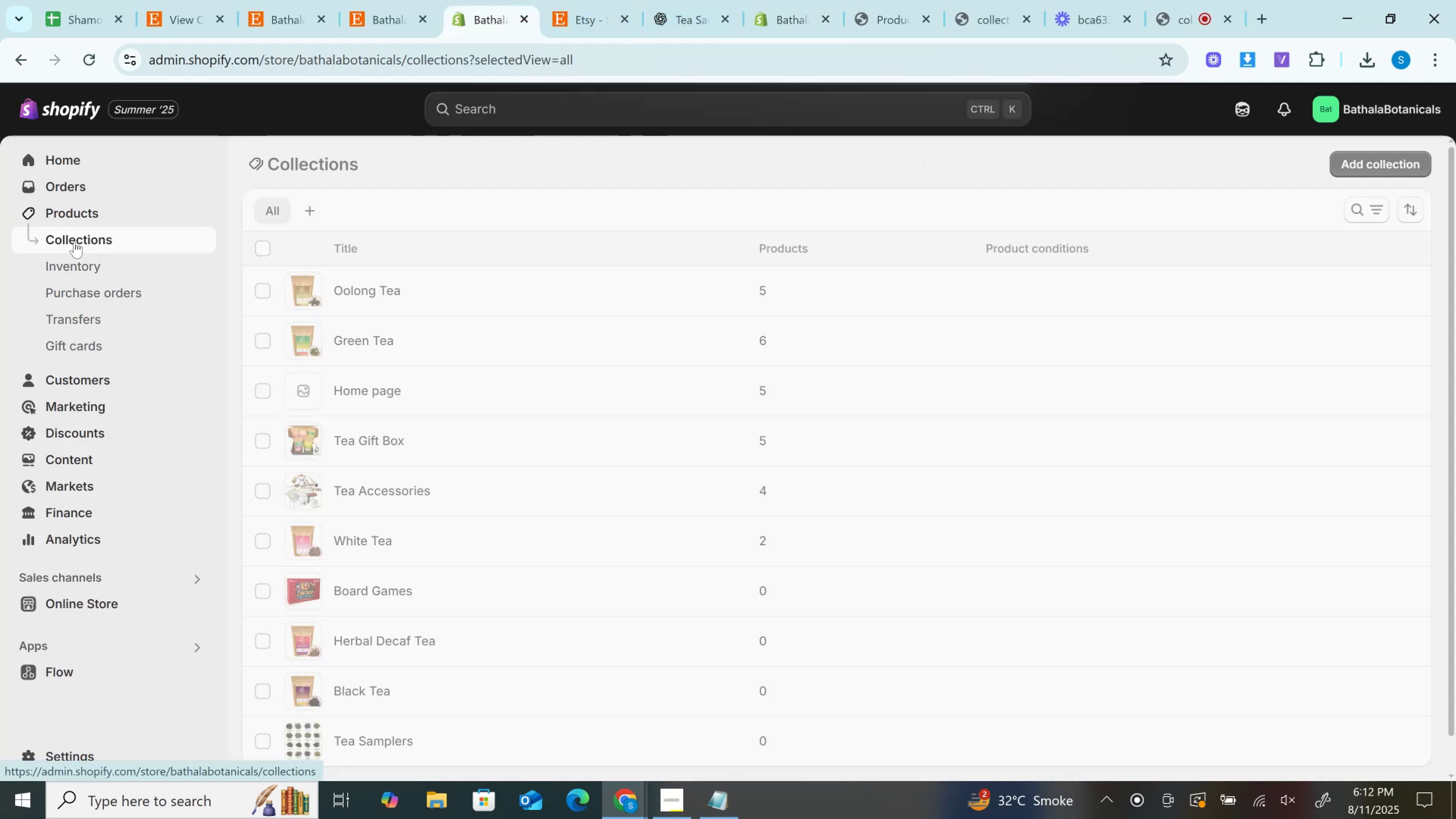 
mouse_move([174, 223])
 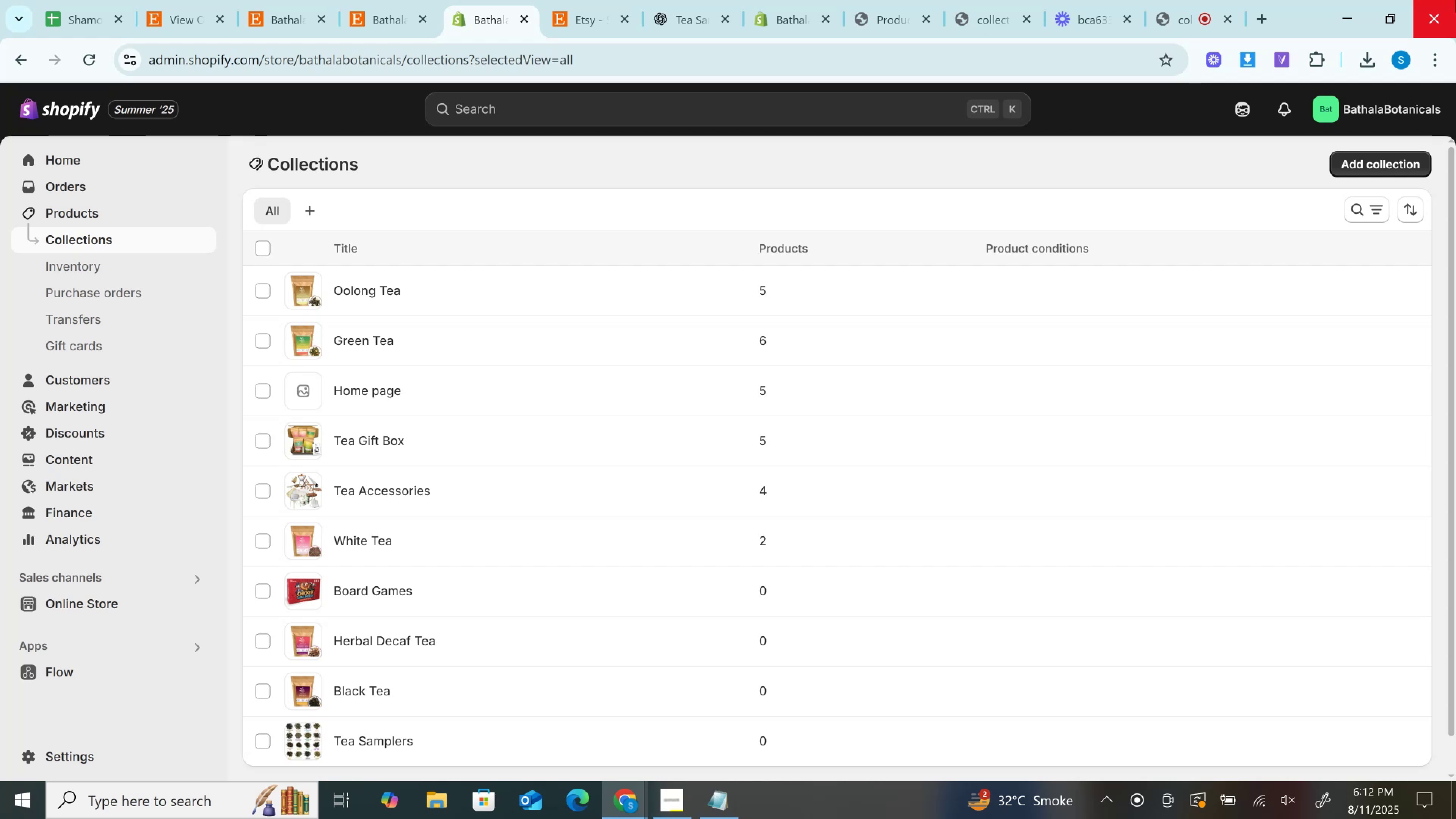 
wait(14.68)
 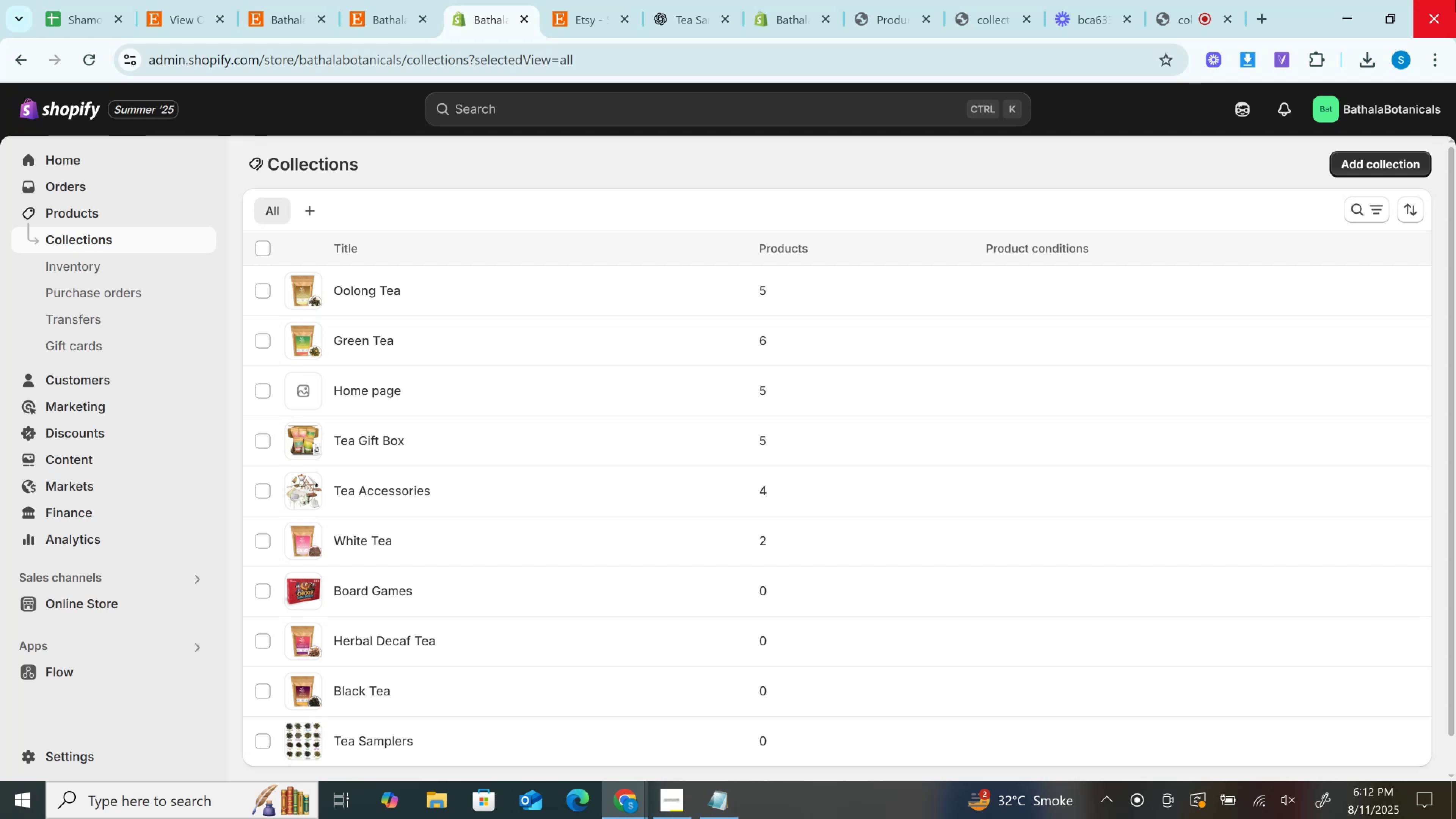 
left_click([388, 0])
 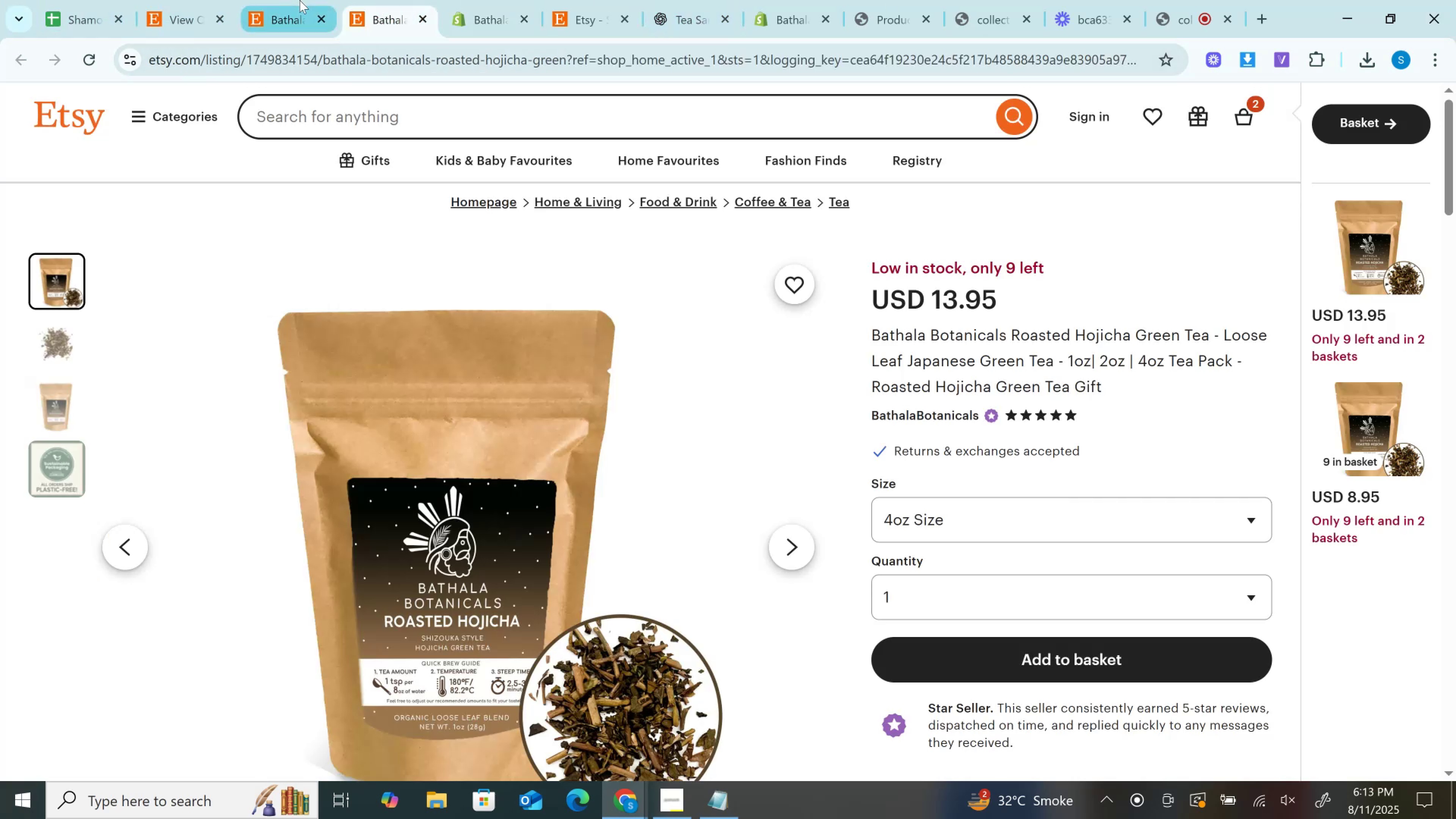 
left_click([300, 0])
 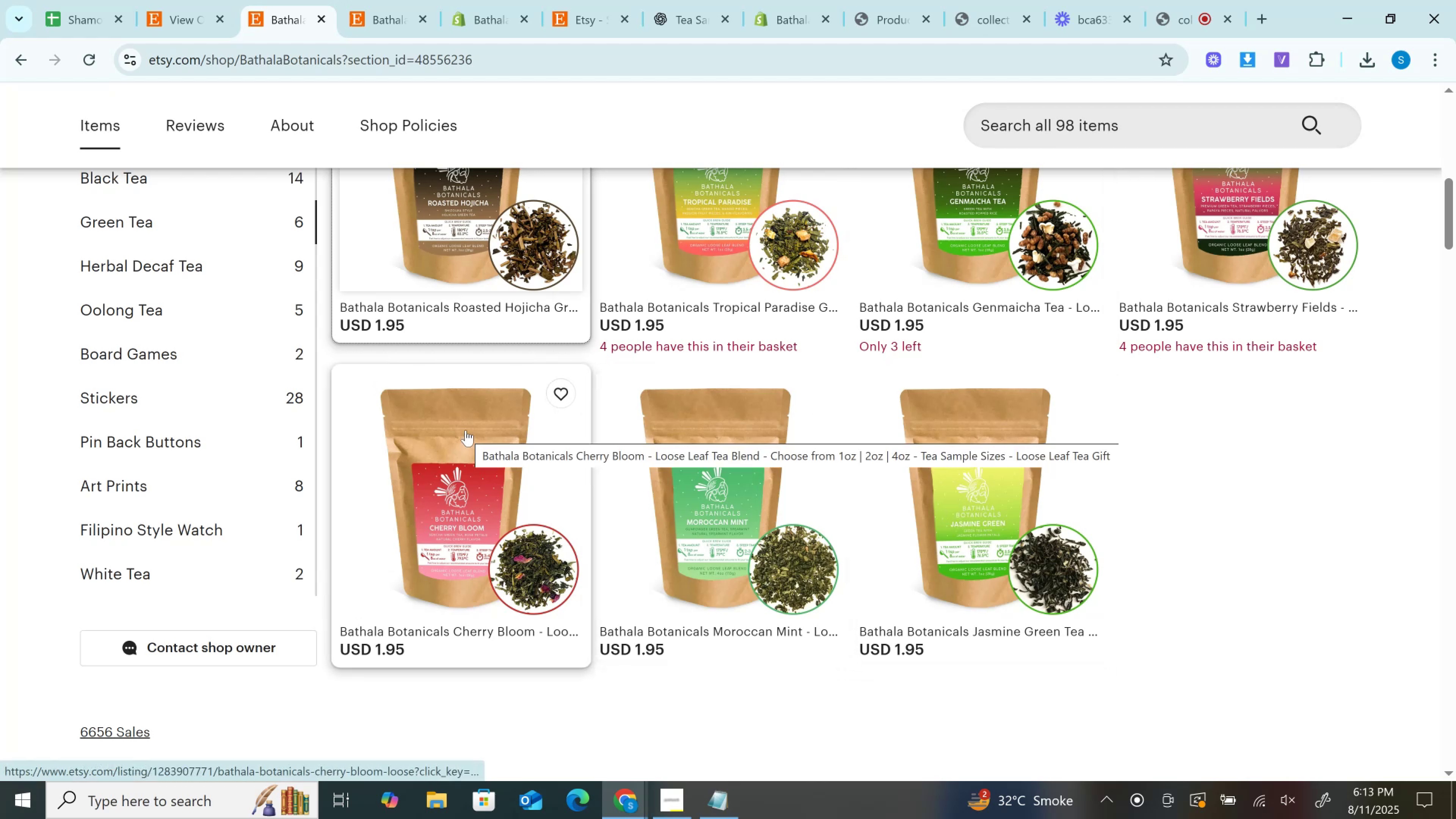 
wait(5.3)
 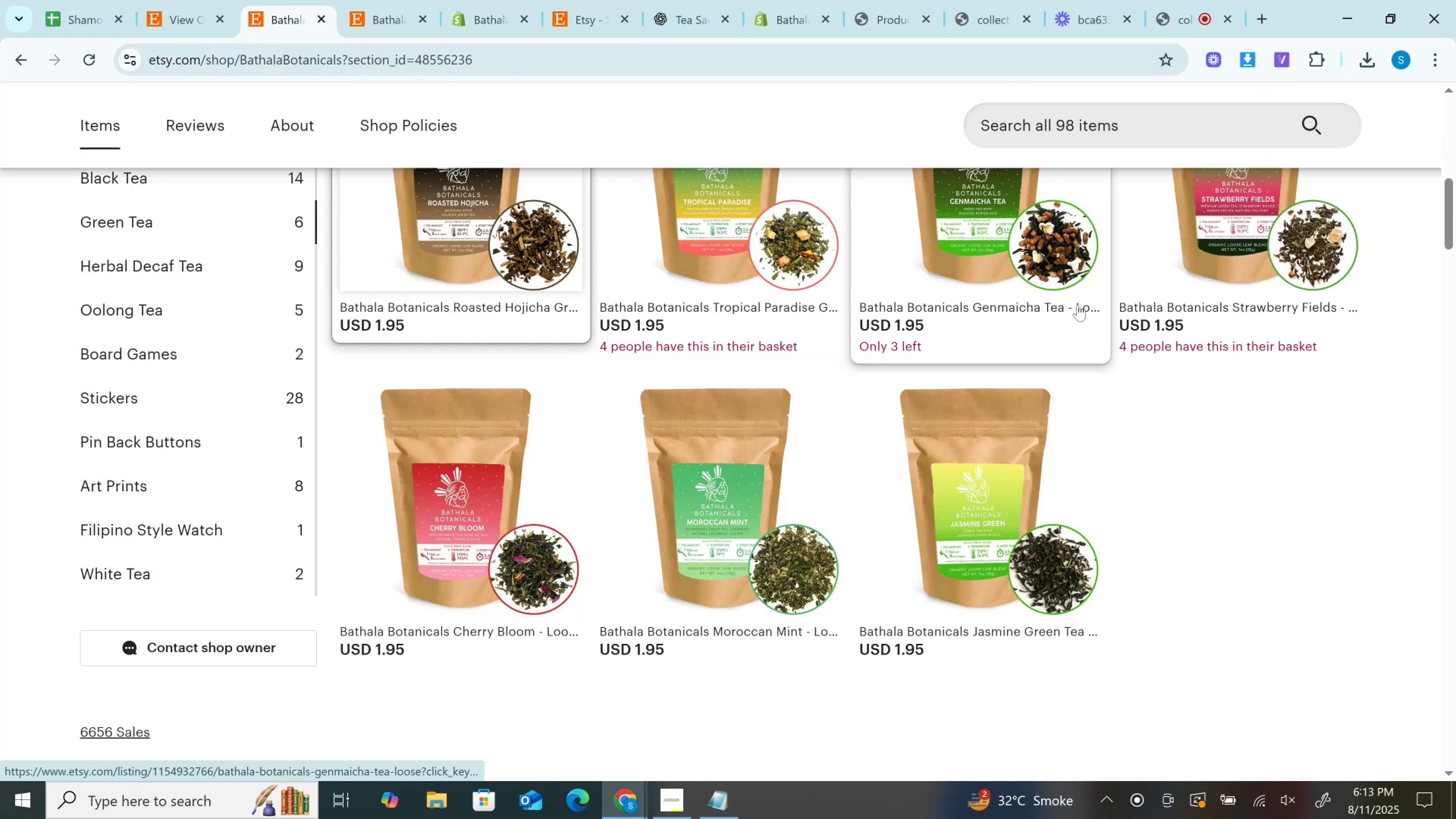 
left_click([379, 0])
 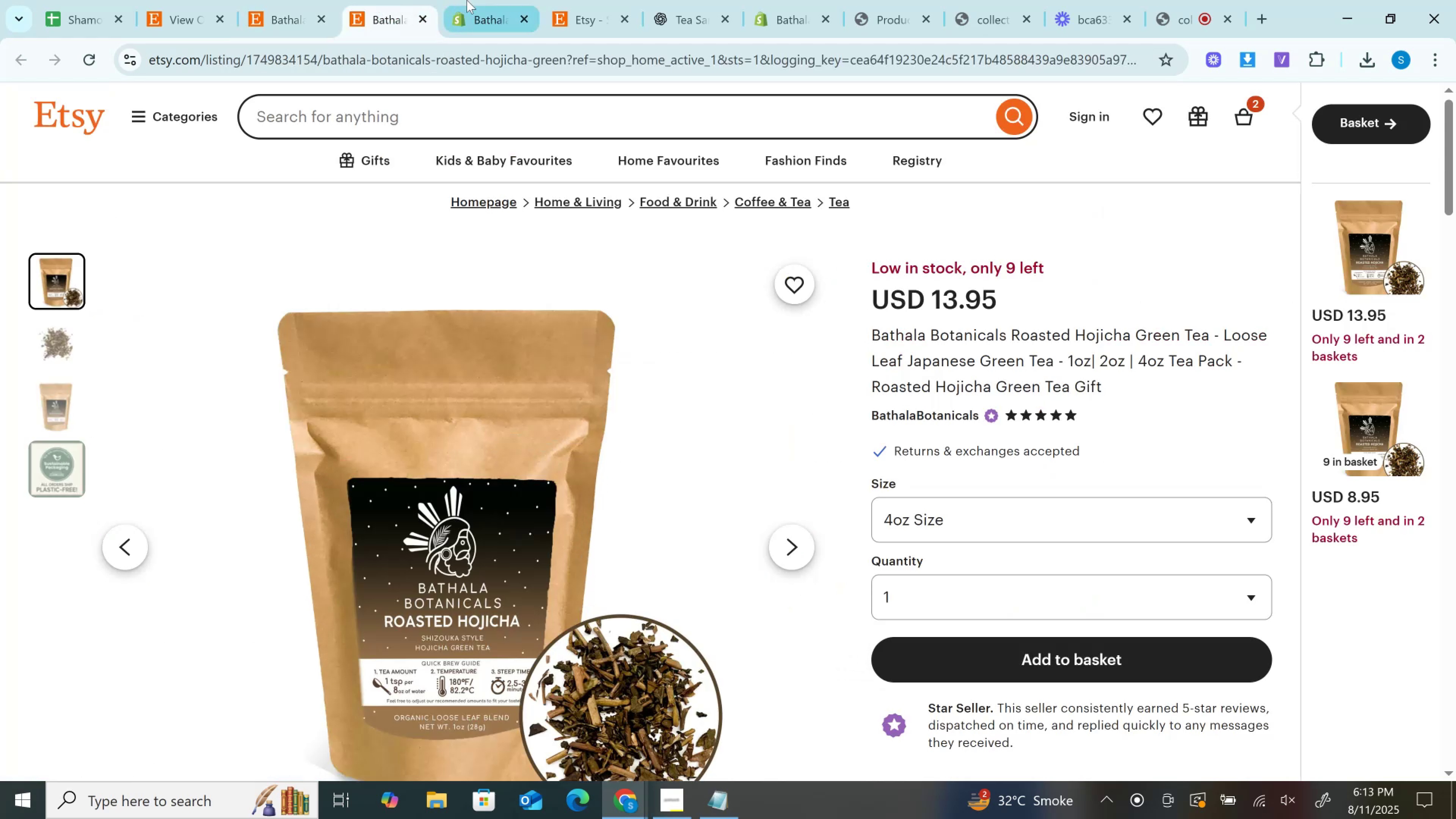 
left_click([467, 0])
 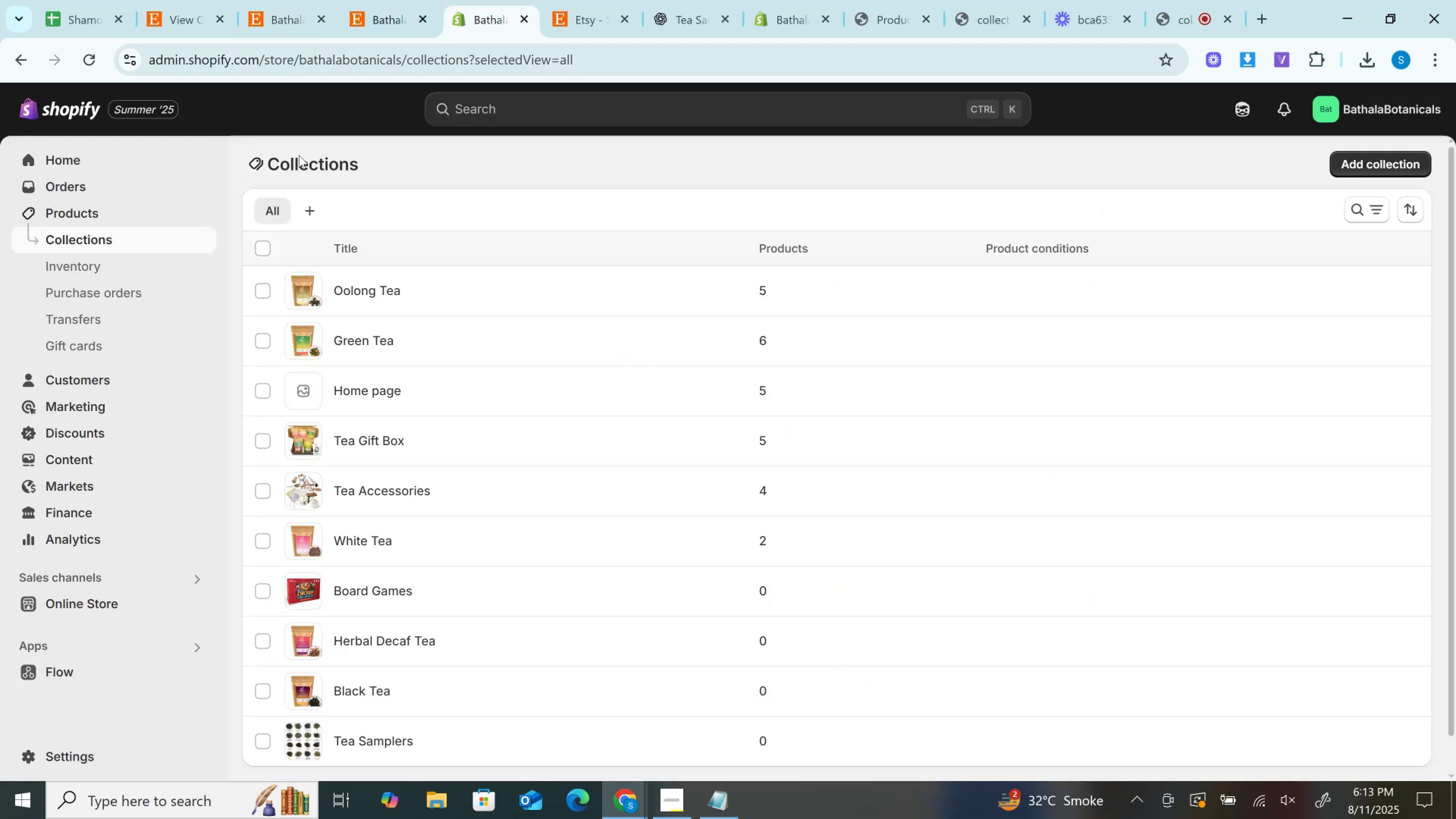 
mouse_move([109, 213])
 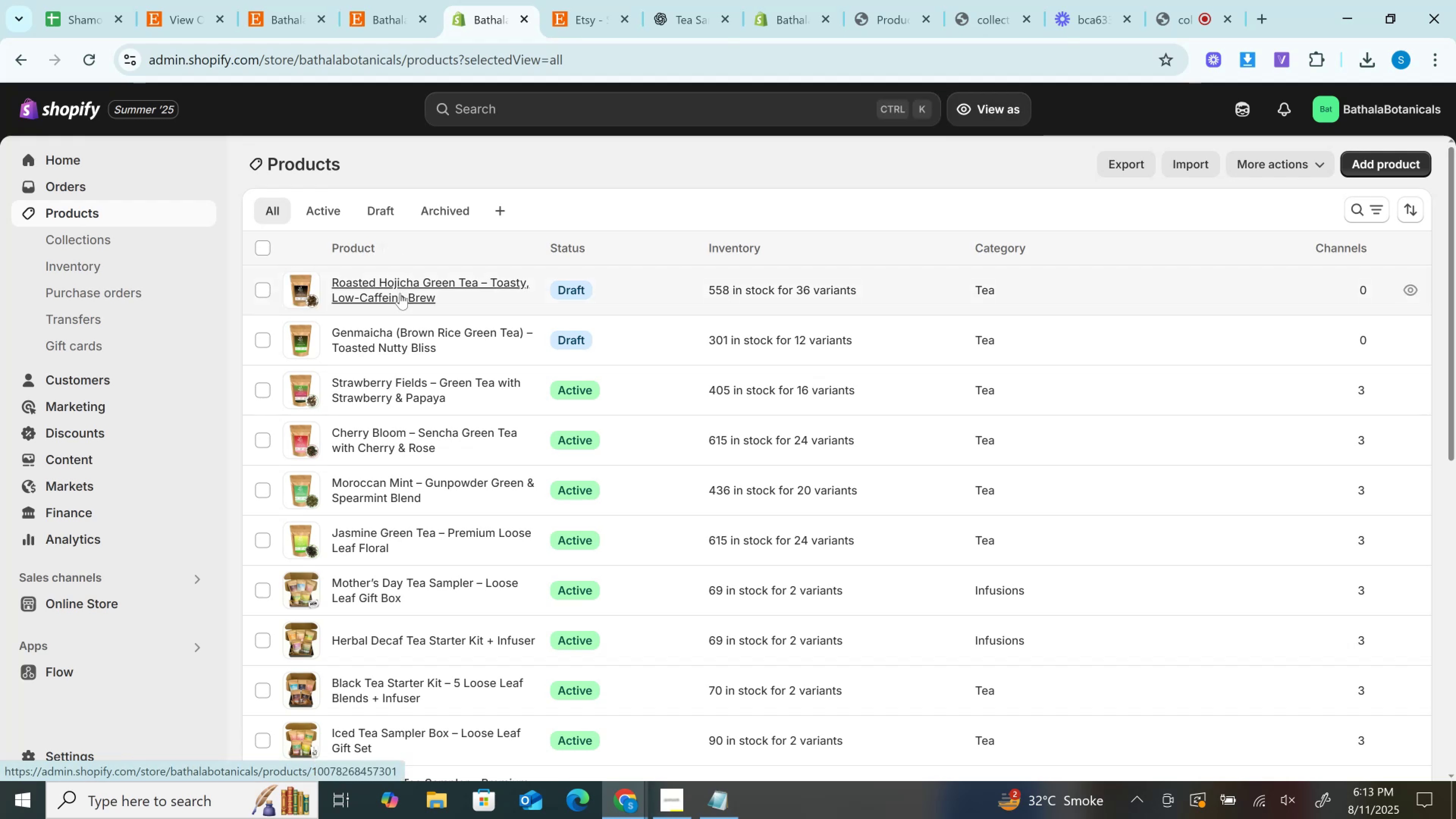 
right_click([400, 293])
 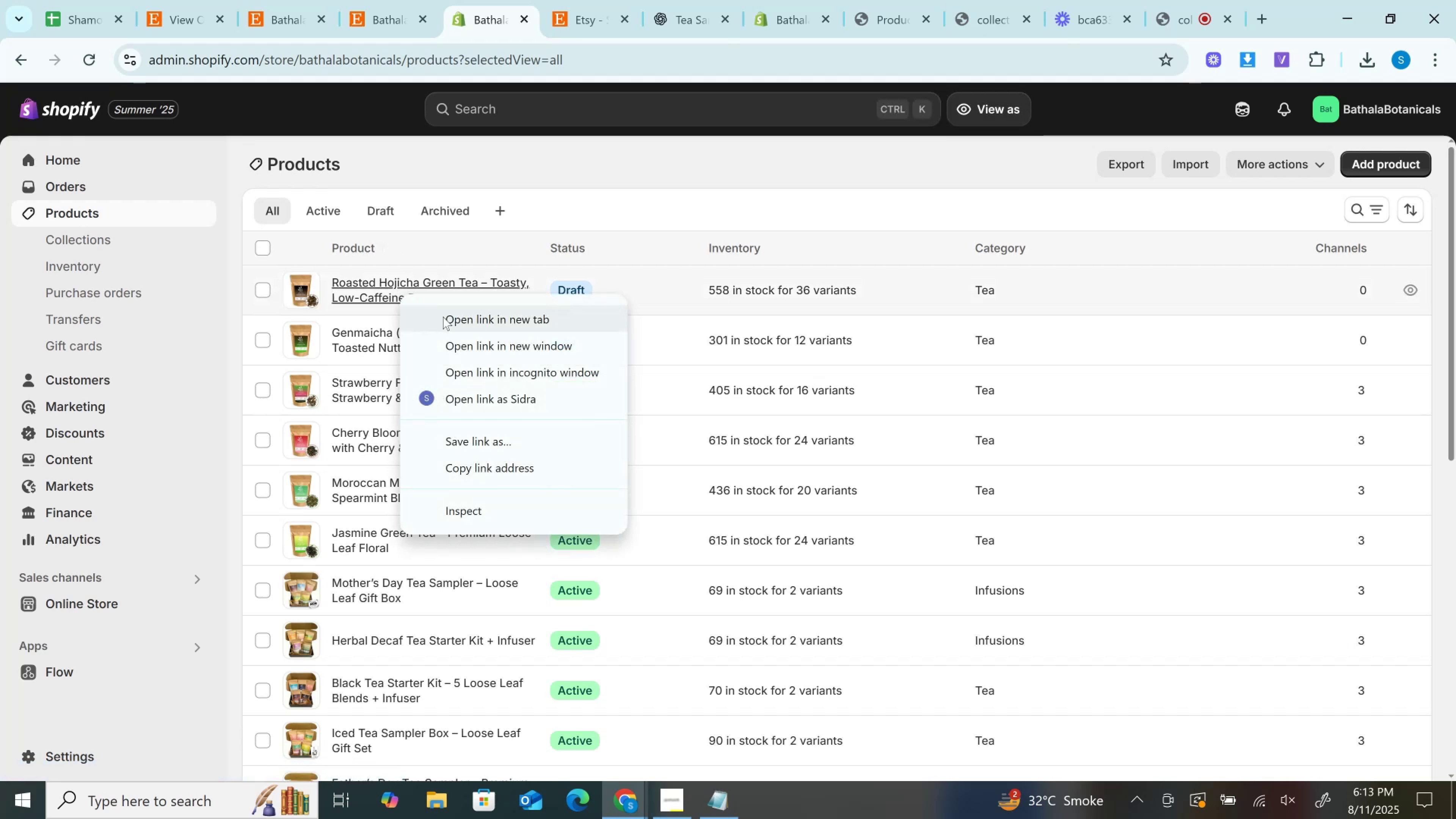 
left_click([445, 318])
 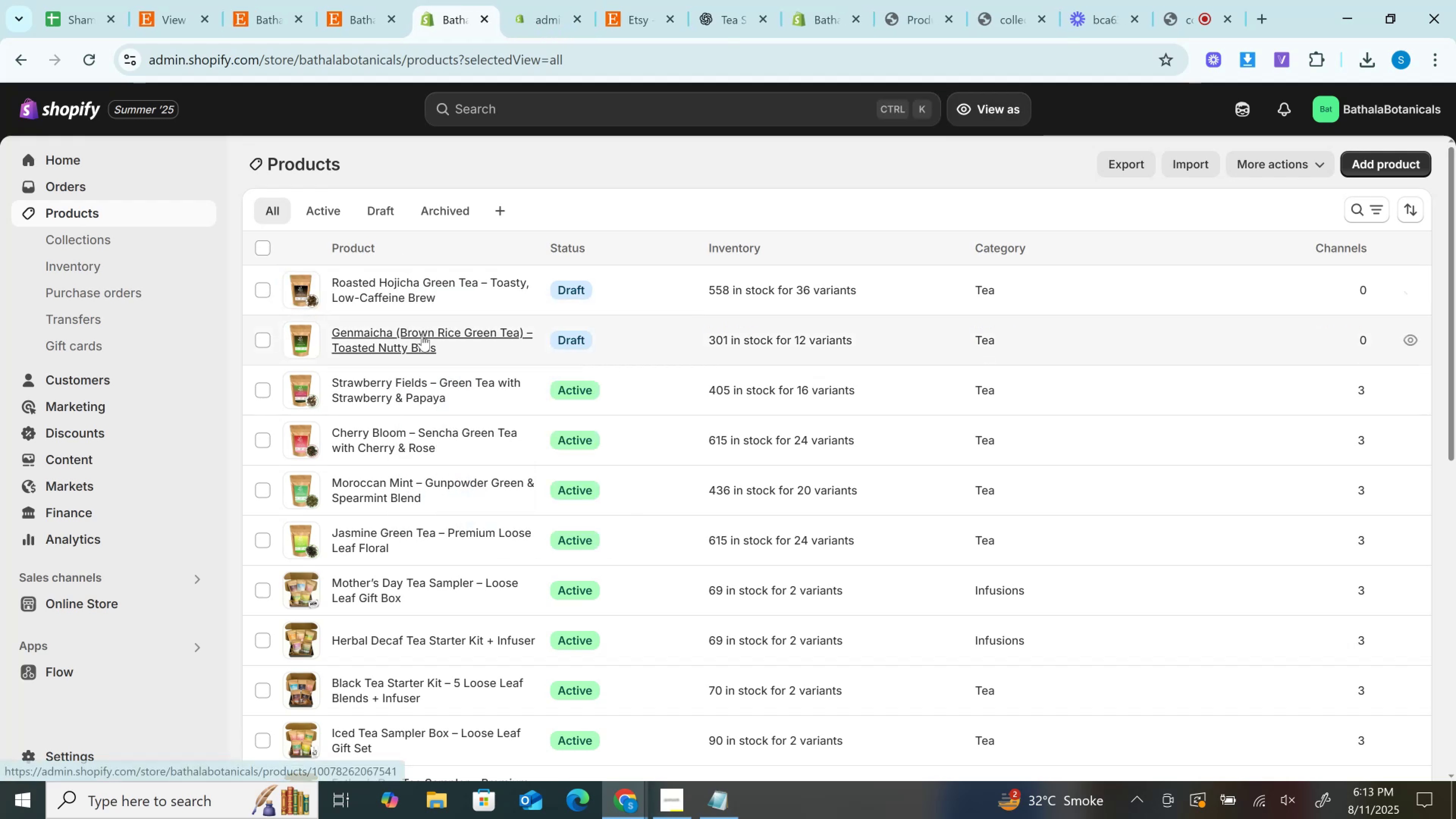 
right_click([422, 335])
 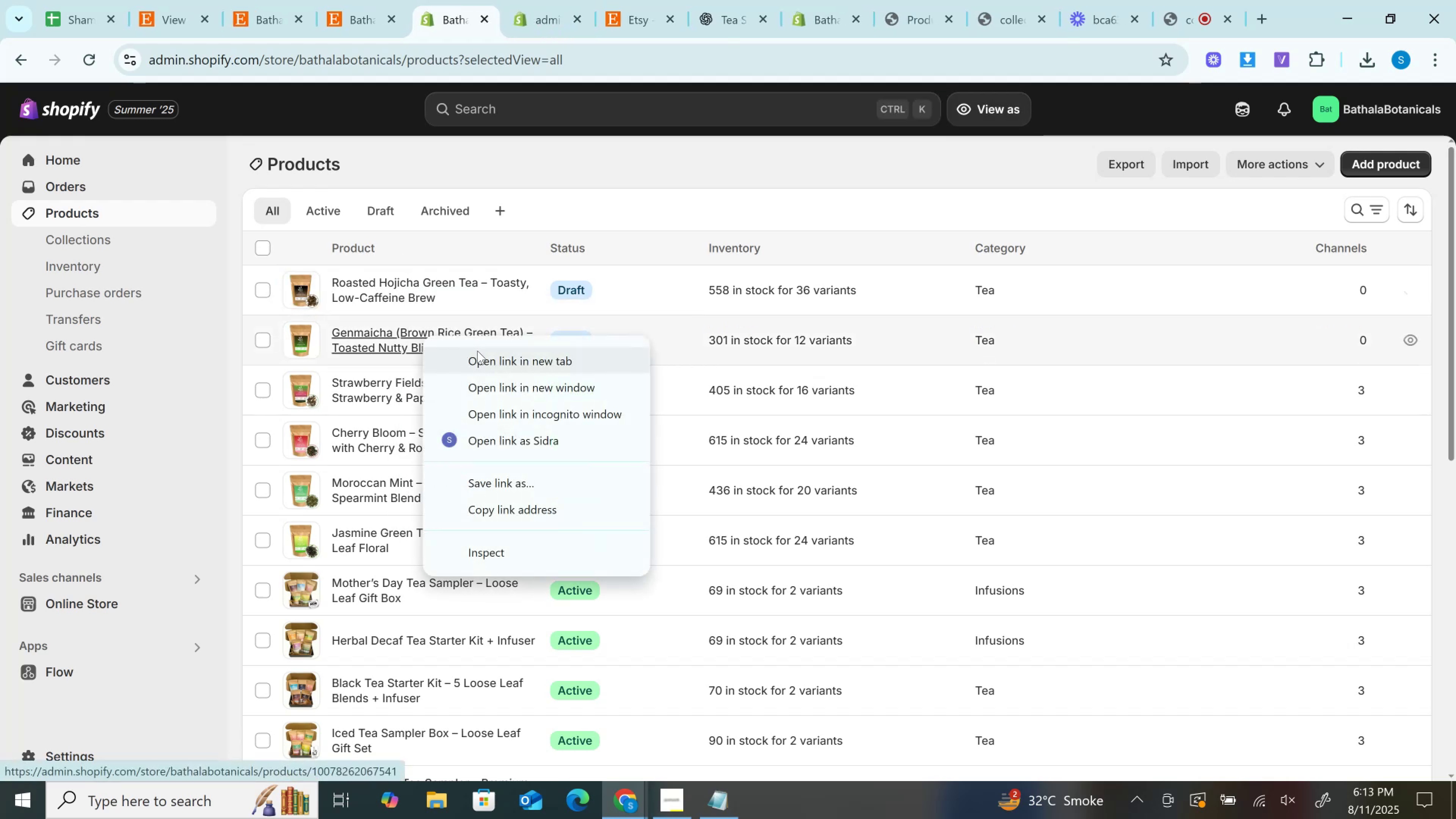 
left_click([477, 351])
 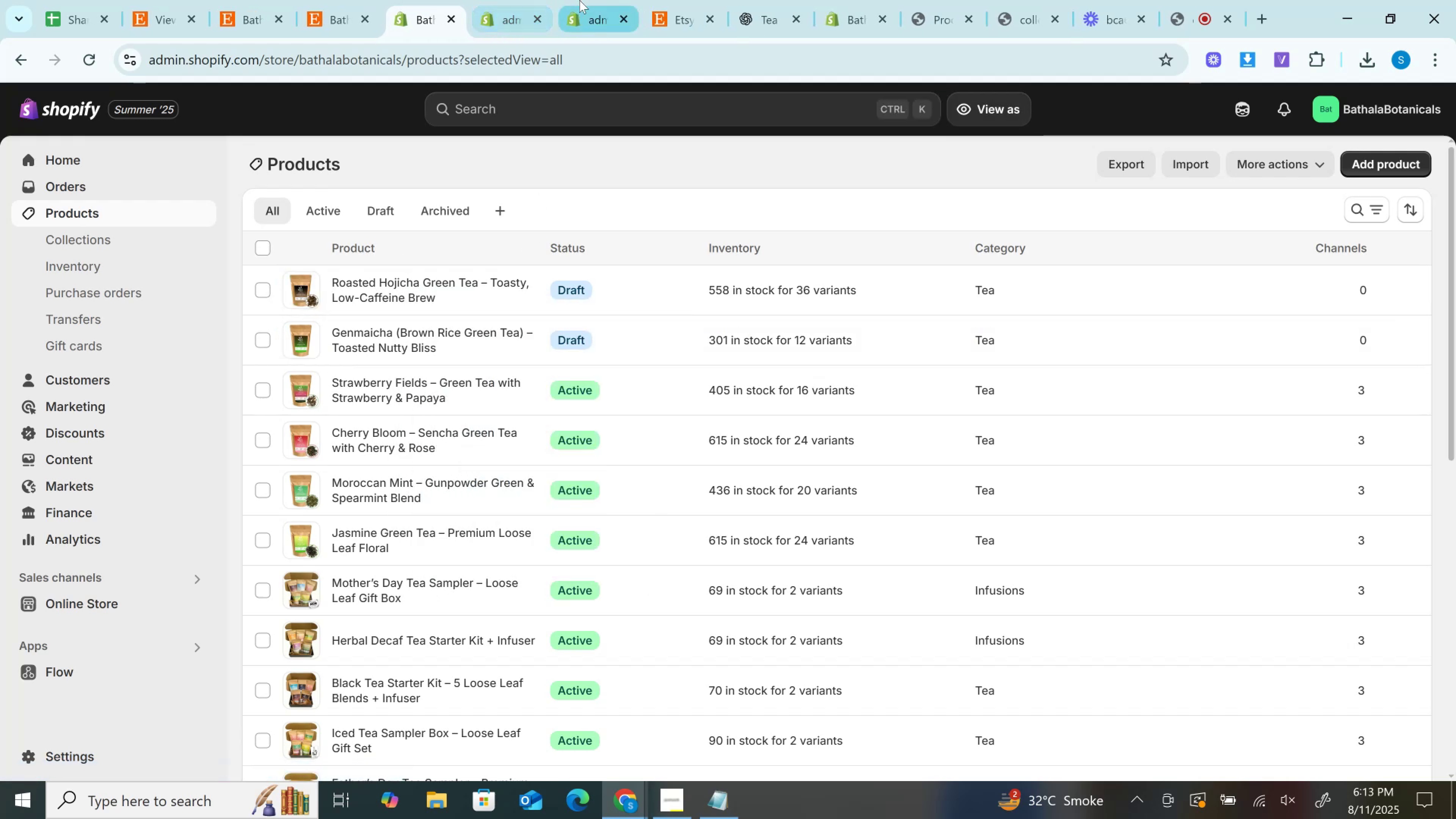 
left_click([546, 0])
 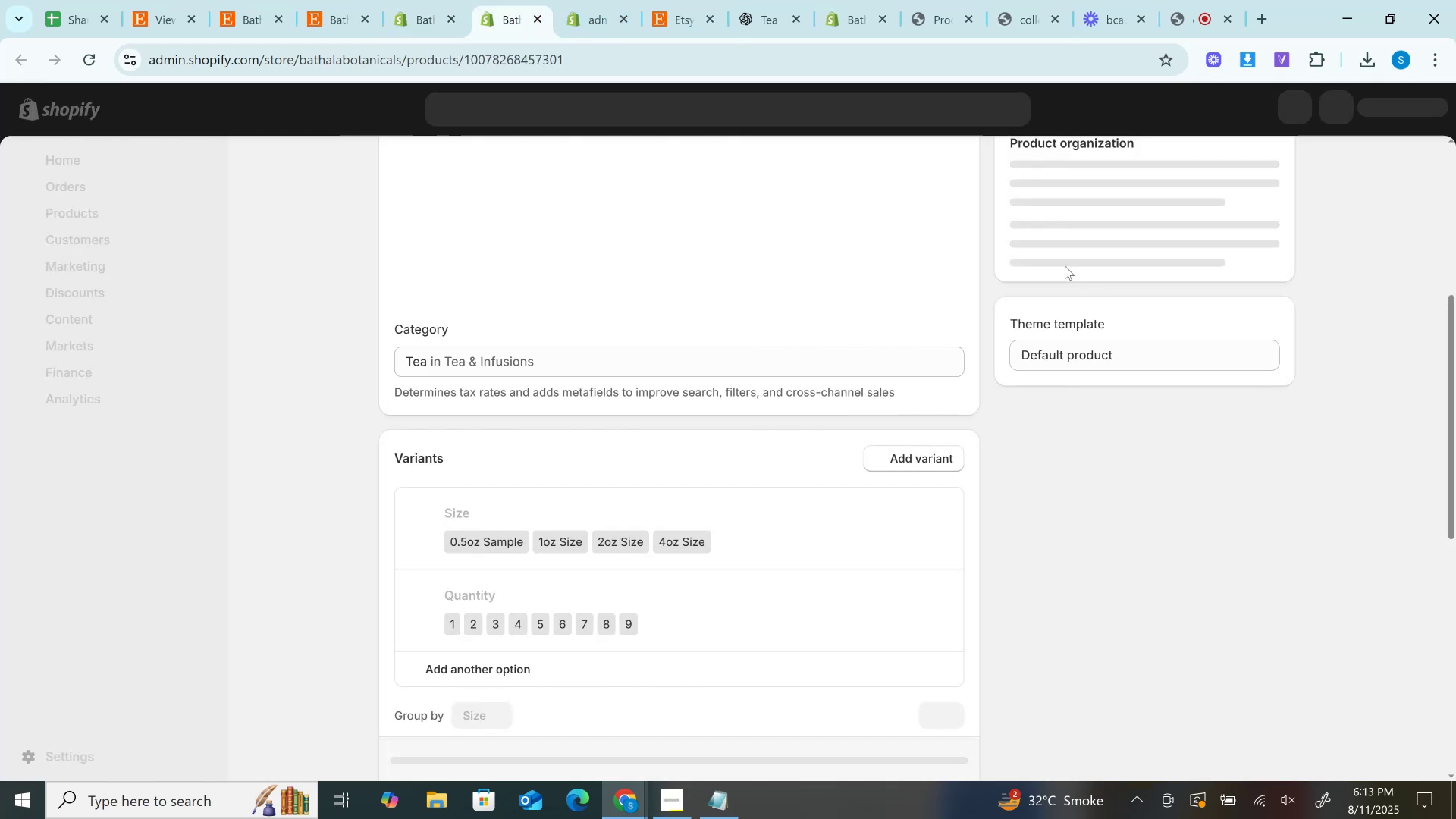 
scroll: coordinate [1046, 318], scroll_direction: up, amount: 8.0
 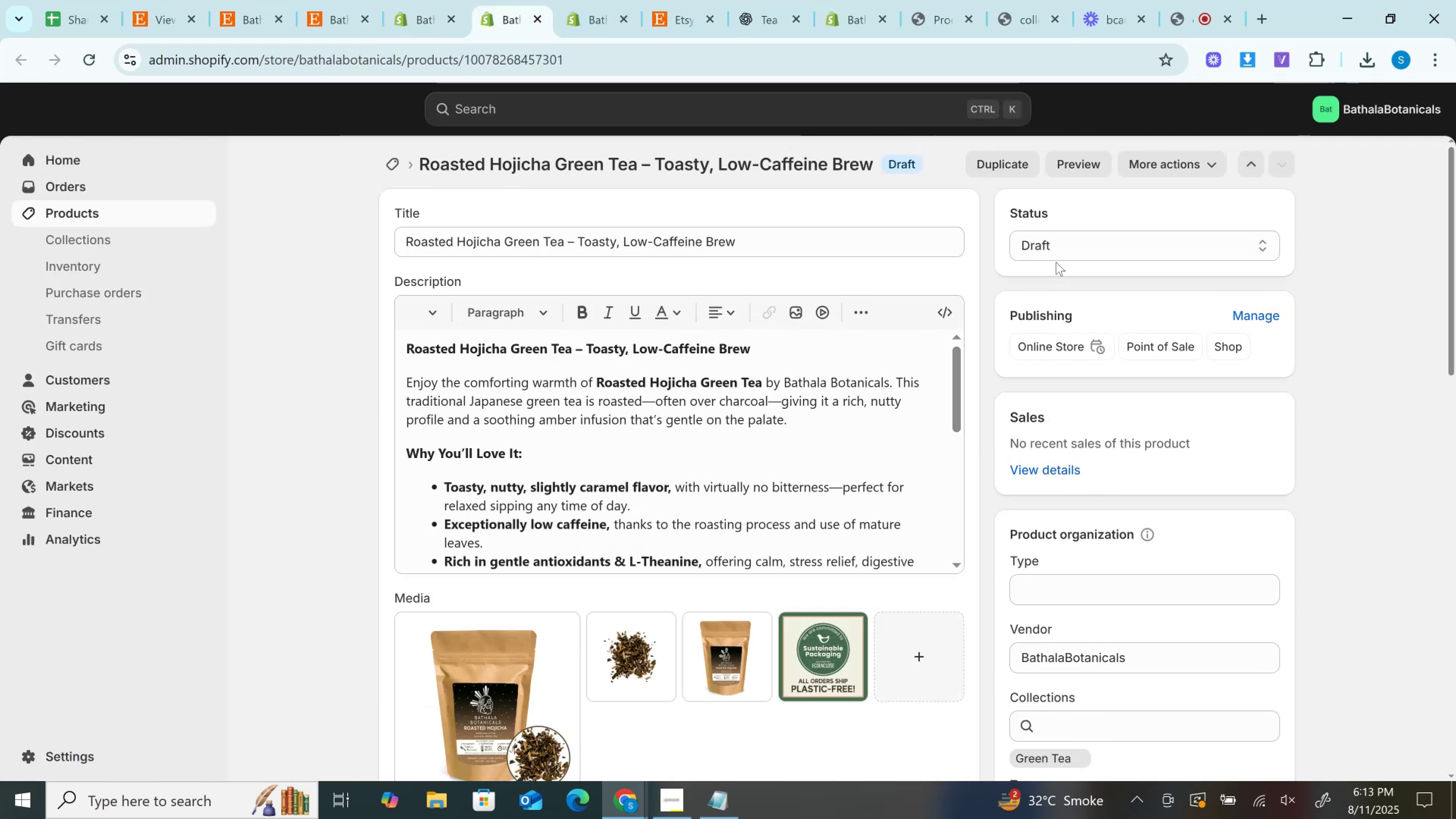 
left_click([1055, 249])
 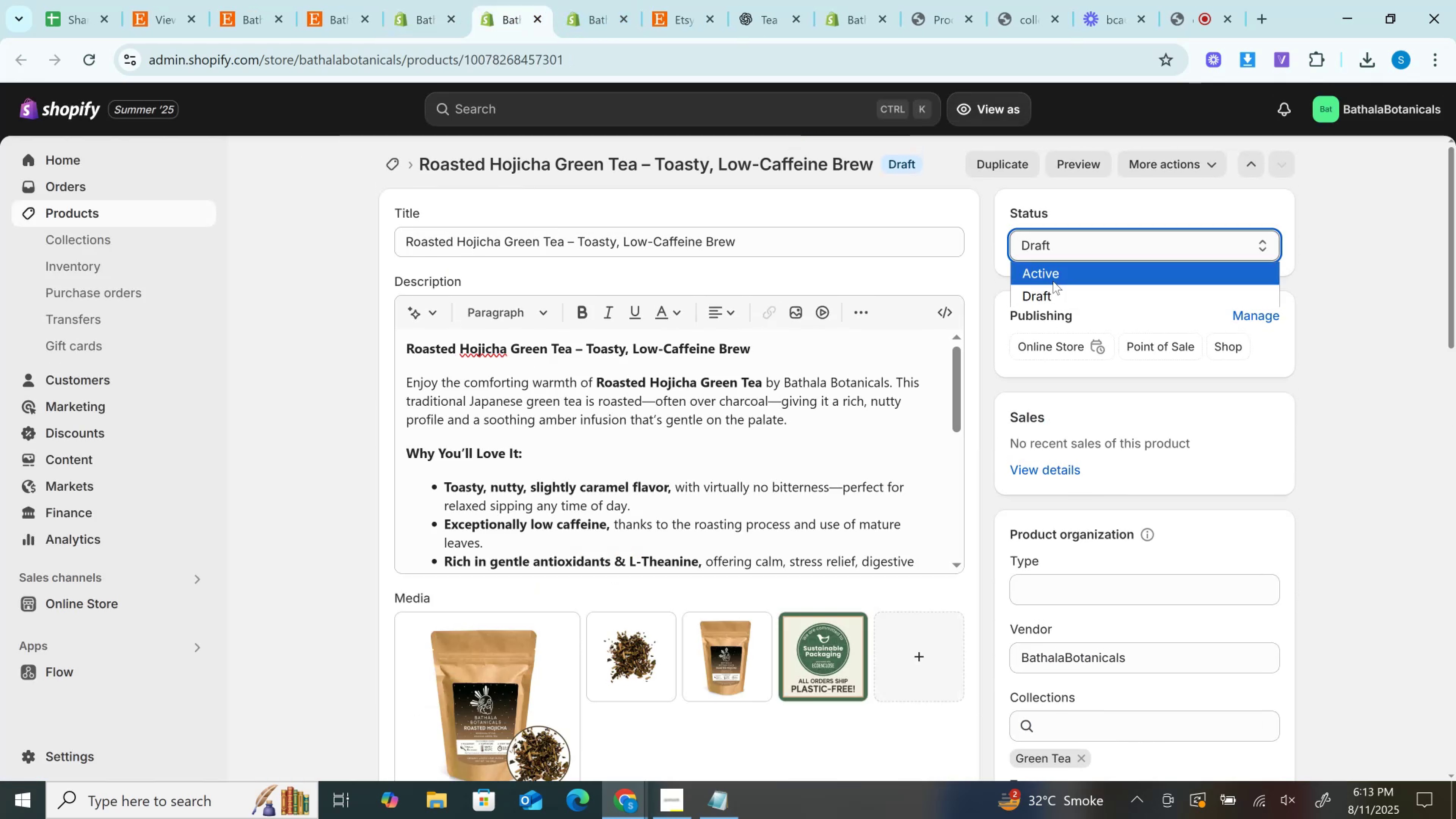 
left_click([1053, 281])
 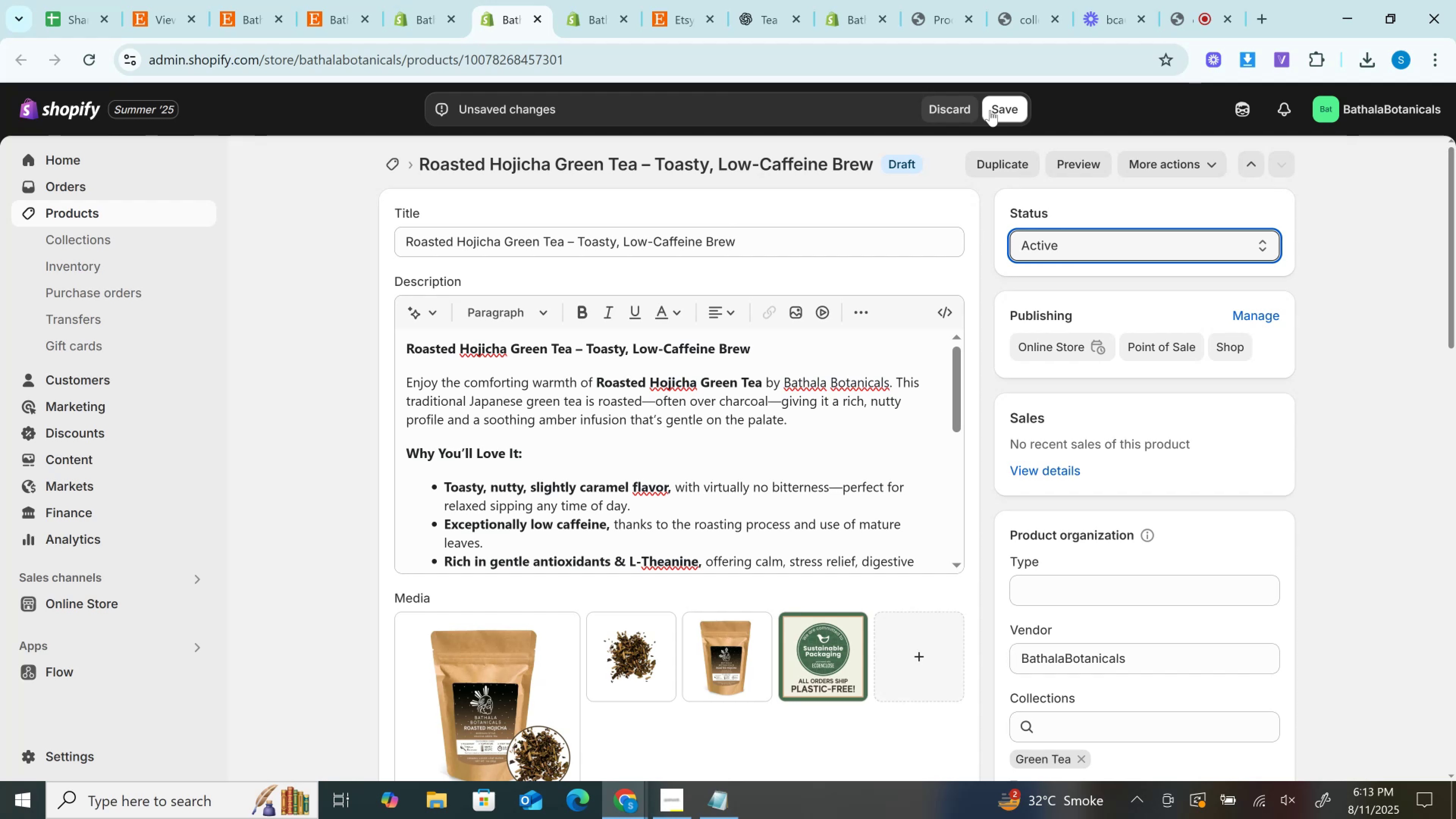 
left_click([993, 110])
 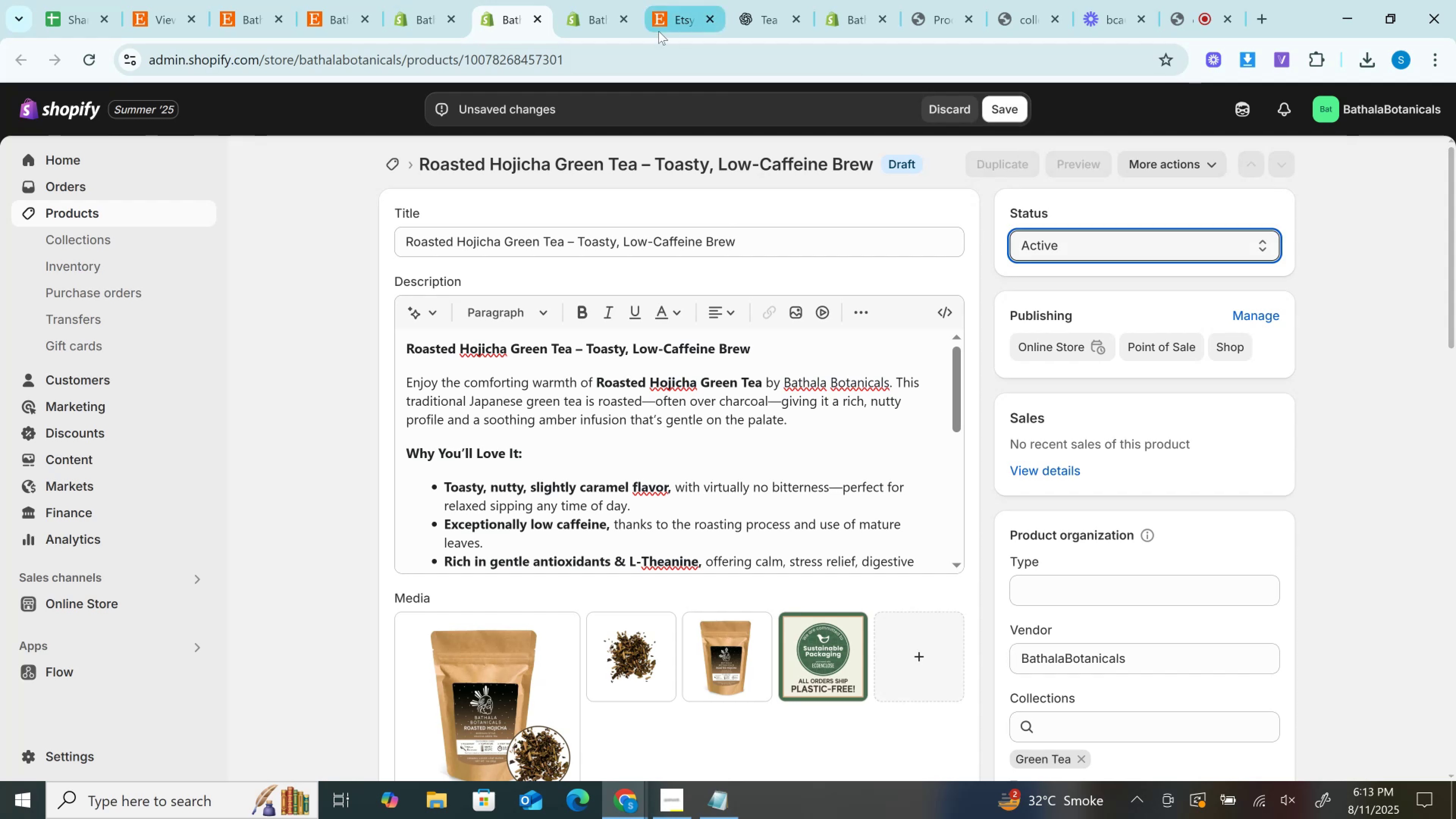 
mouse_move([622, 11])
 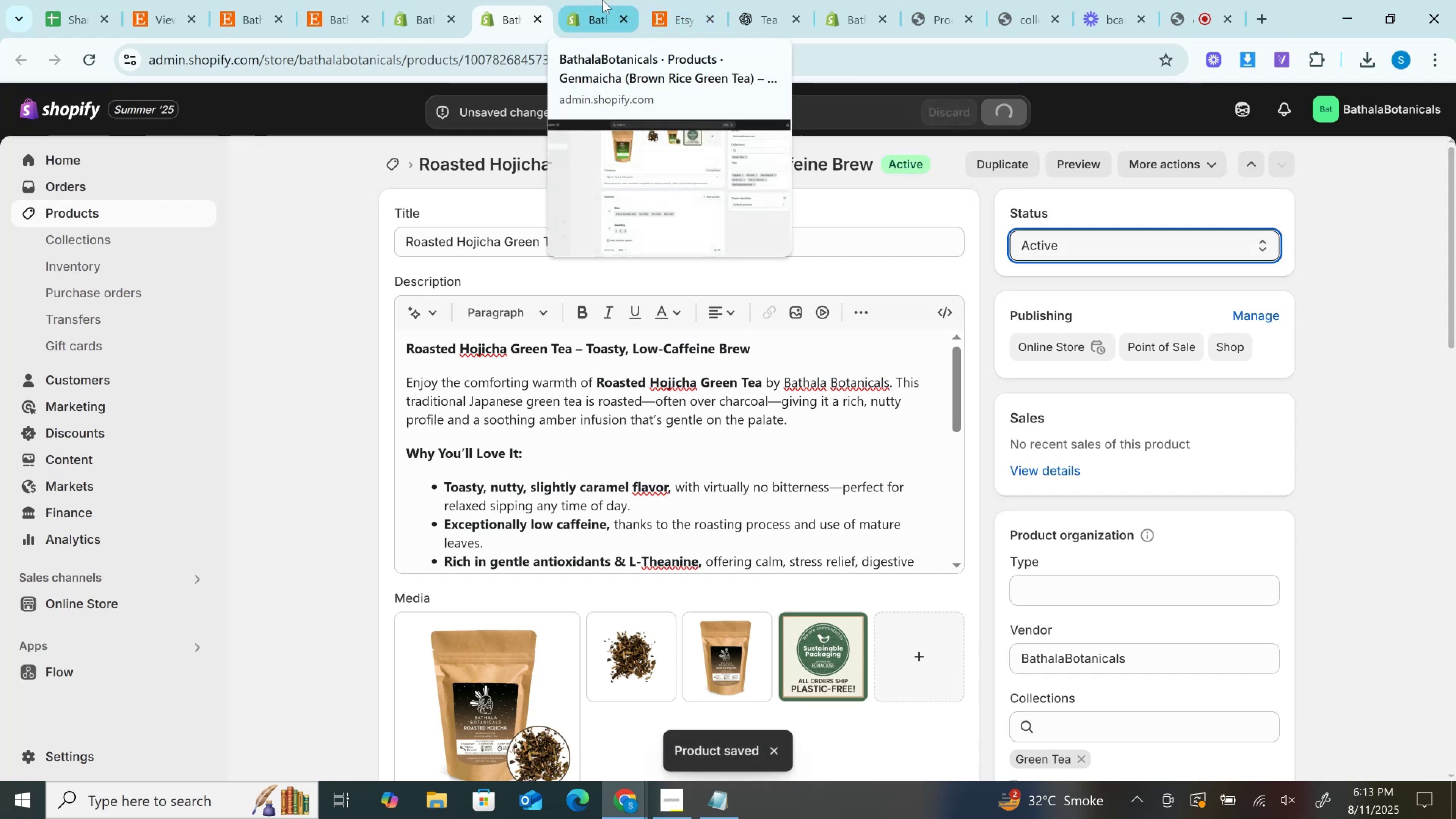 
left_click([602, 0])
 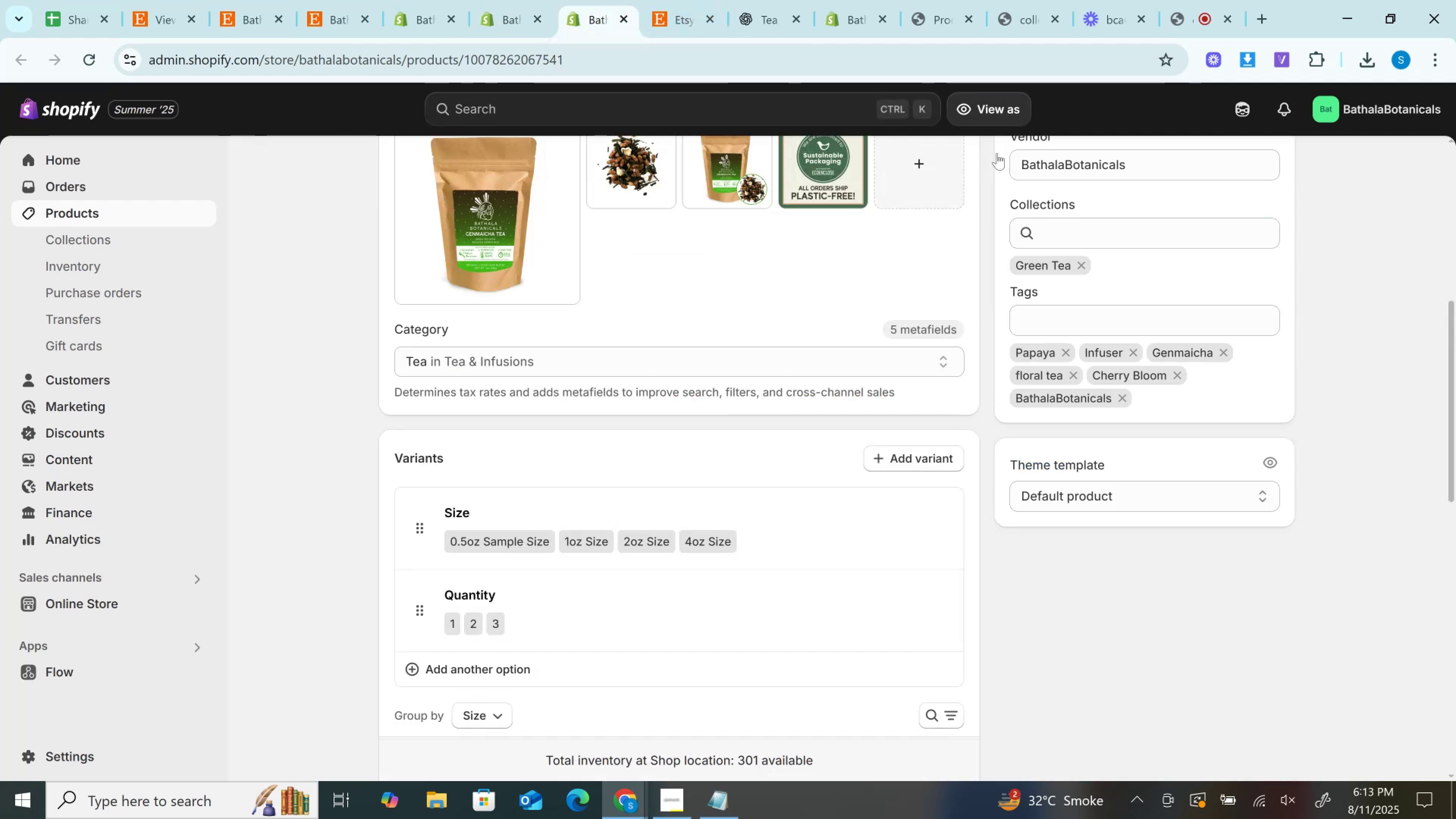 
scroll: coordinate [1037, 276], scroll_direction: up, amount: 5.0
 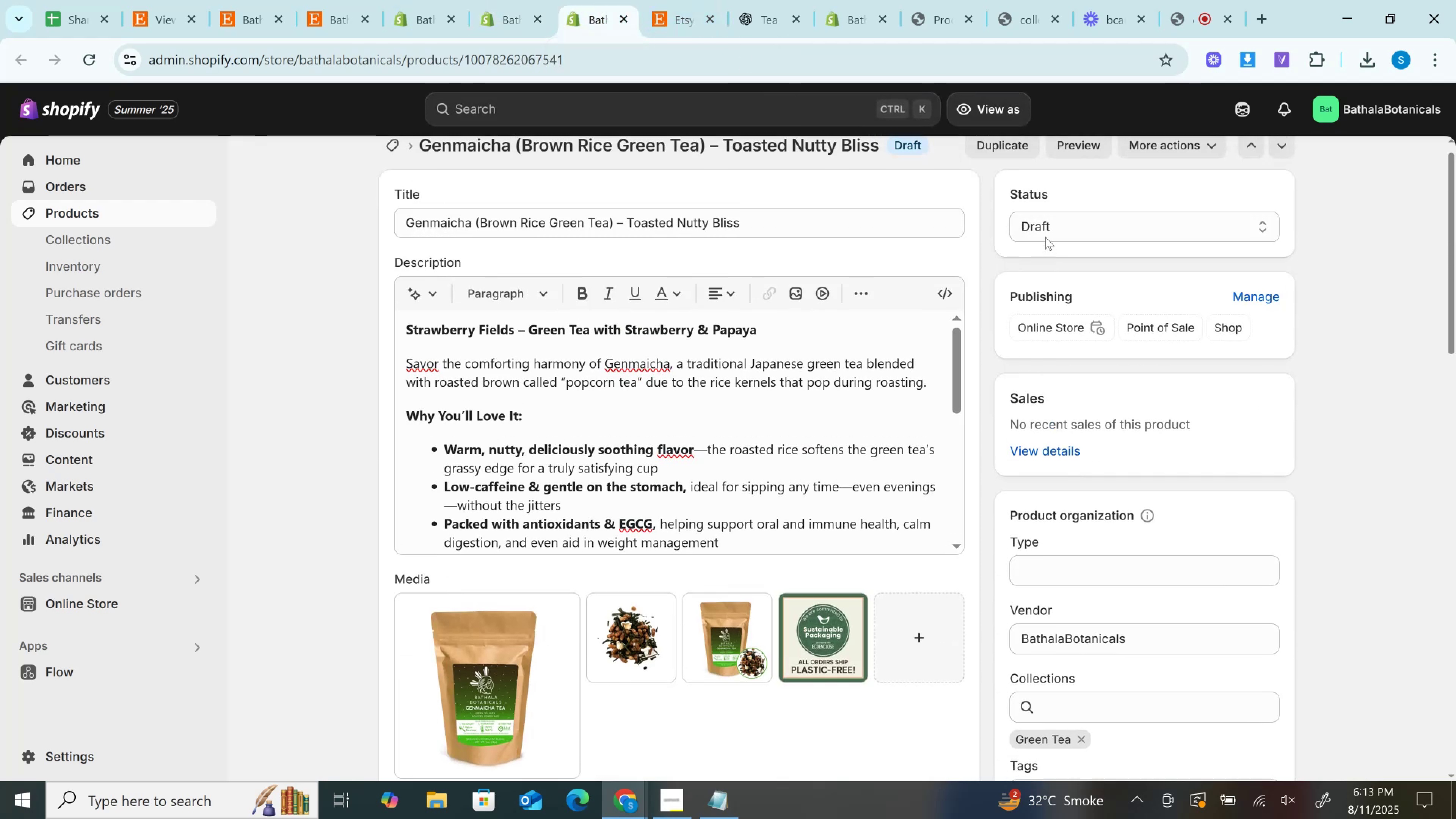 
left_click([1044, 223])
 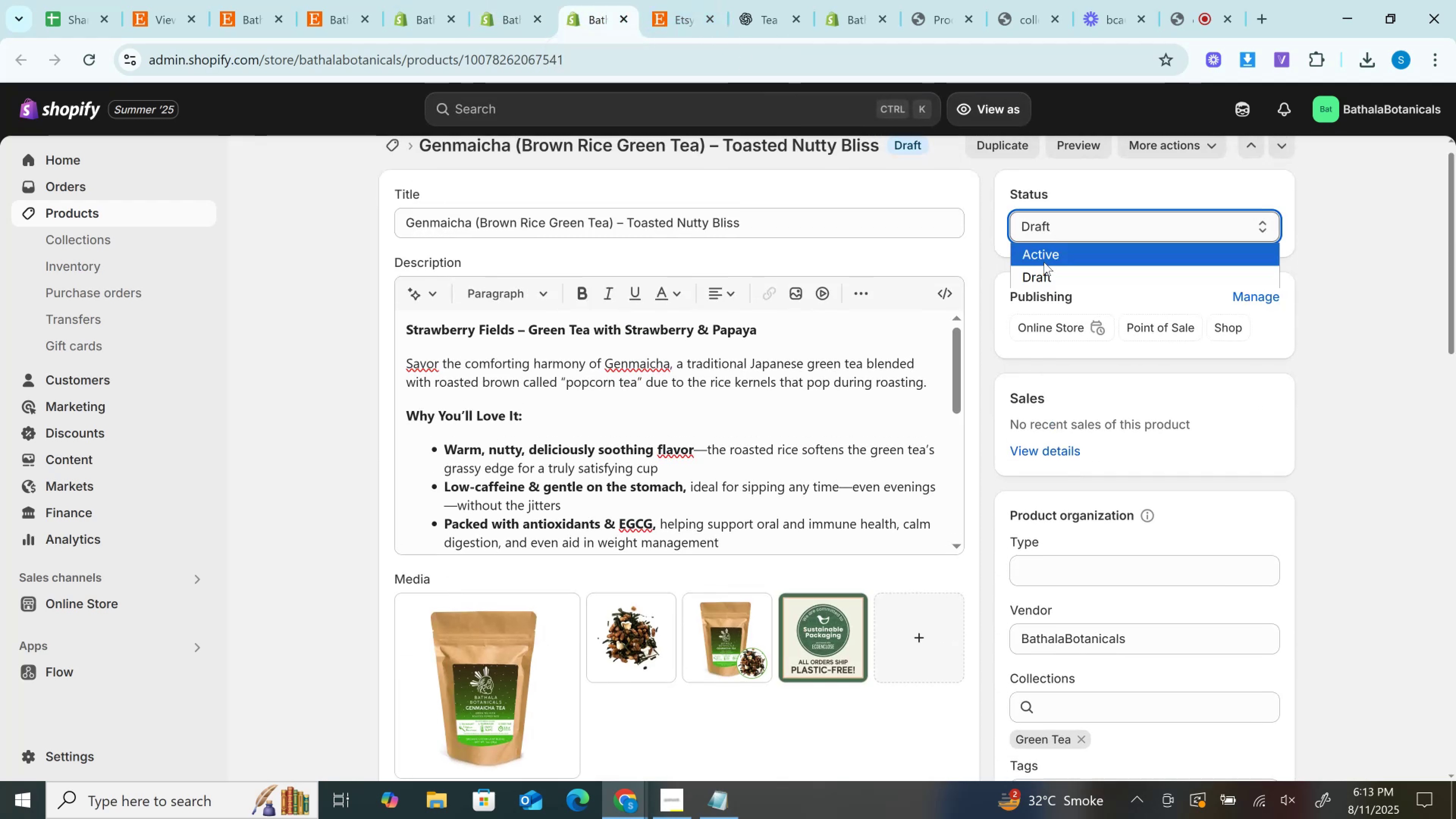 
left_click([1044, 262])
 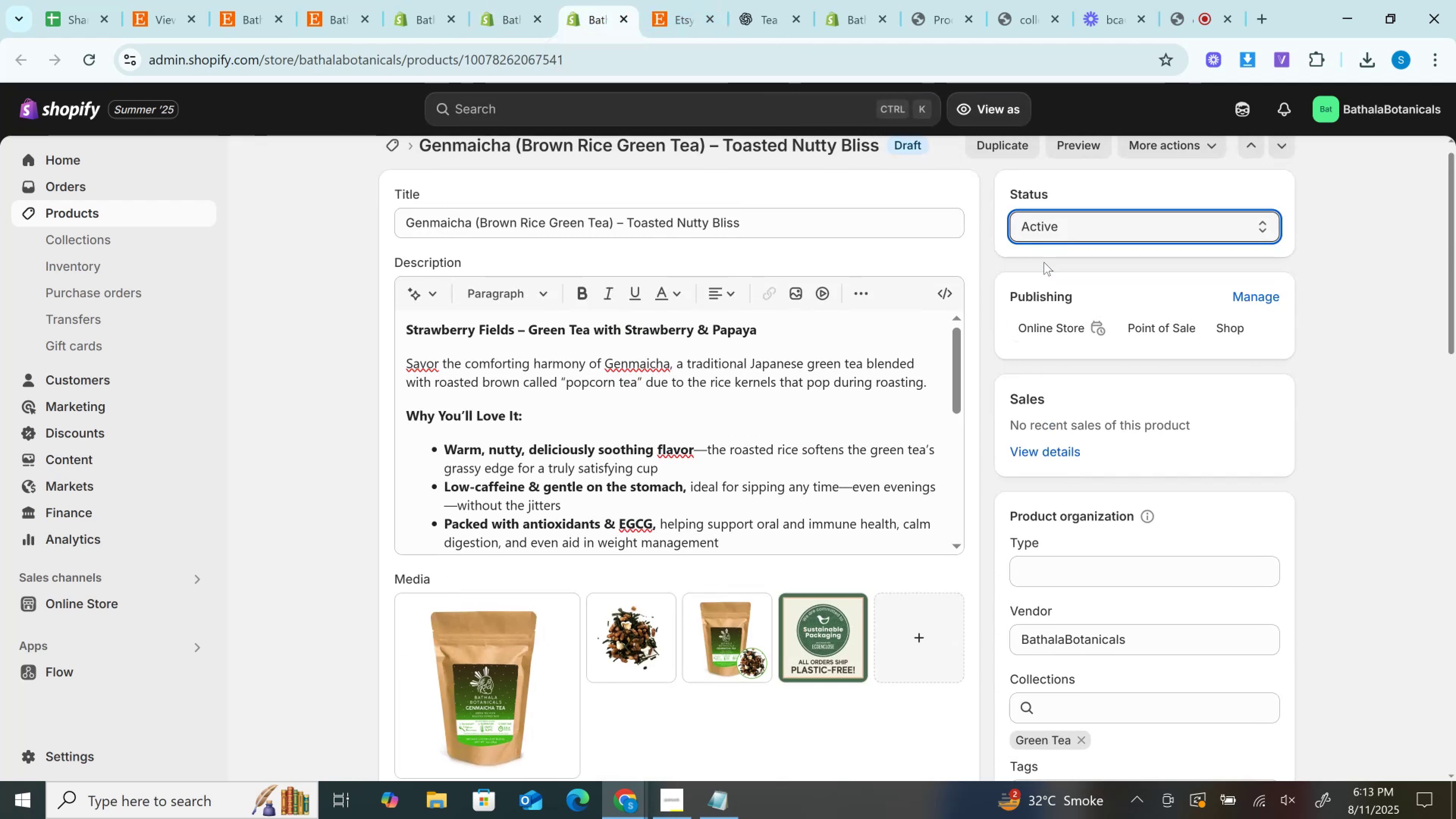 
scroll: coordinate [1044, 262], scroll_direction: up, amount: 4.0
 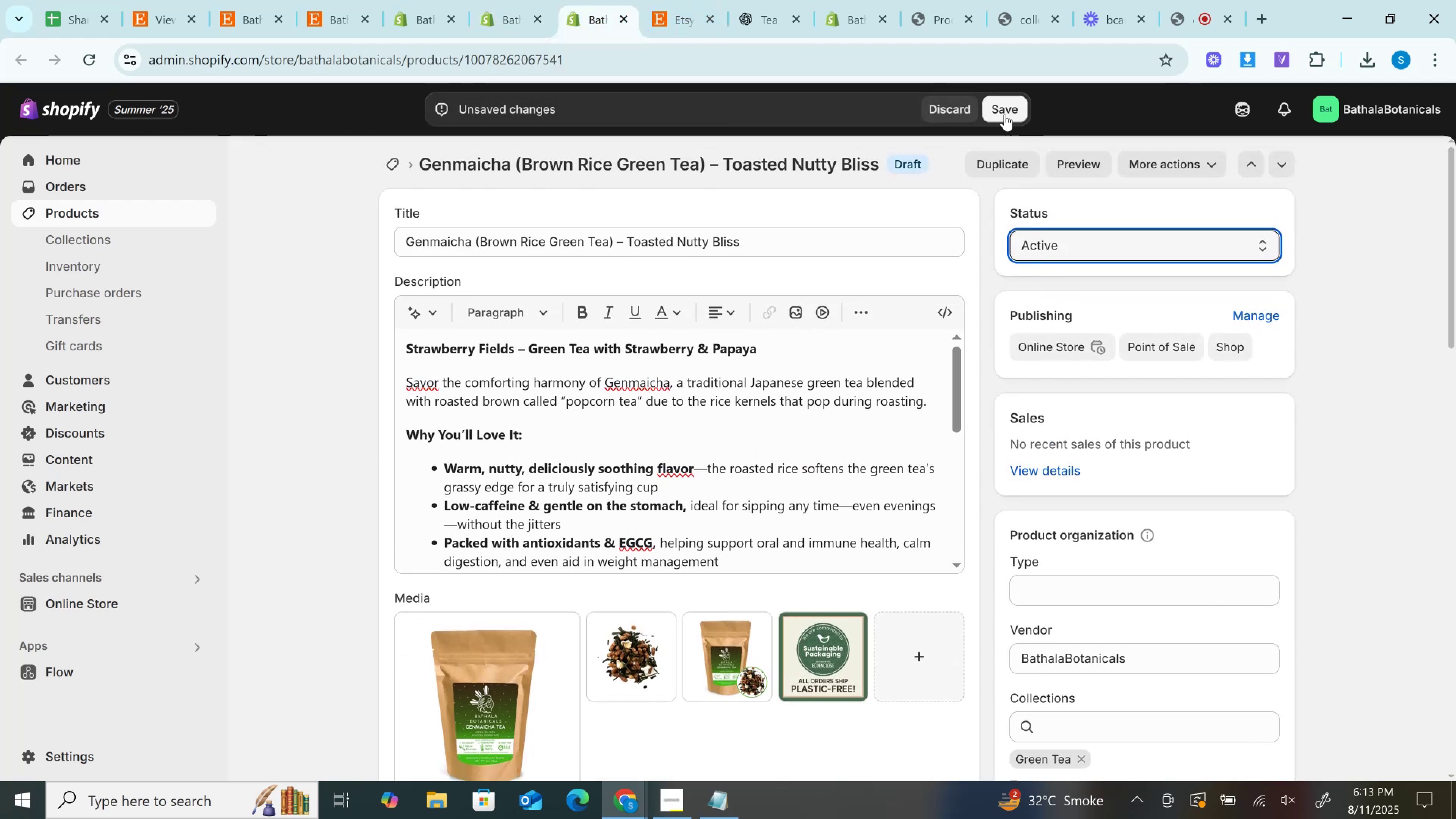 
left_click([1005, 115])
 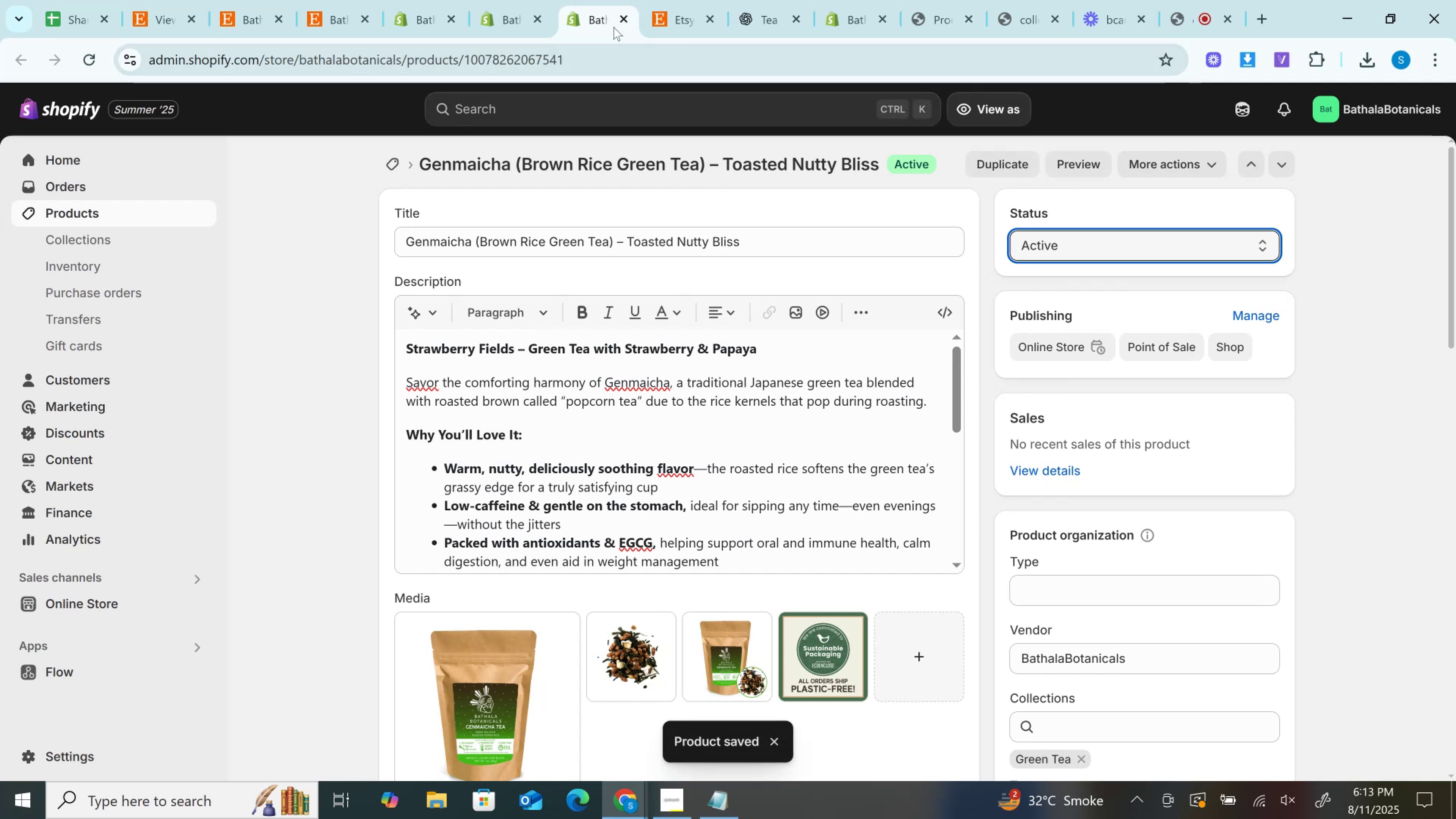 
wait(5.15)
 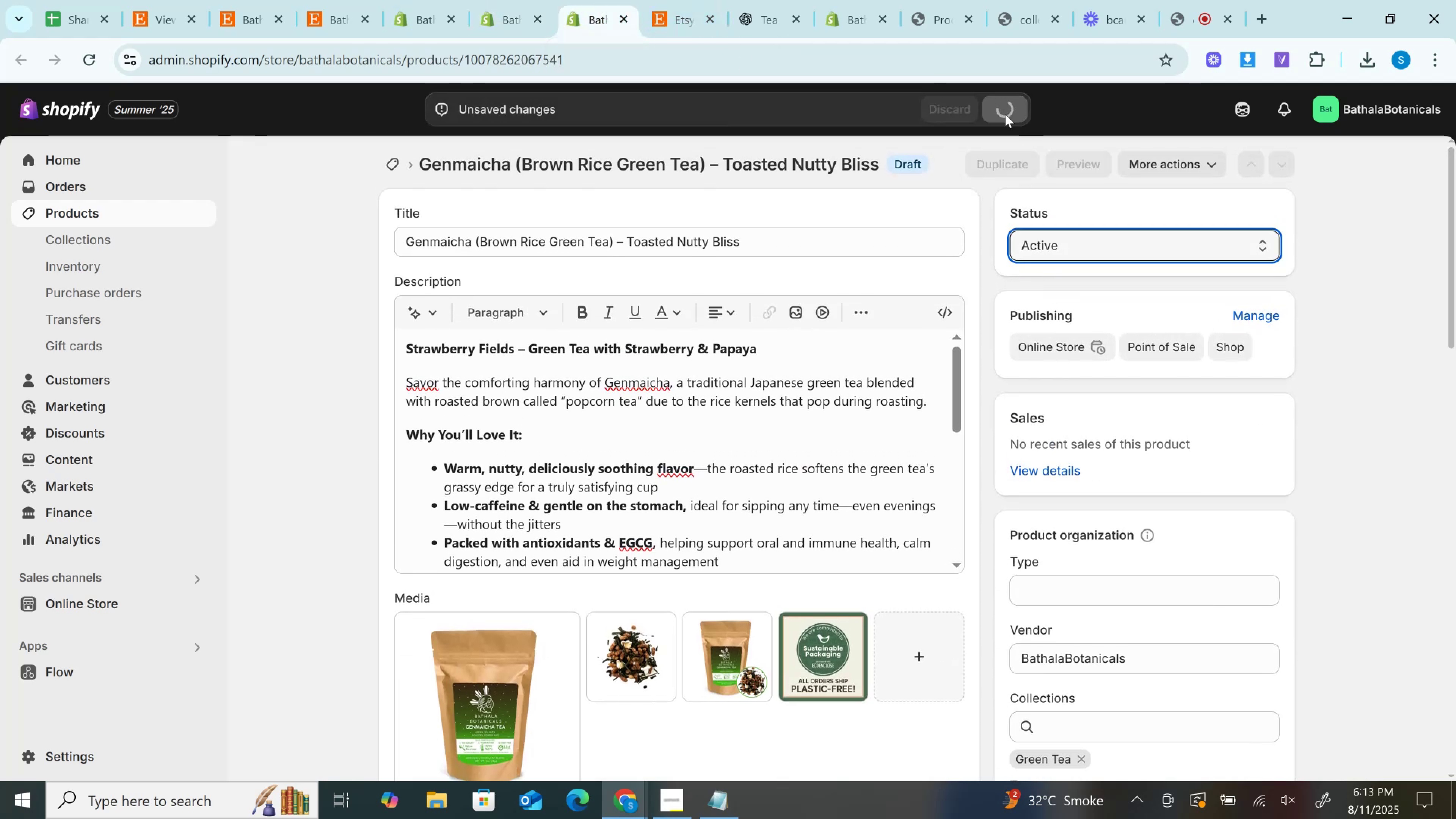 
left_click([539, 17])
 